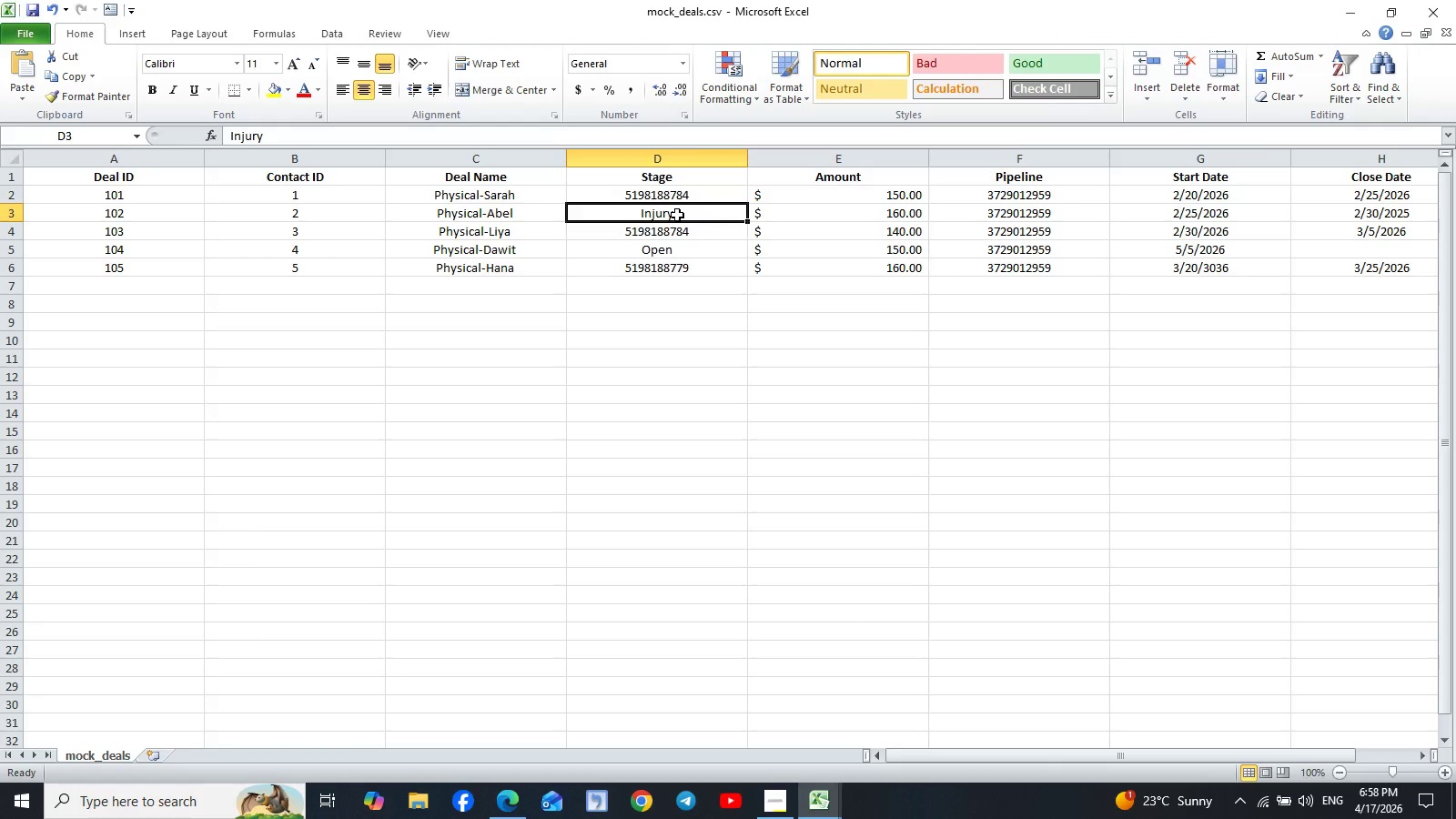 
key(Control+V)
 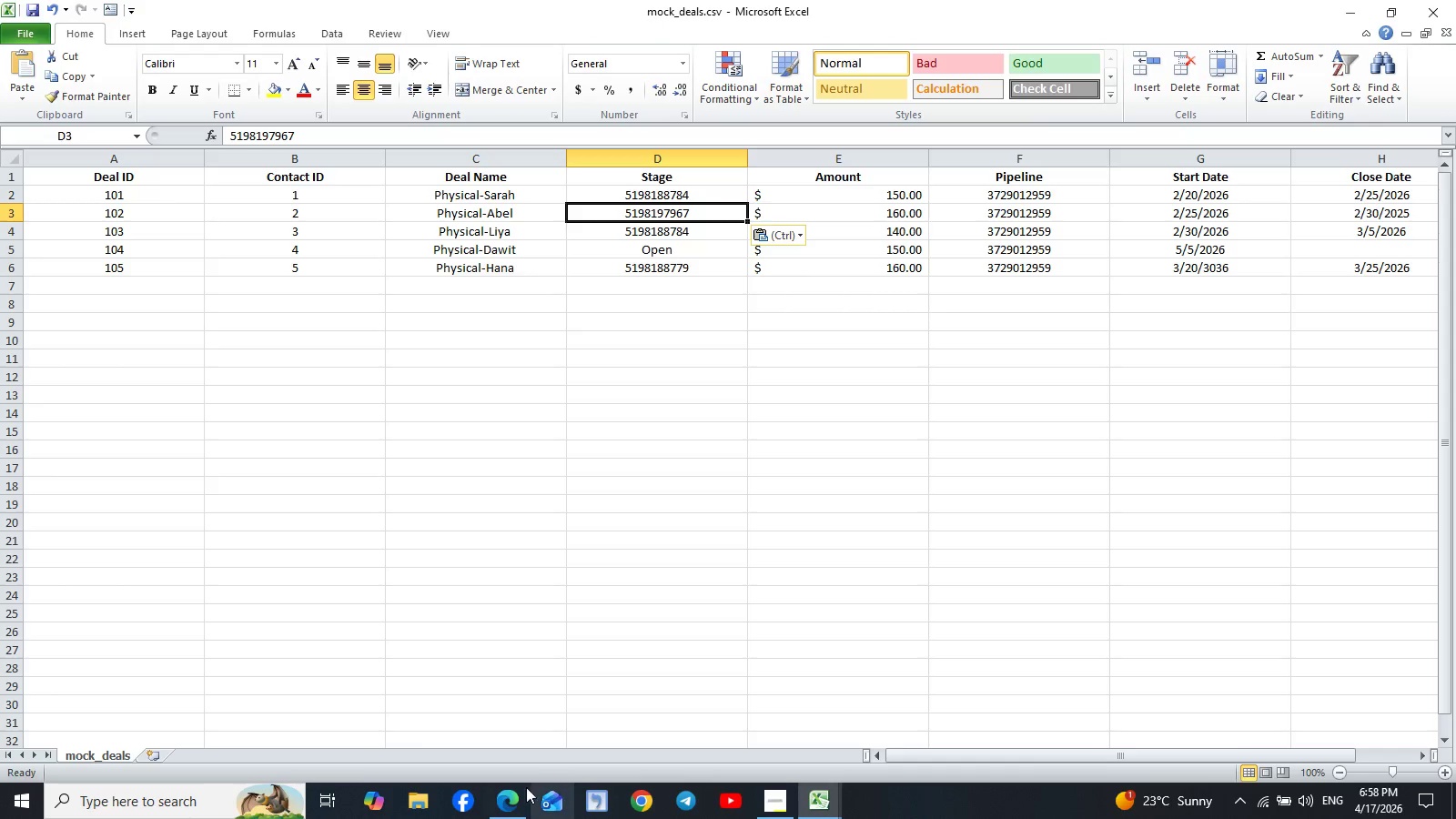 
left_click([516, 798])
 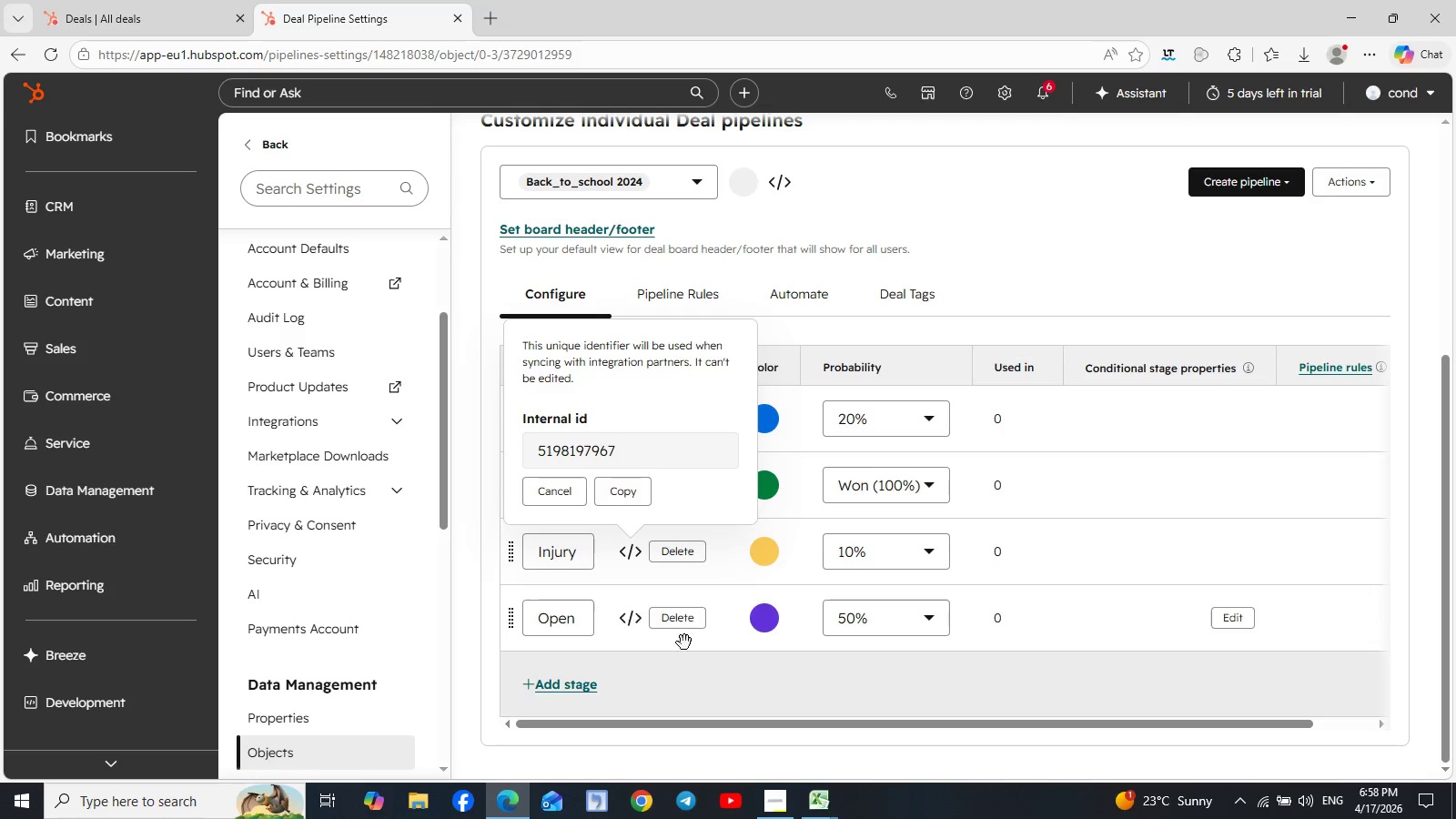 
left_click([631, 622])
 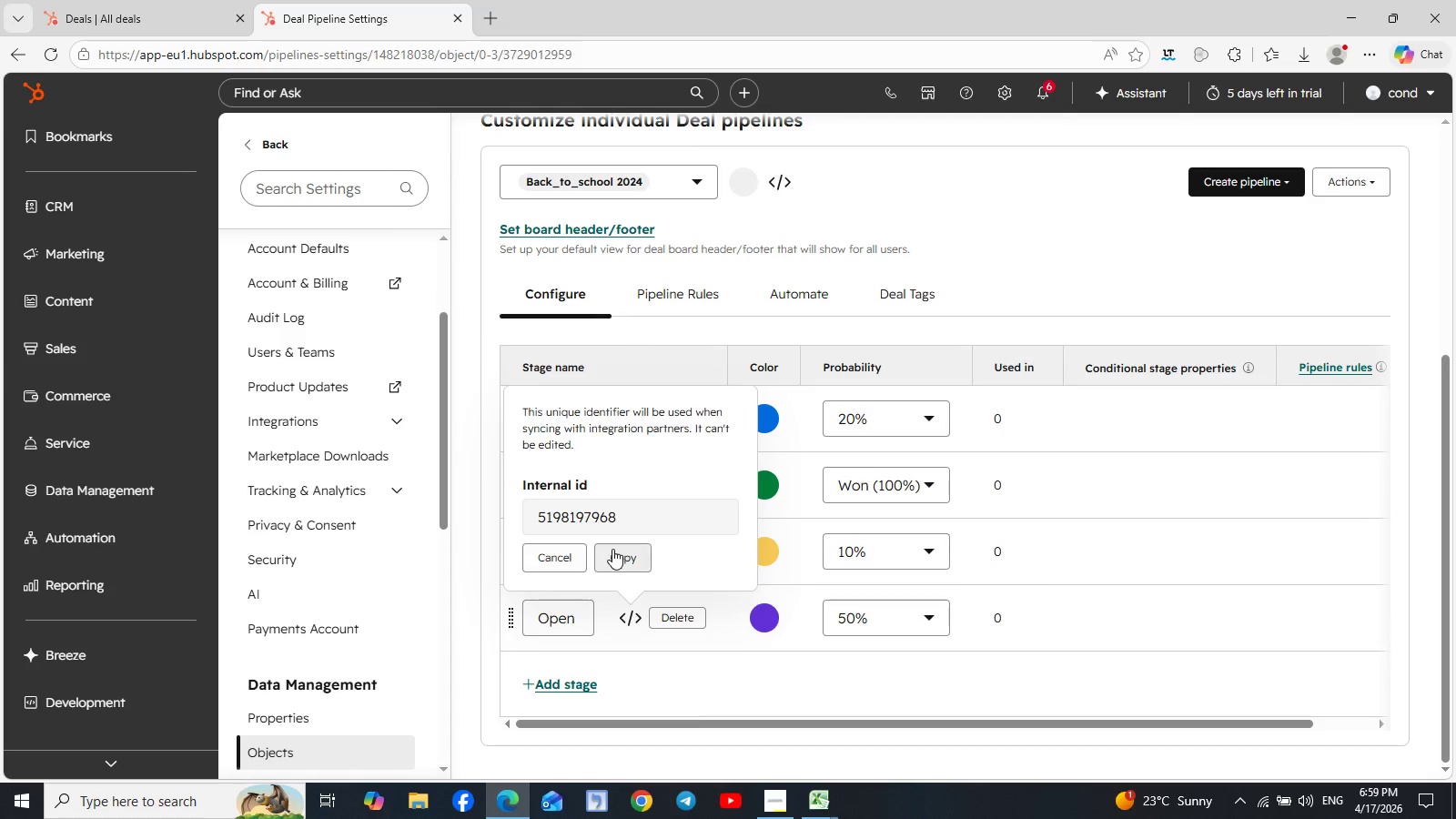 
left_click([620, 564])
 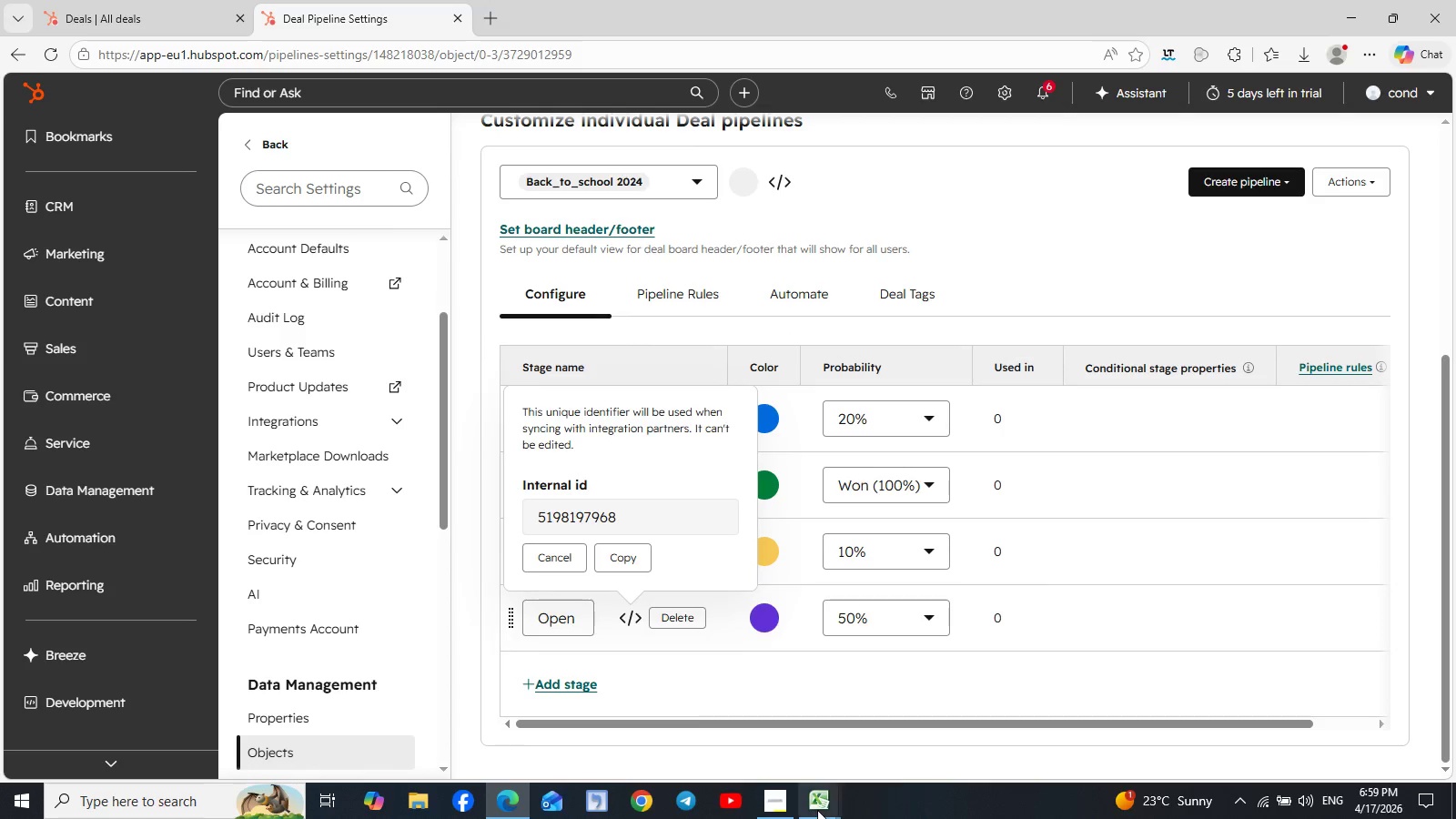 
left_click([817, 810])
 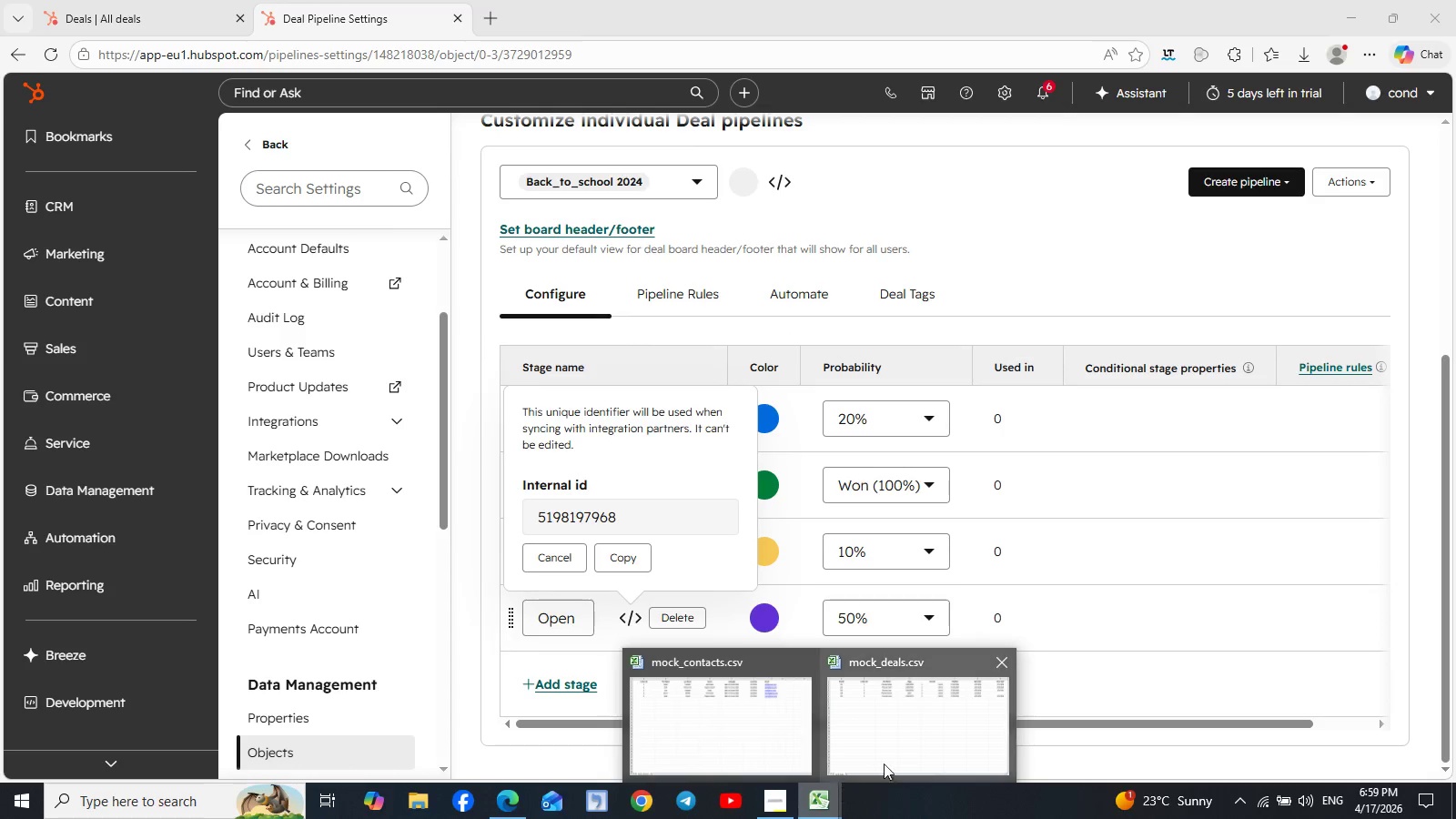 
left_click([899, 760])
 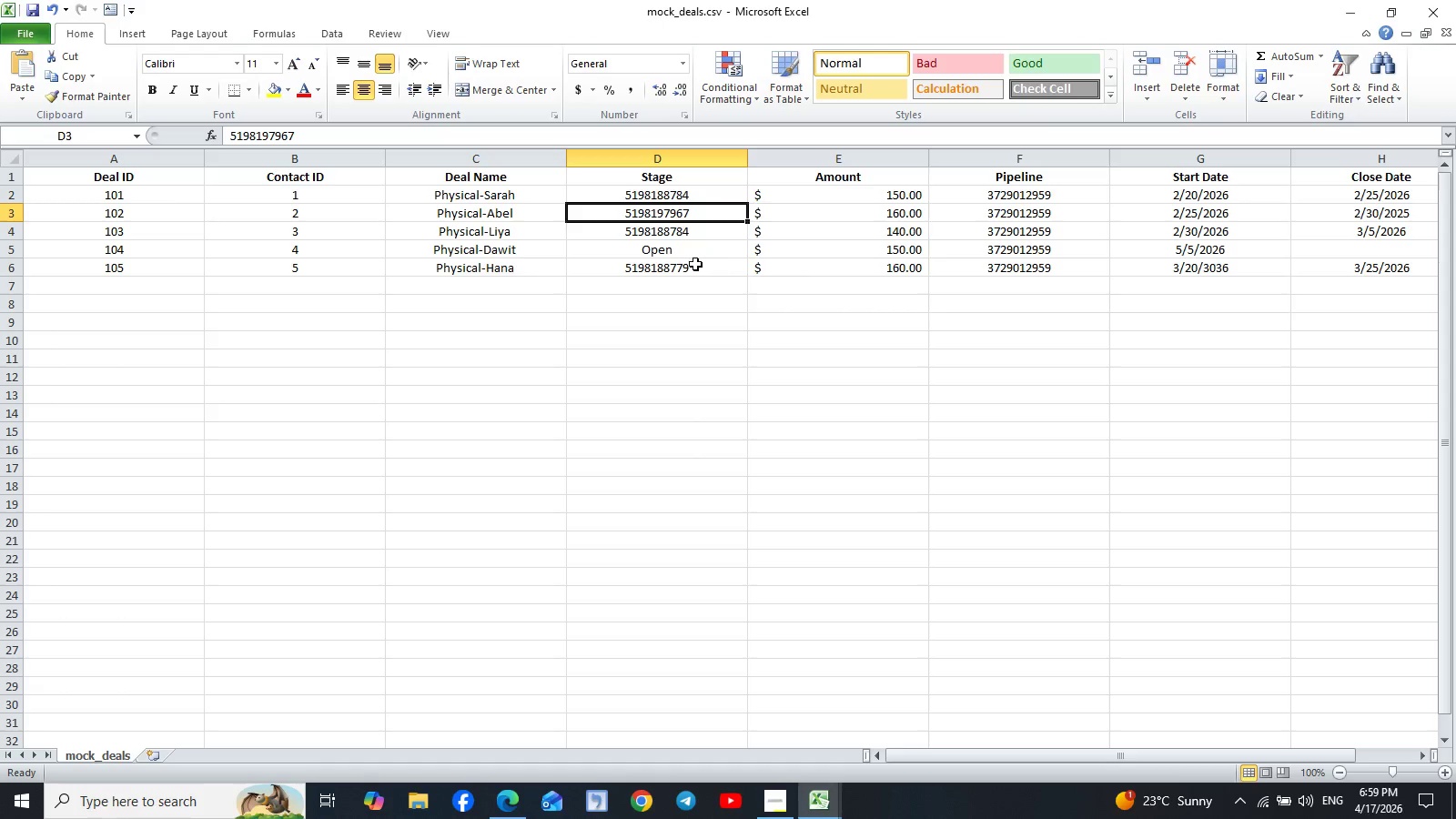 
left_click([665, 255])
 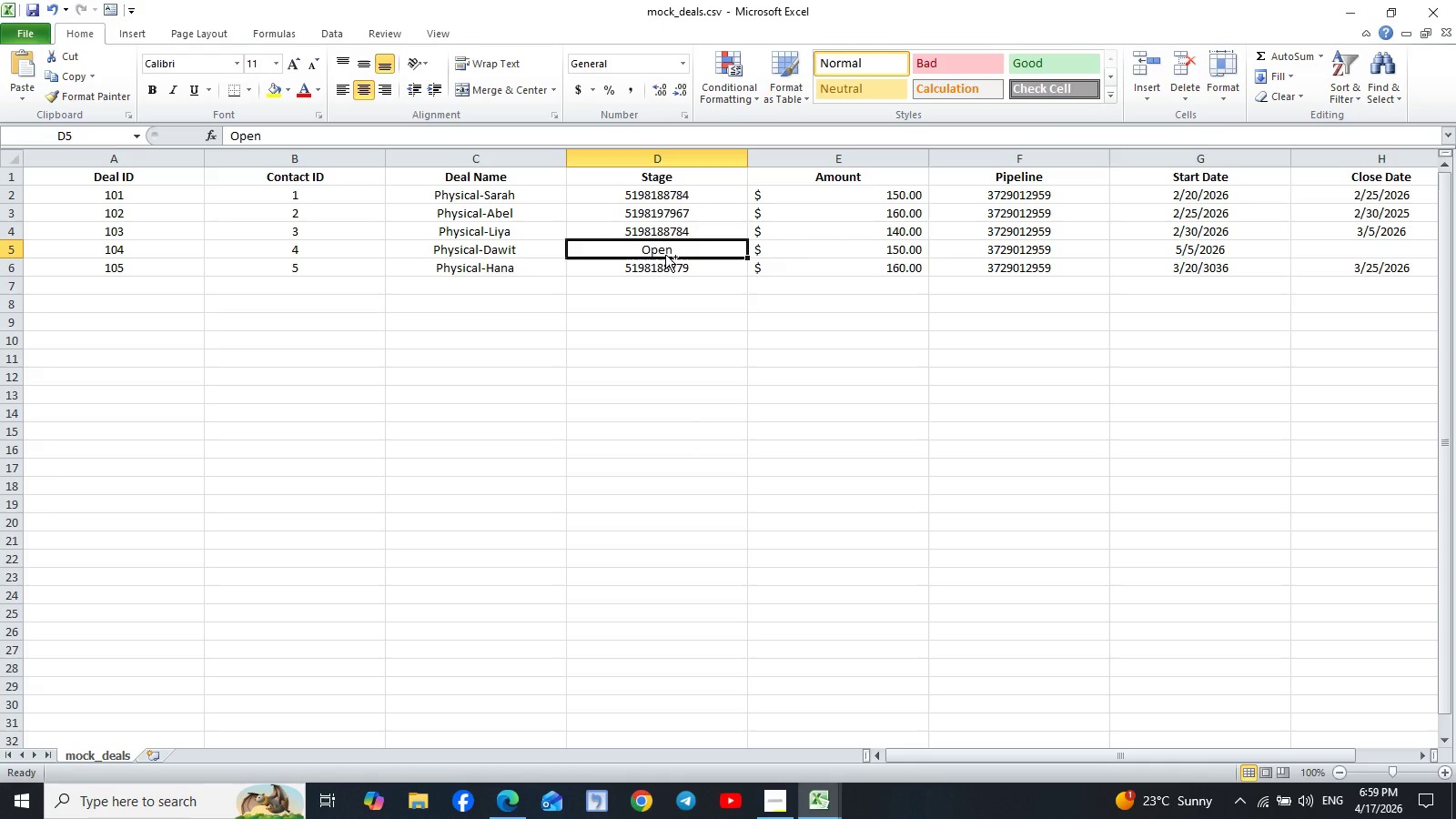 
key(Control+V)
 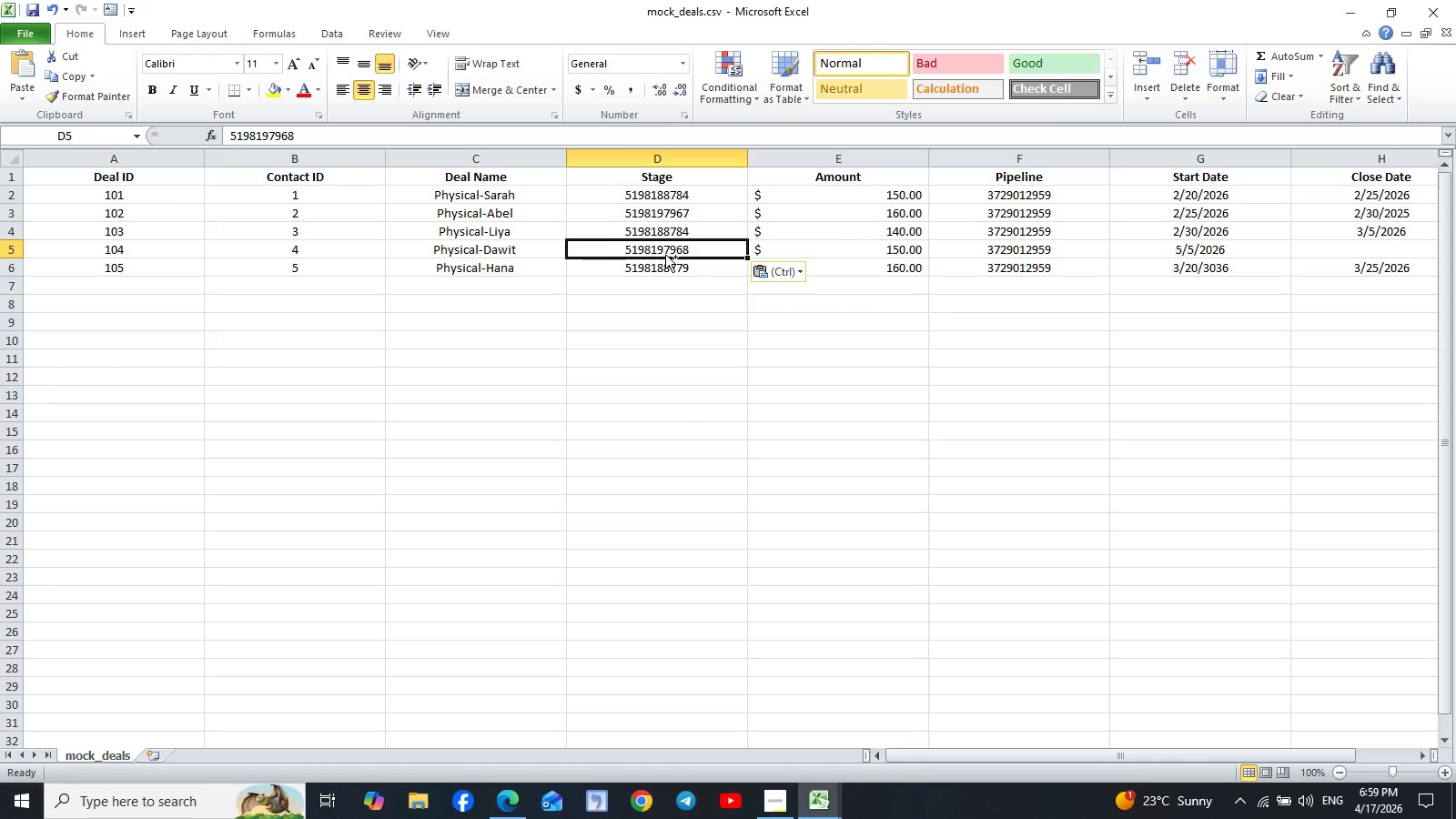 
key(Control+S)
 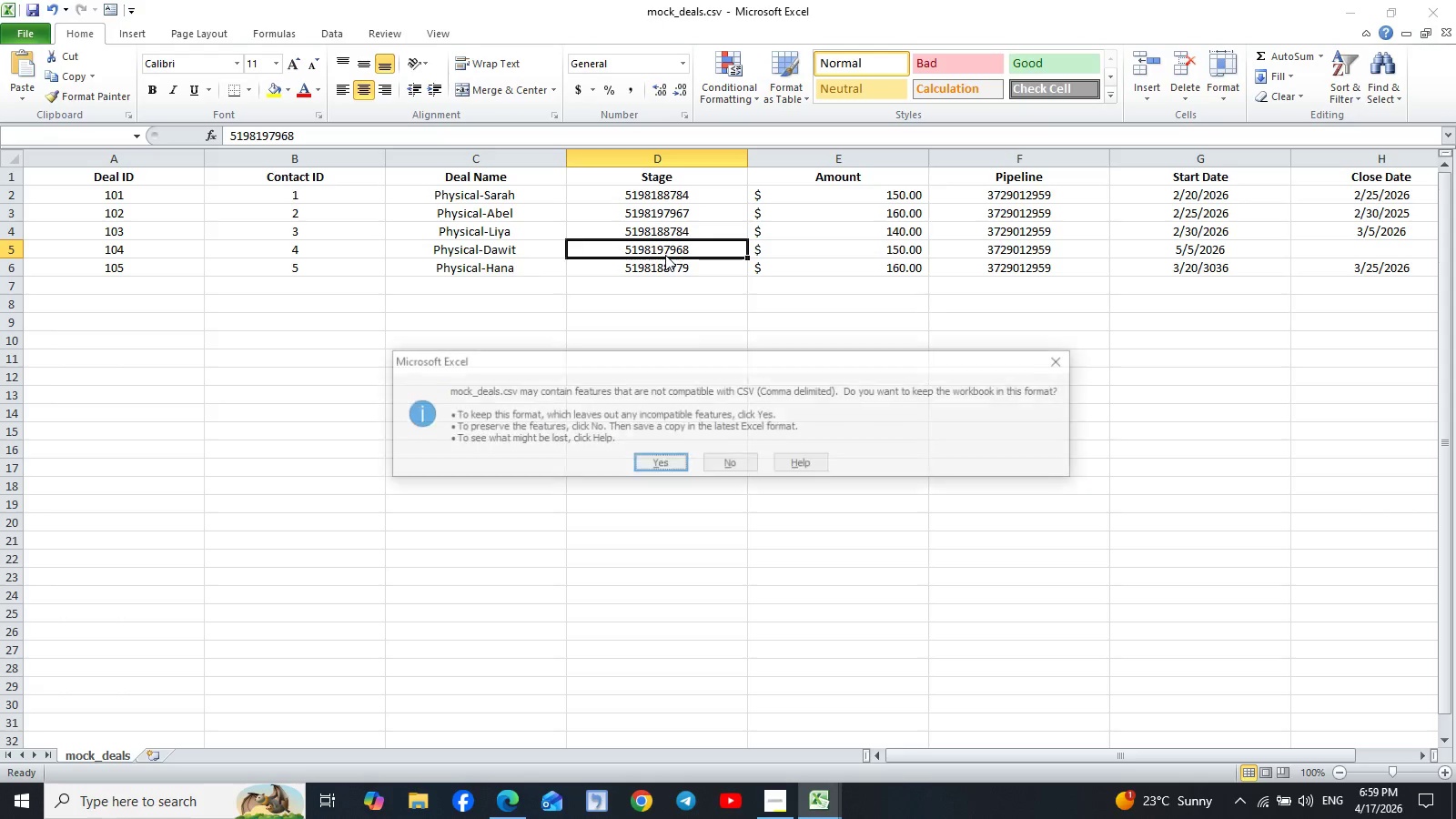 
key(Control+ControlLeft)
 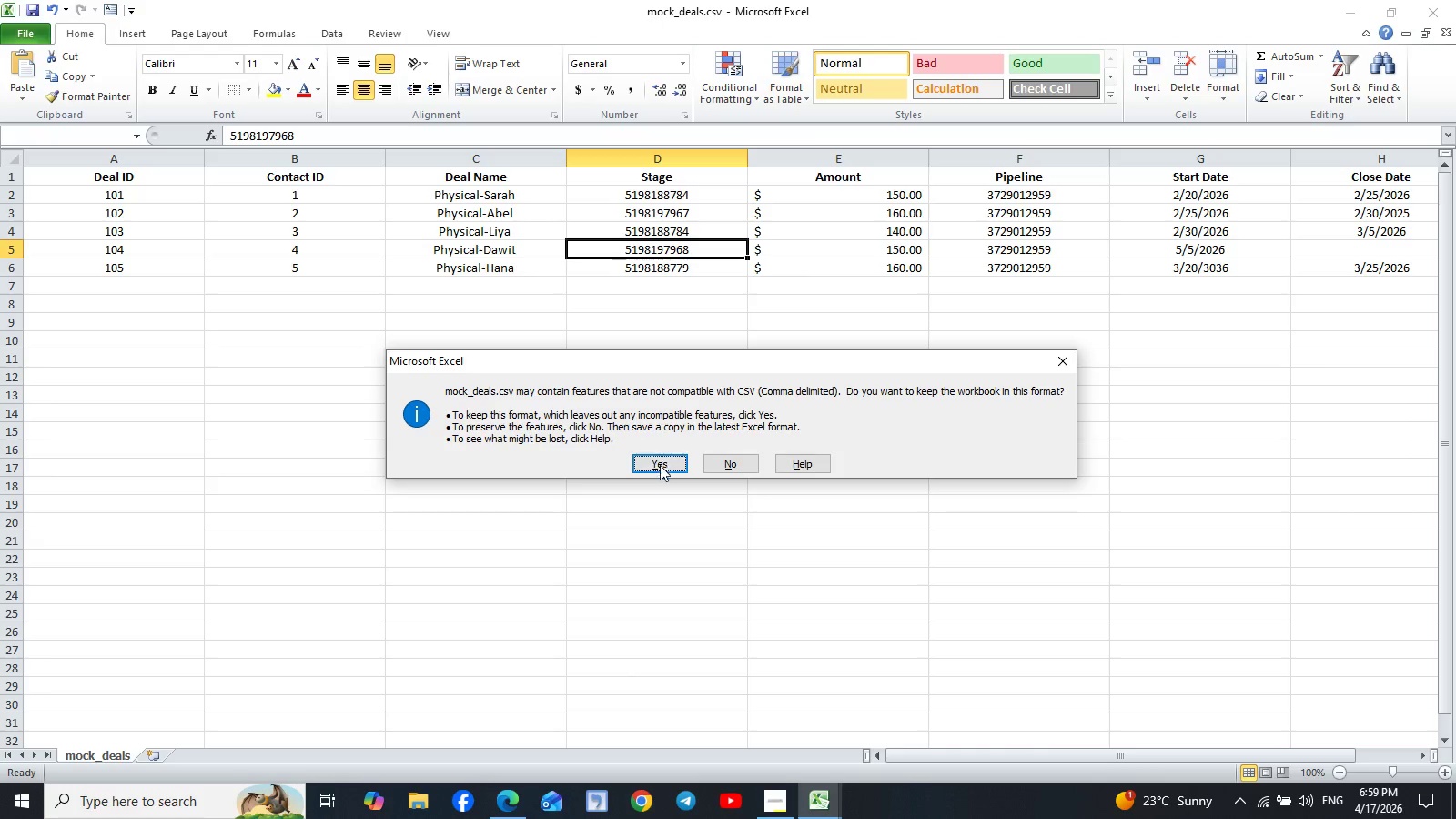 
left_click([660, 468])
 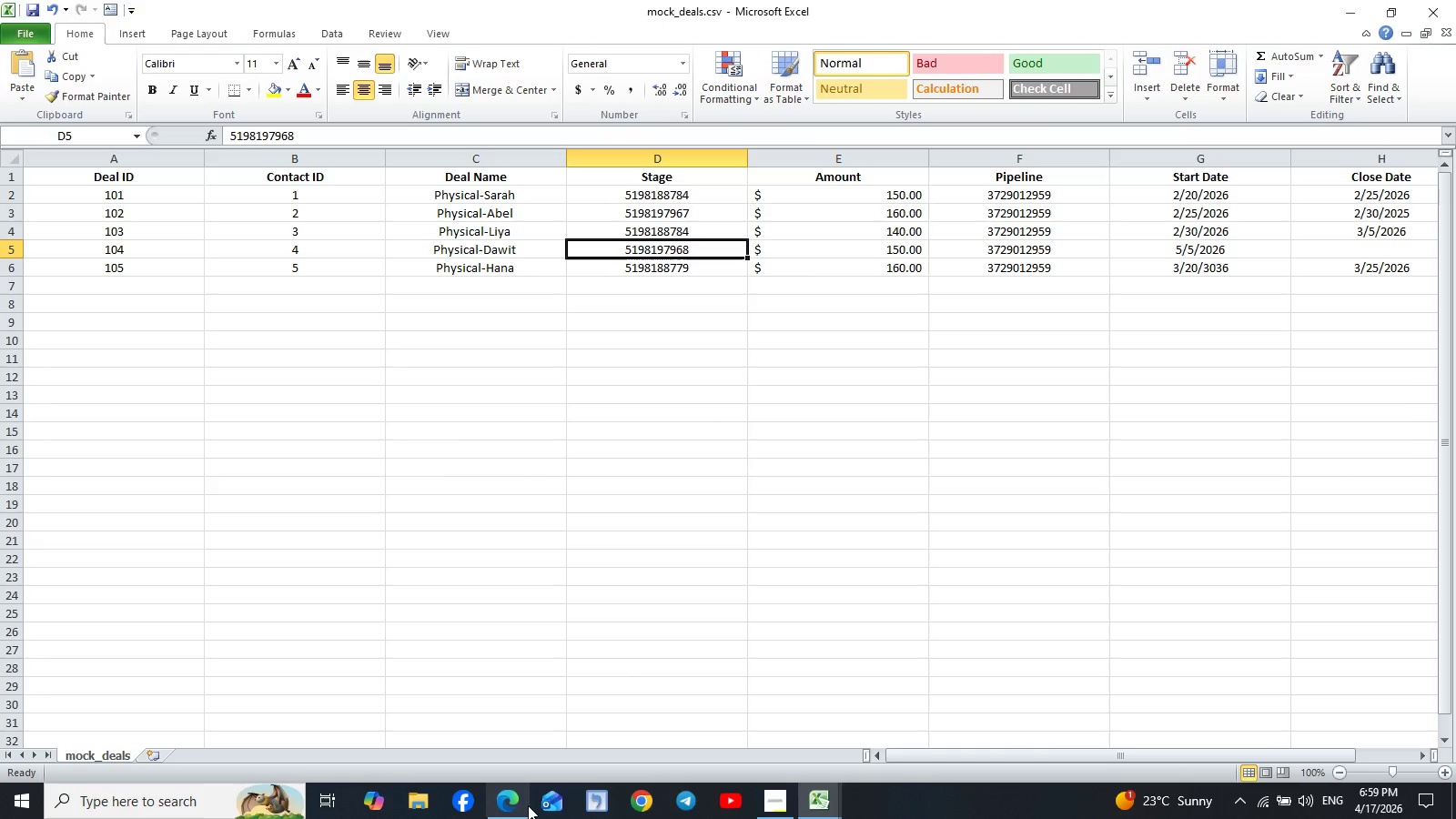 
left_click([514, 808])
 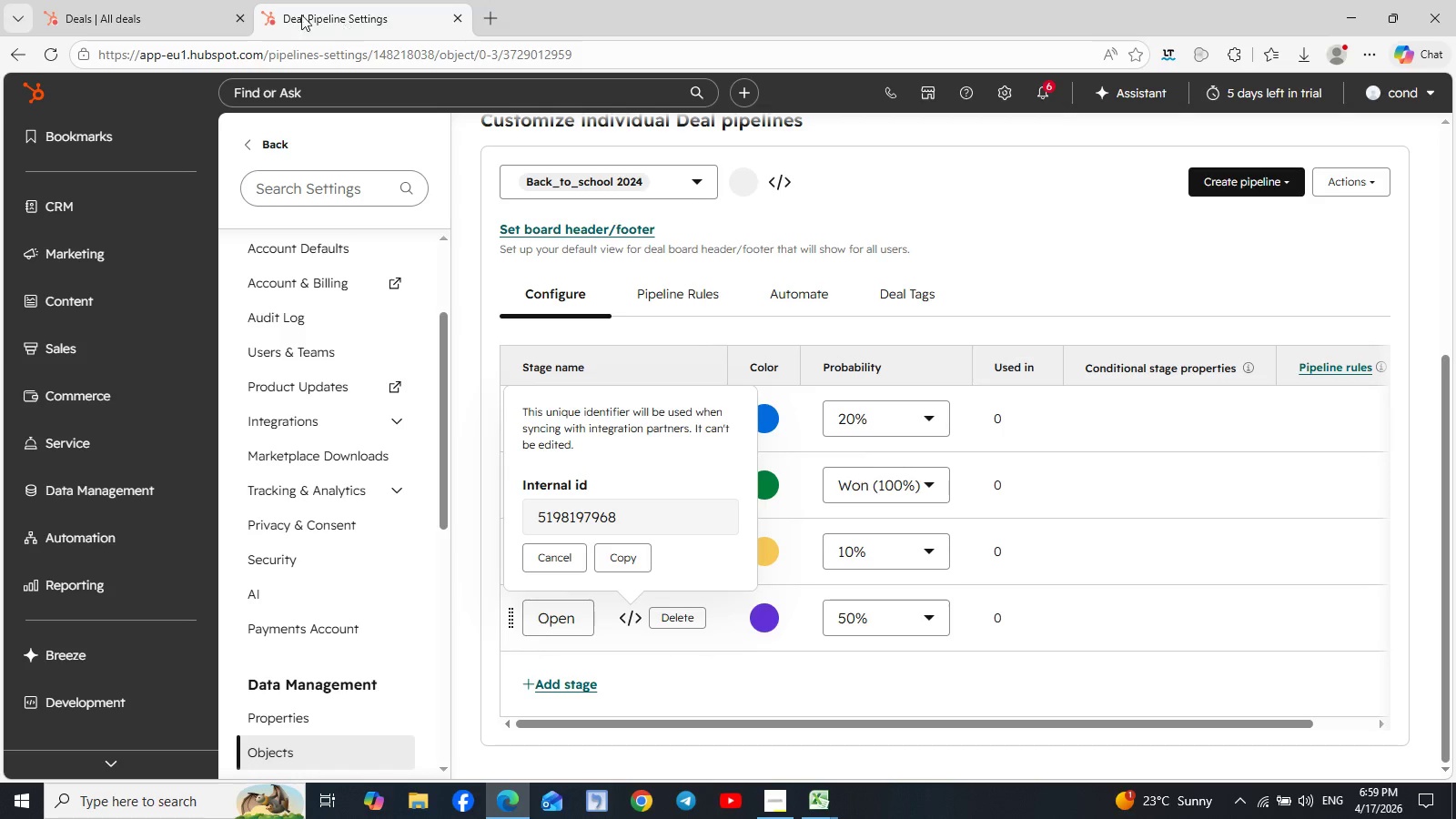 
left_click([132, 14])
 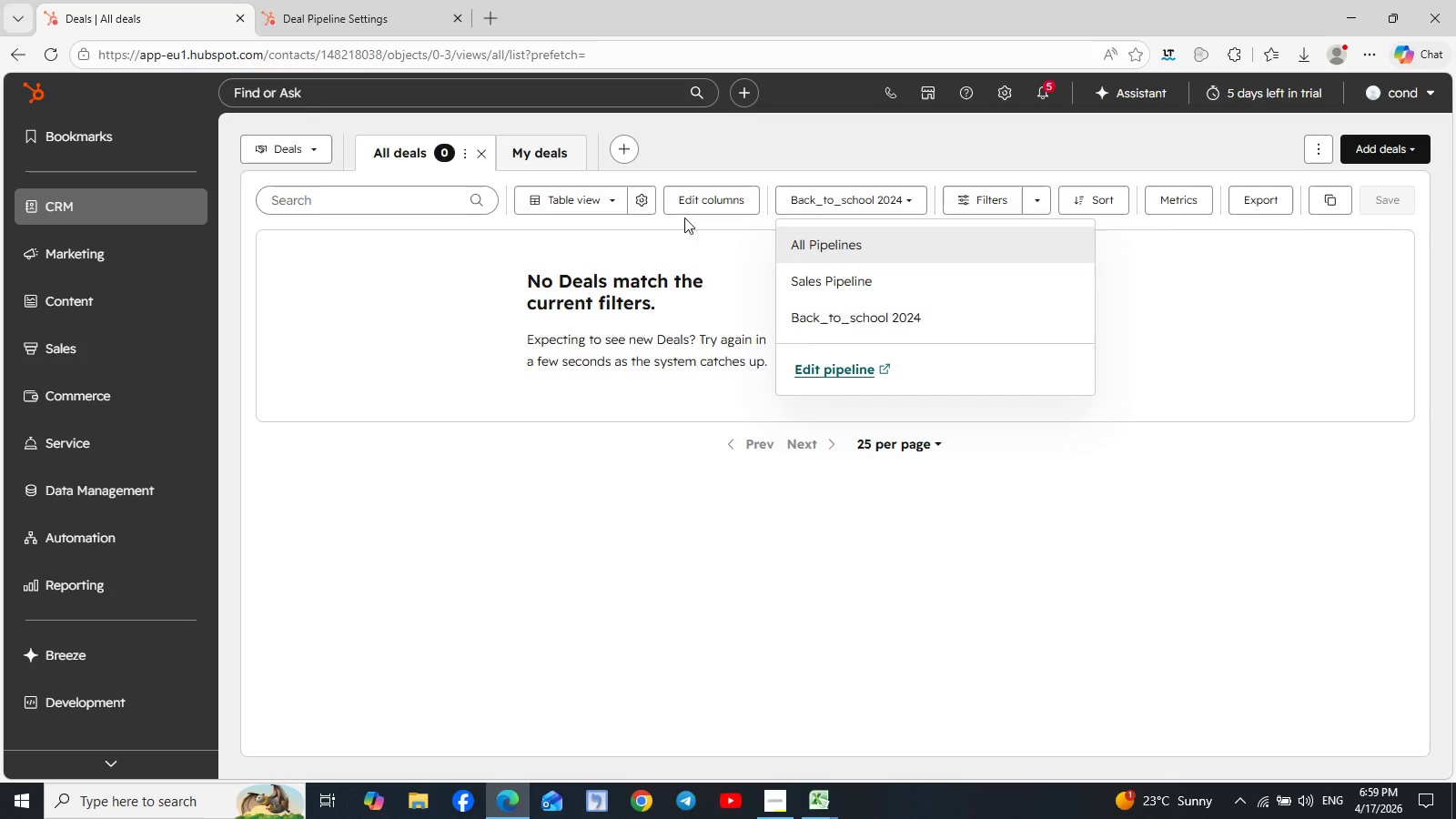 
wait(14.33)
 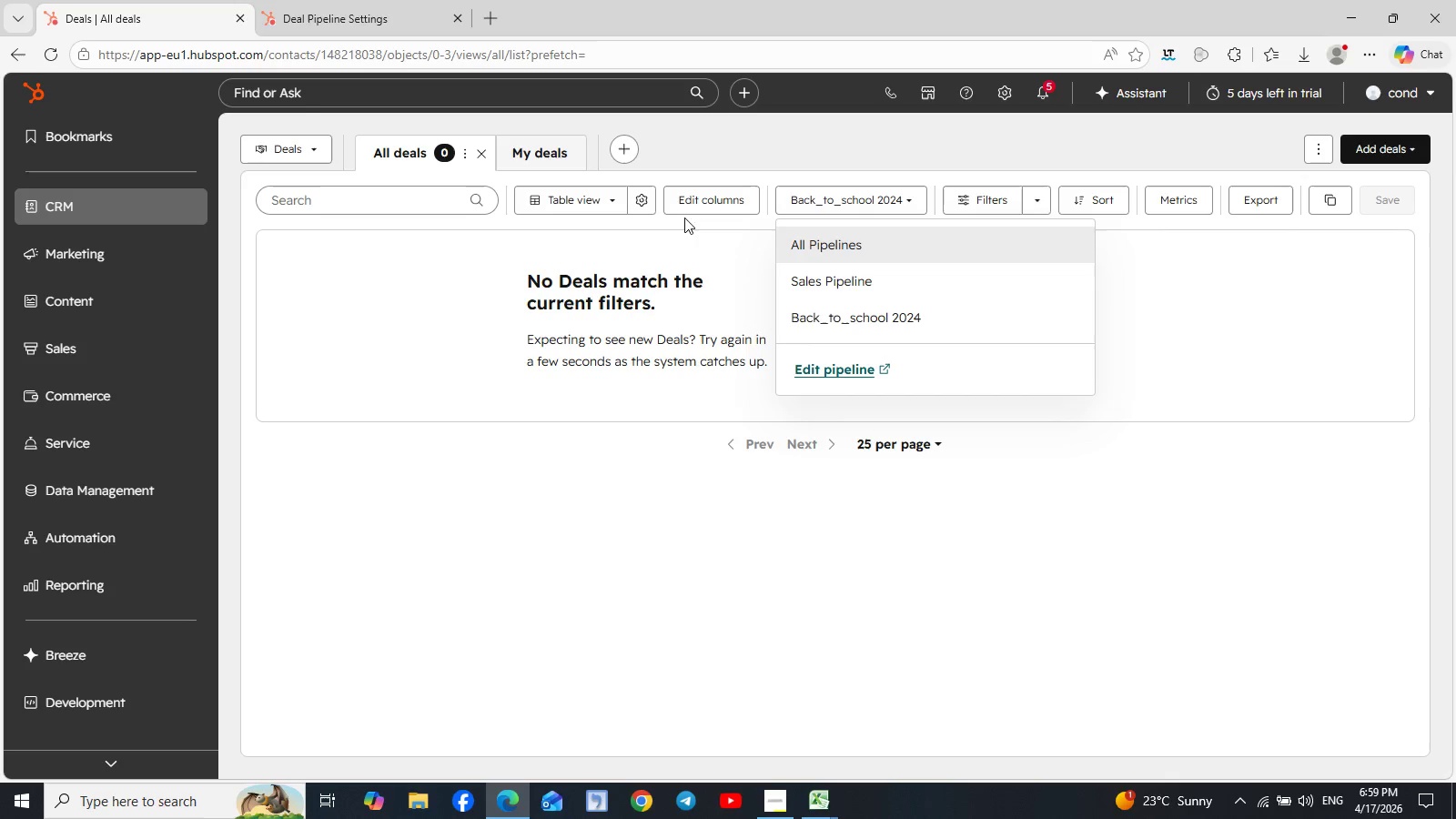 
left_click([1382, 155])
 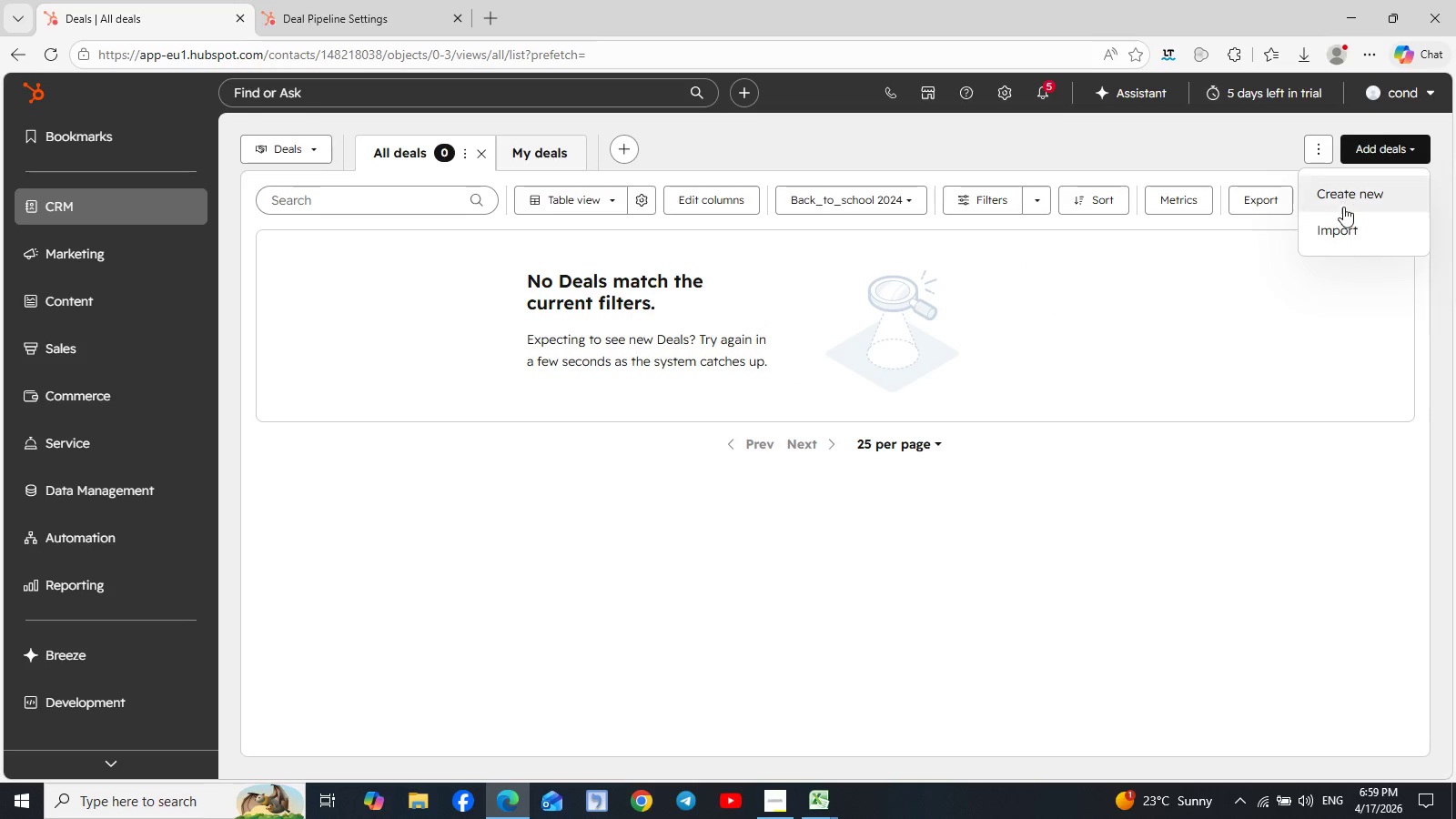 
left_click([1343, 226])
 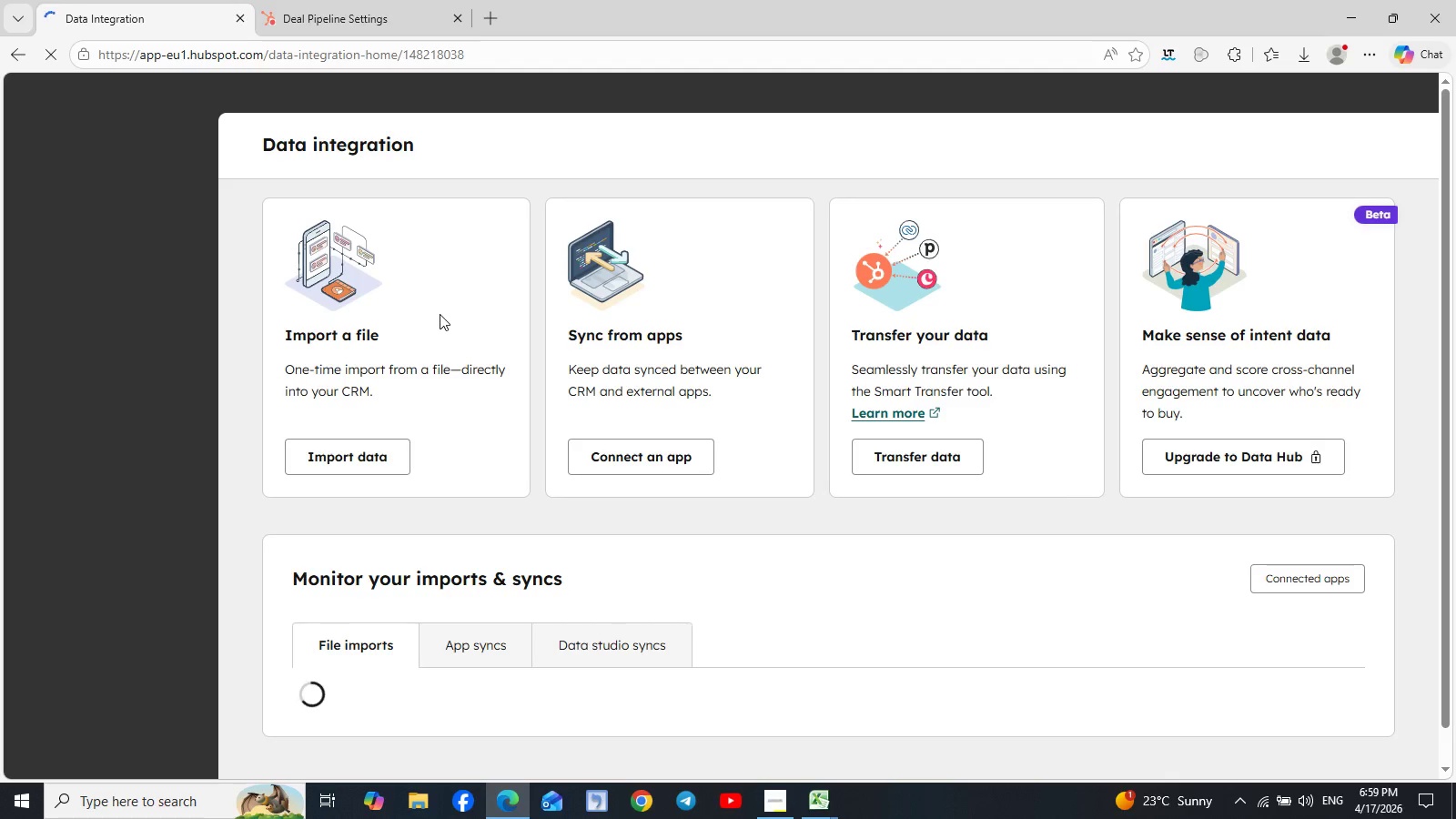 
left_click([359, 461])
 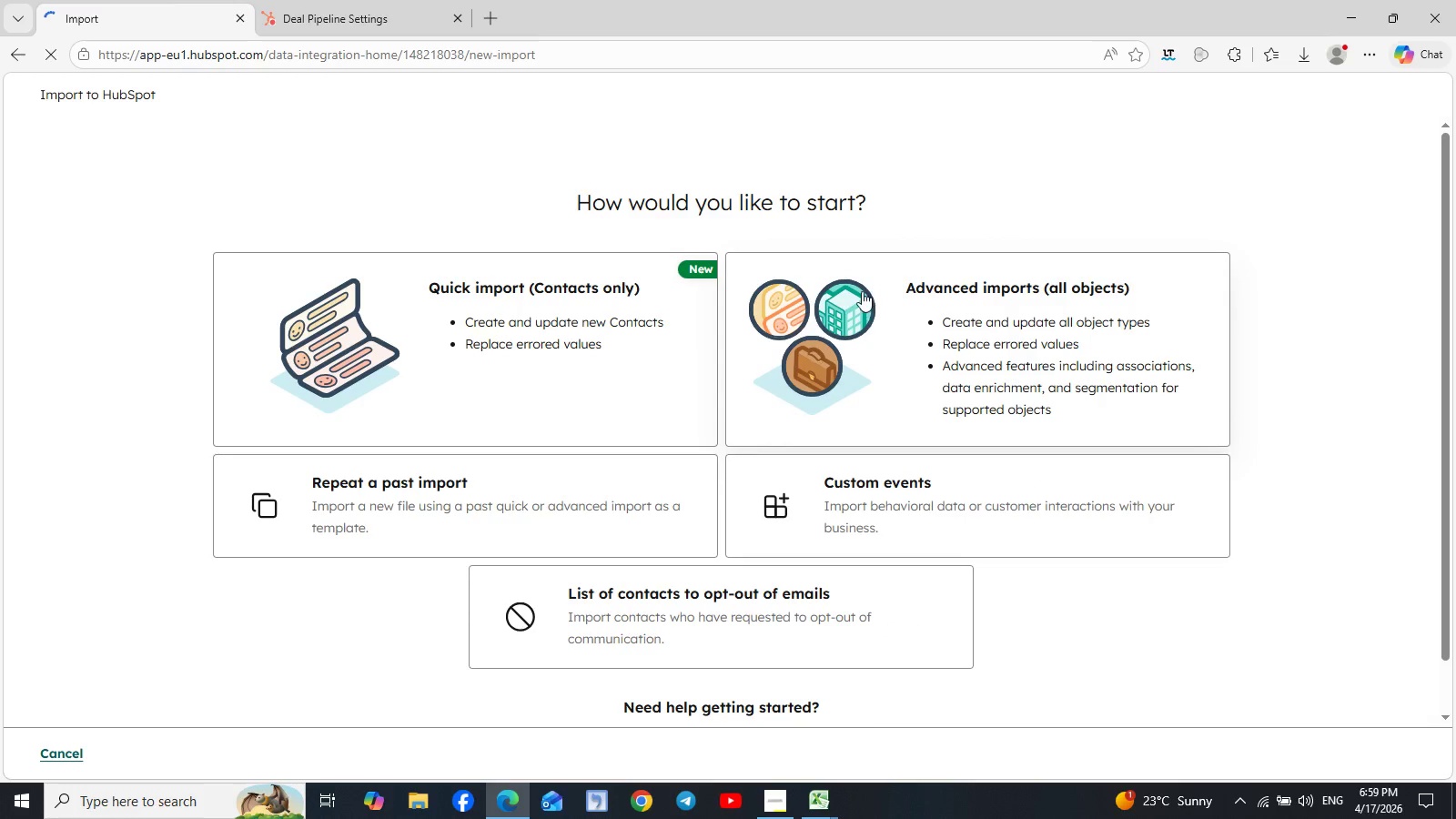 
left_click([576, 342])
 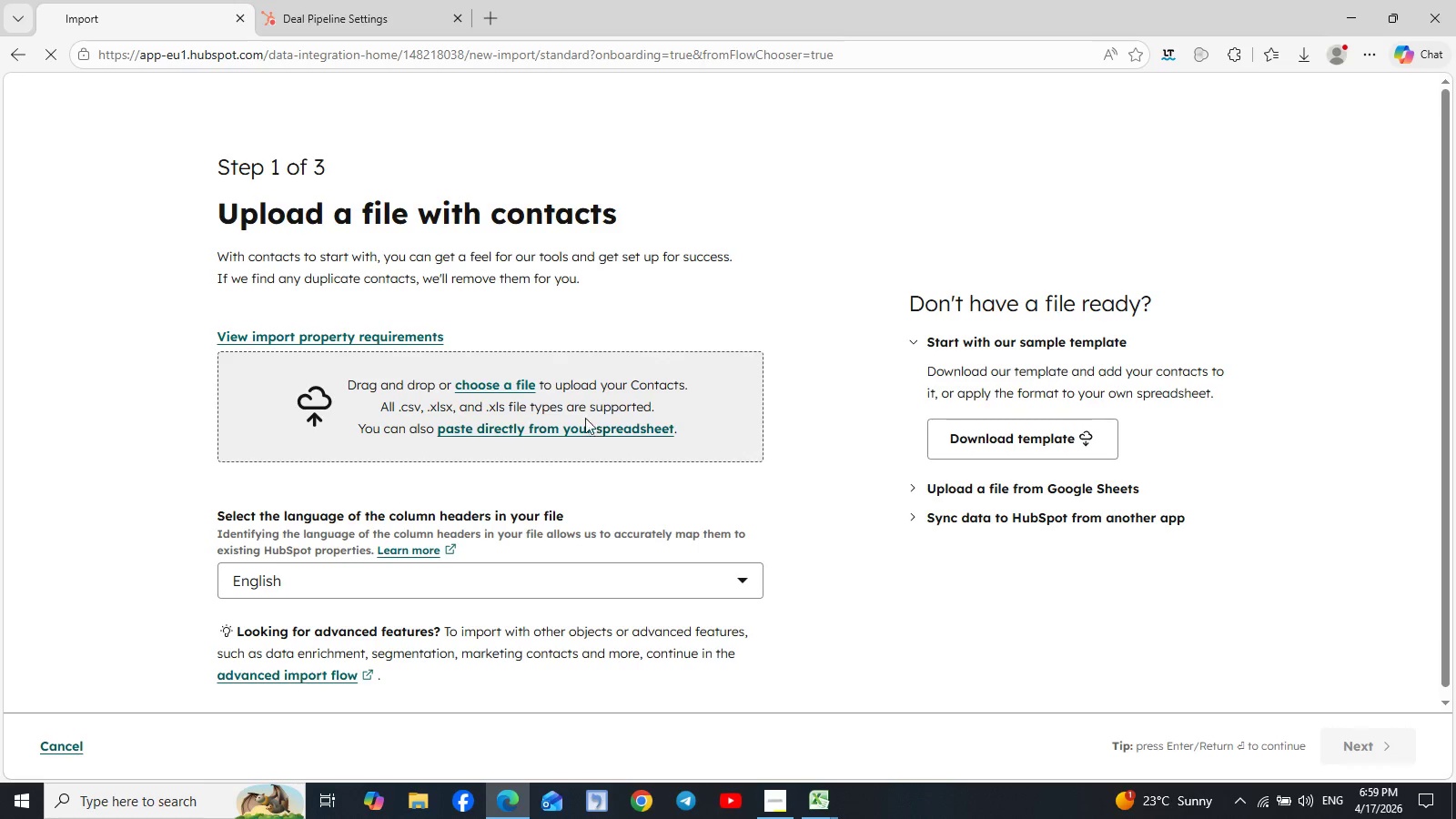 
left_click([511, 388])
 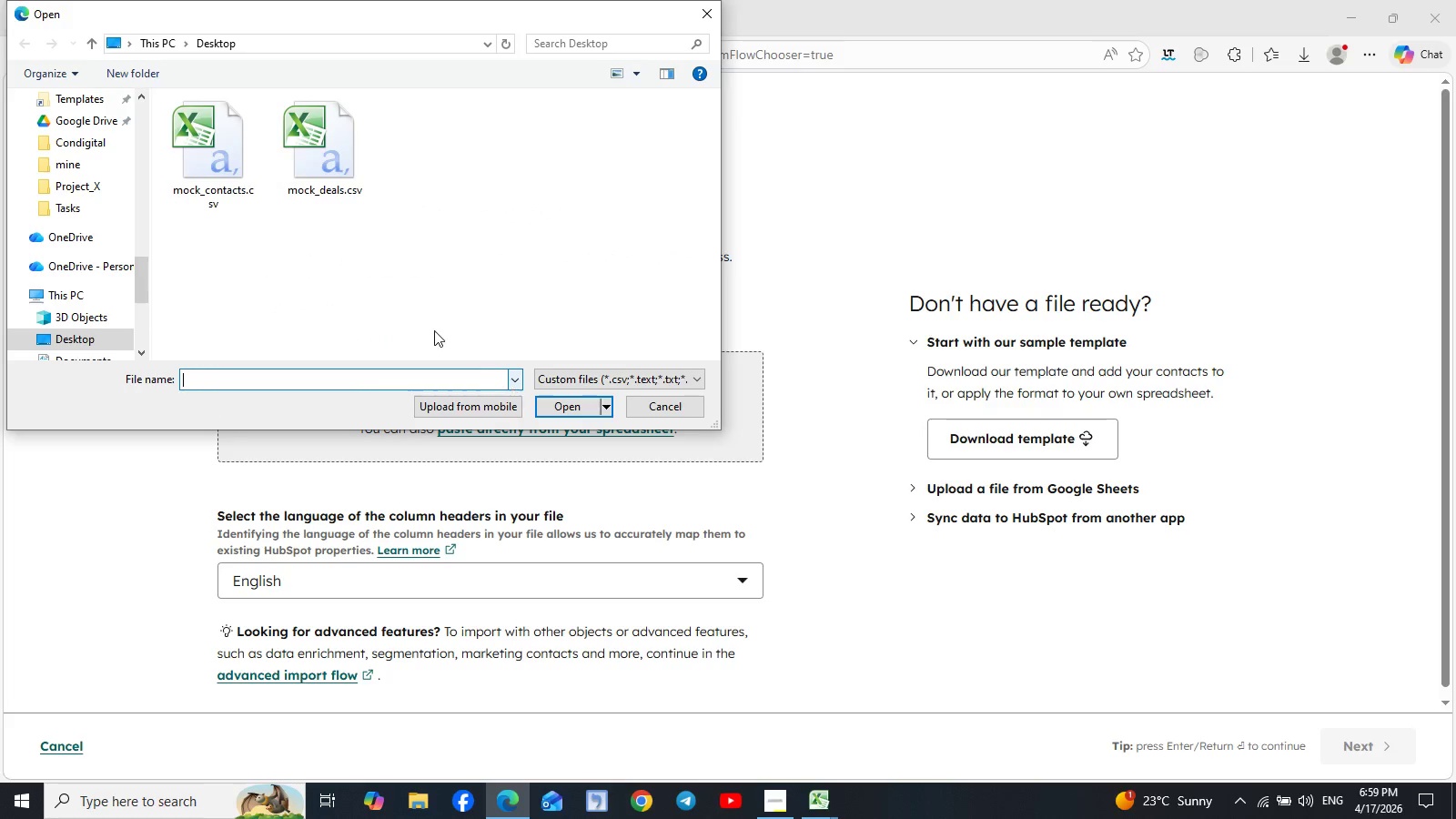 
left_click([341, 173])
 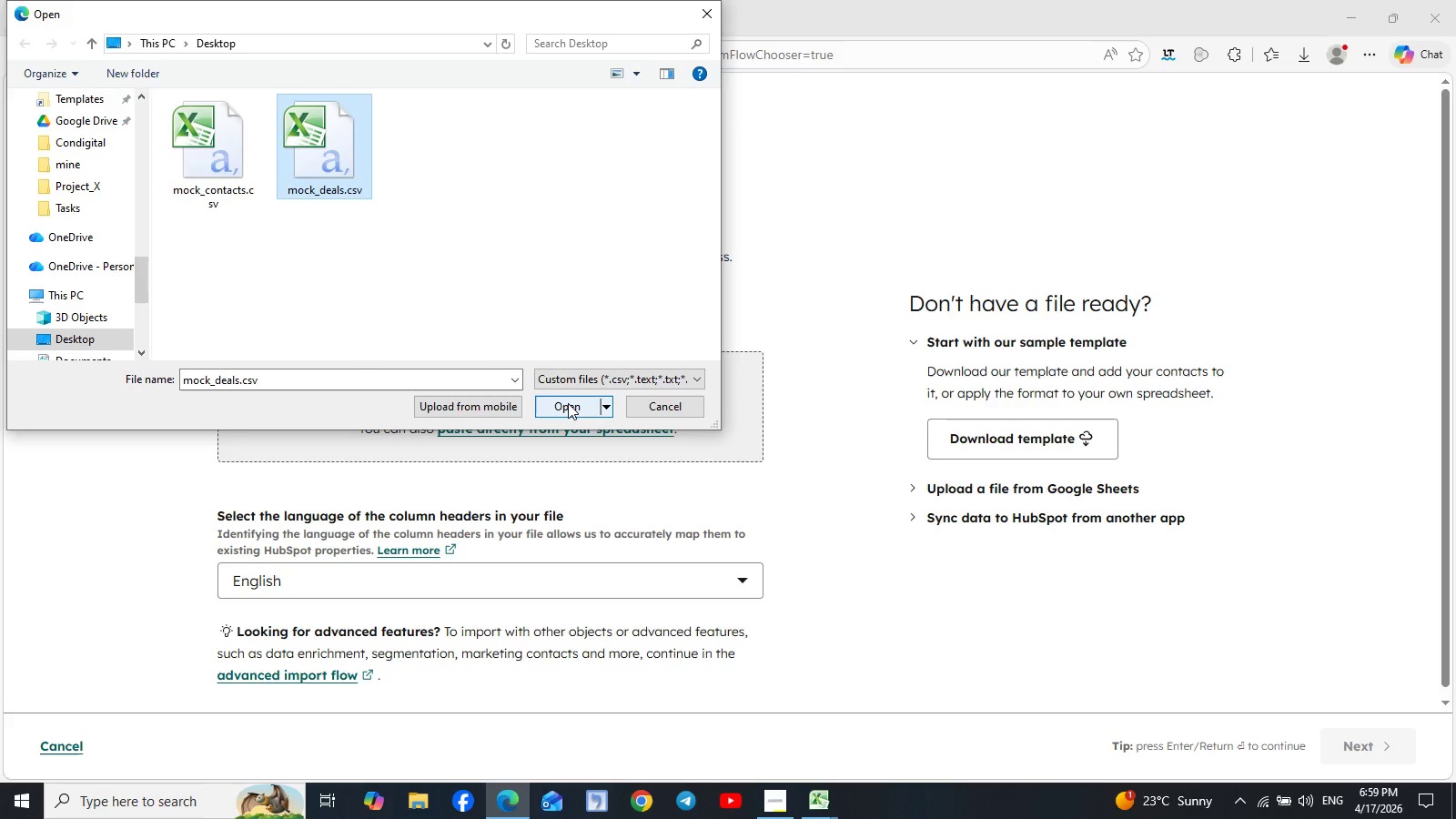 
left_click([567, 404])
 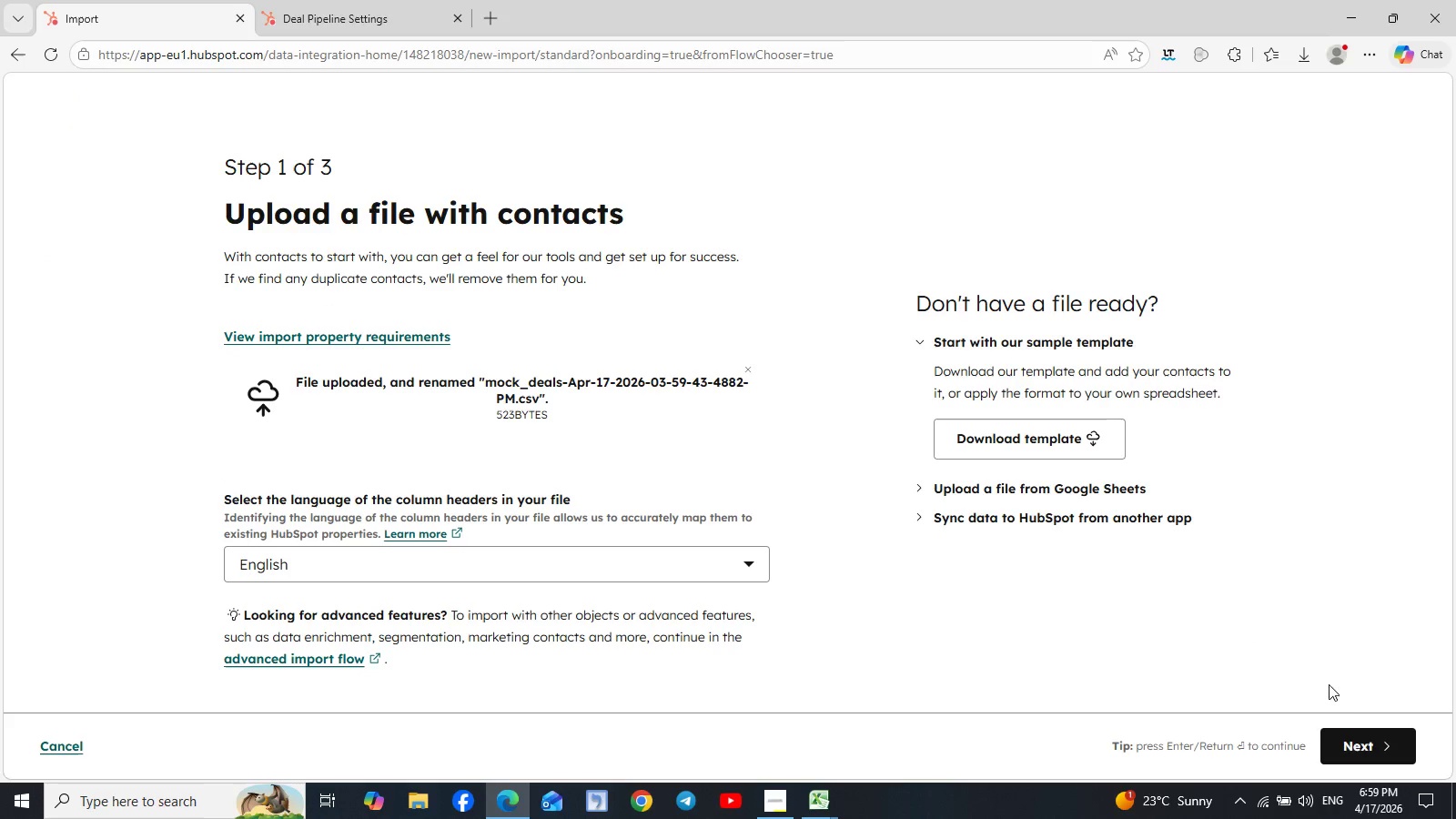 
left_click([1360, 747])
 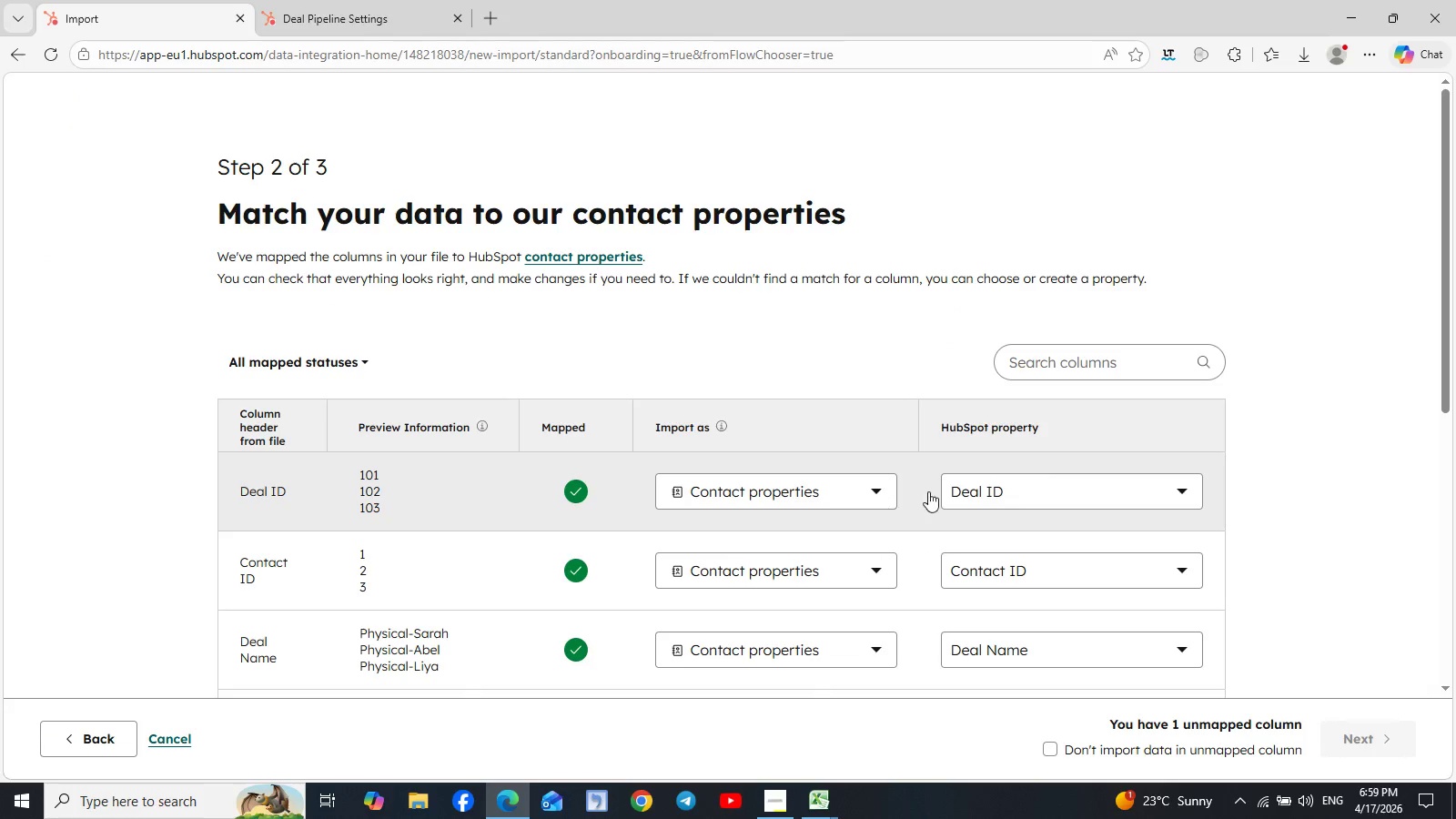 
scroll: coordinate [1380, 490], scroll_direction: down, amount: 3.0
 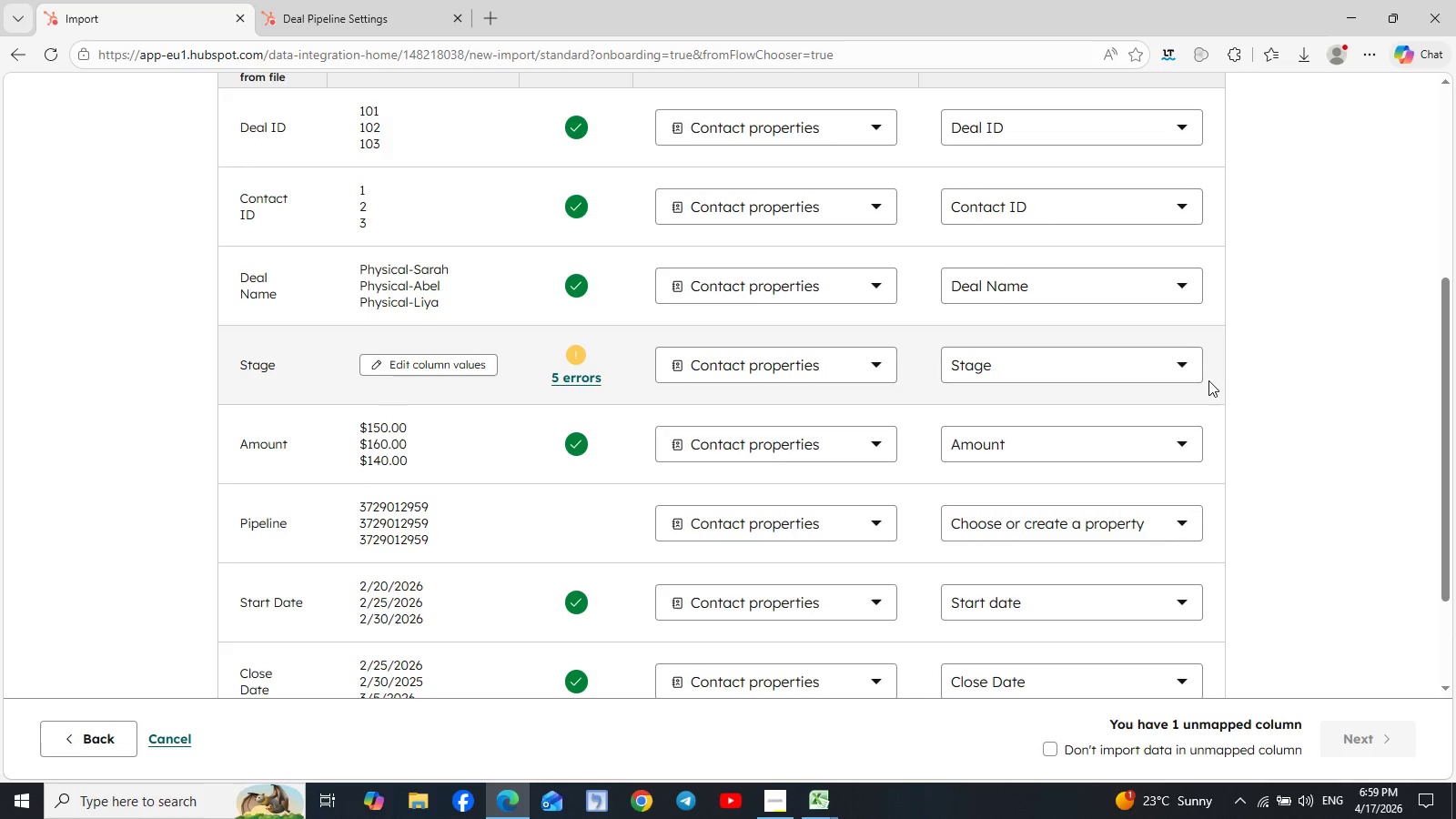 
left_click([1183, 360])
 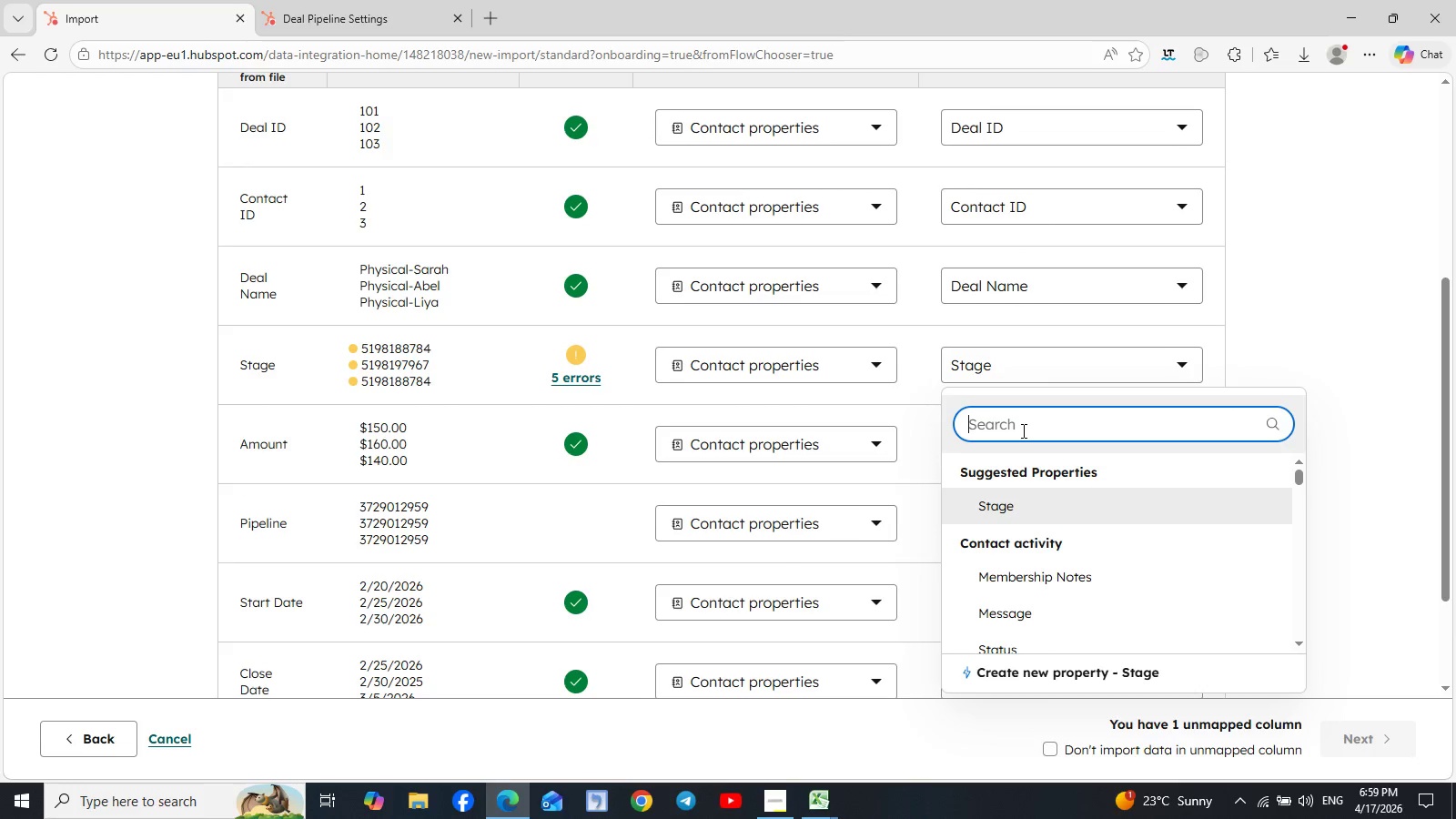 
type(pip)
 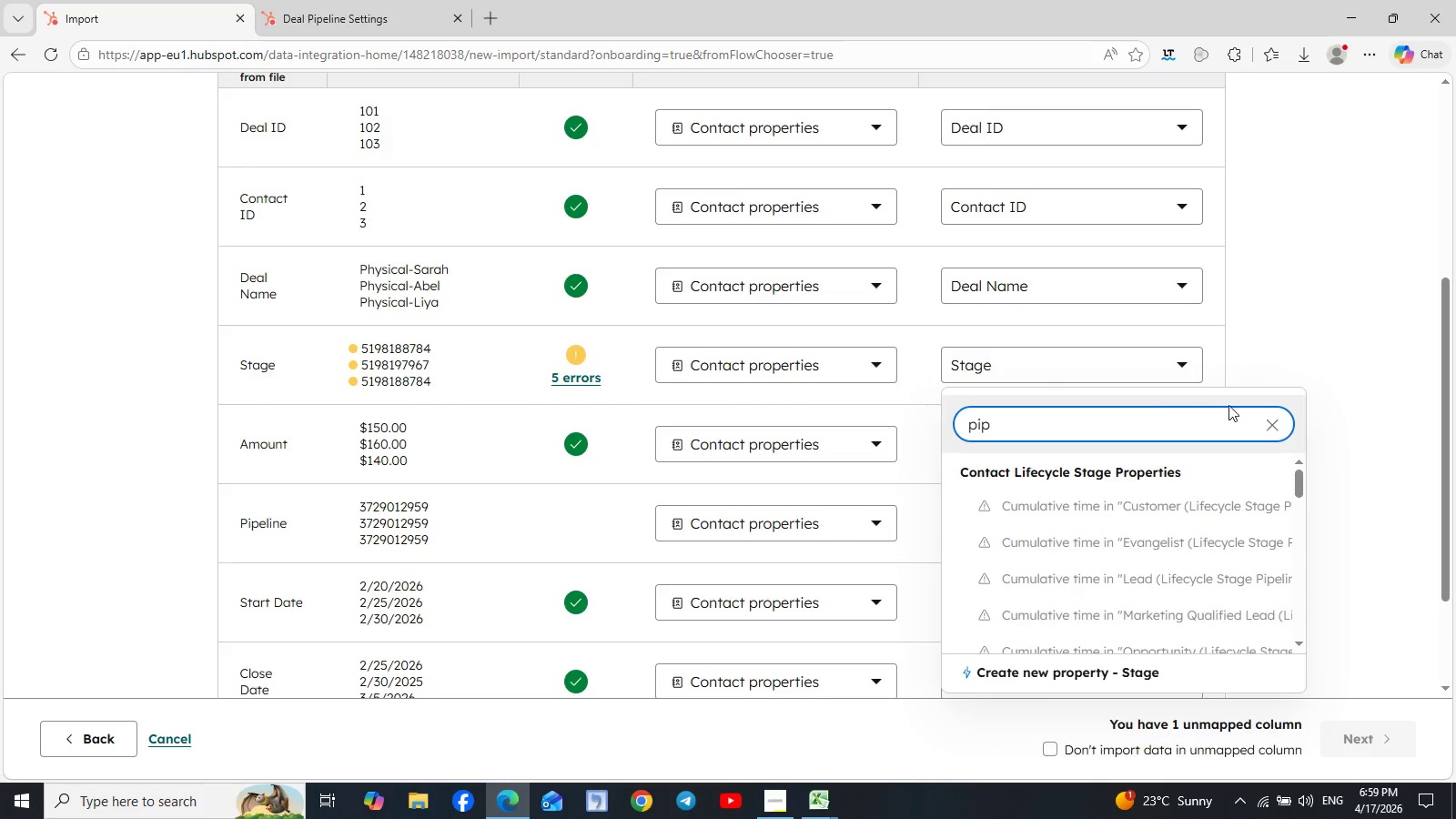 
left_click([1271, 426])
 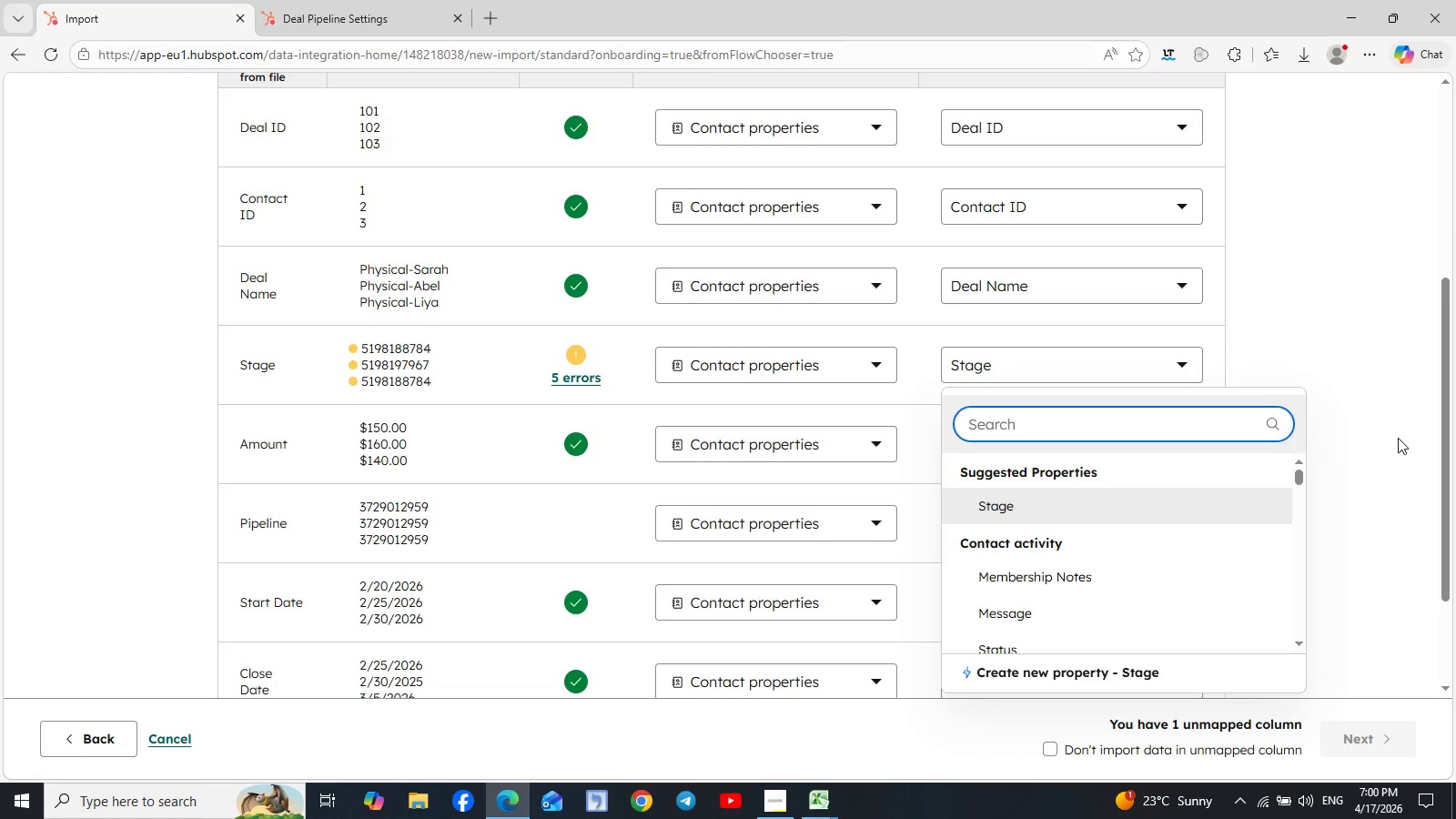 
wait(7.14)
 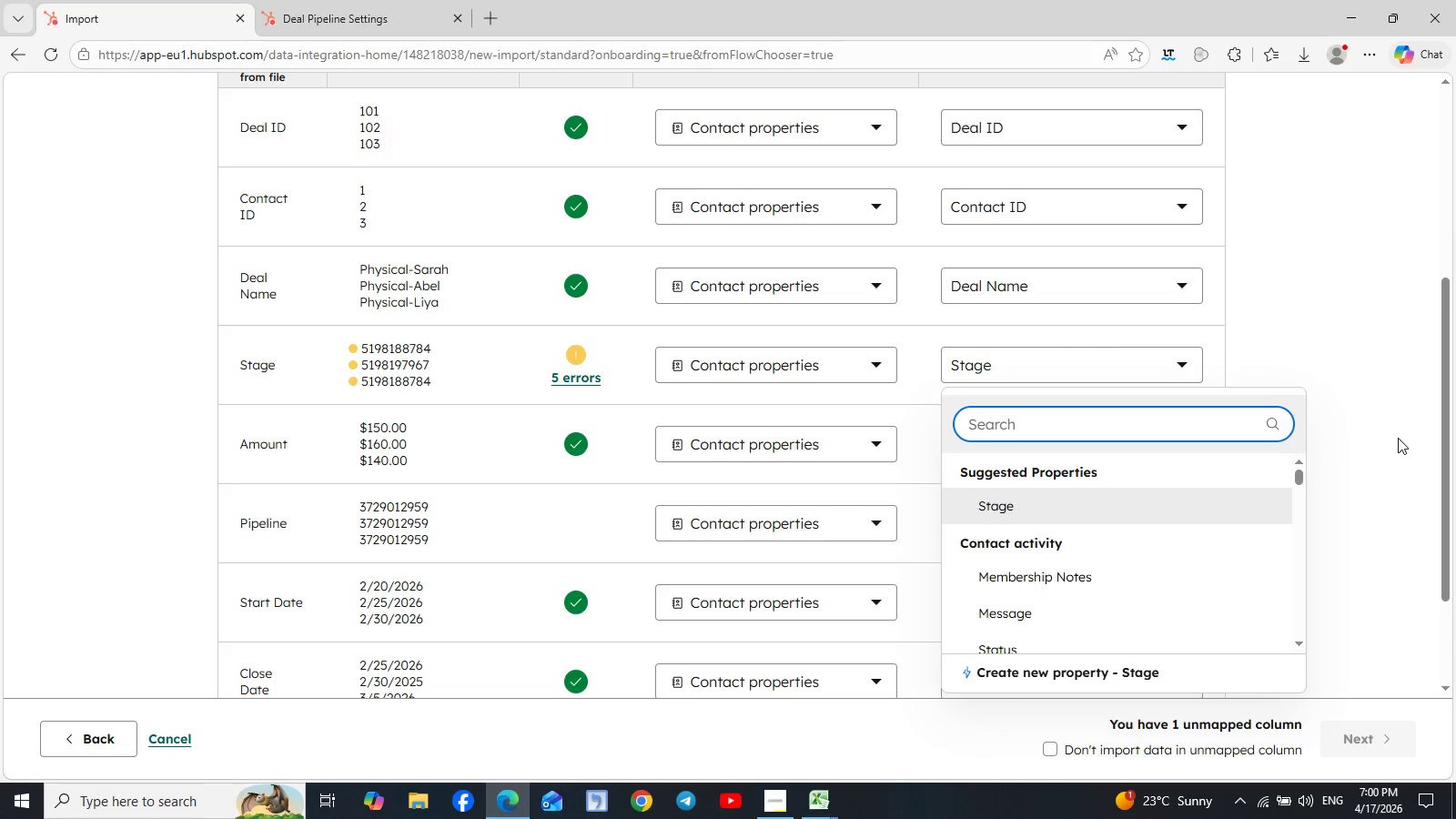 
left_click([1337, 282])
 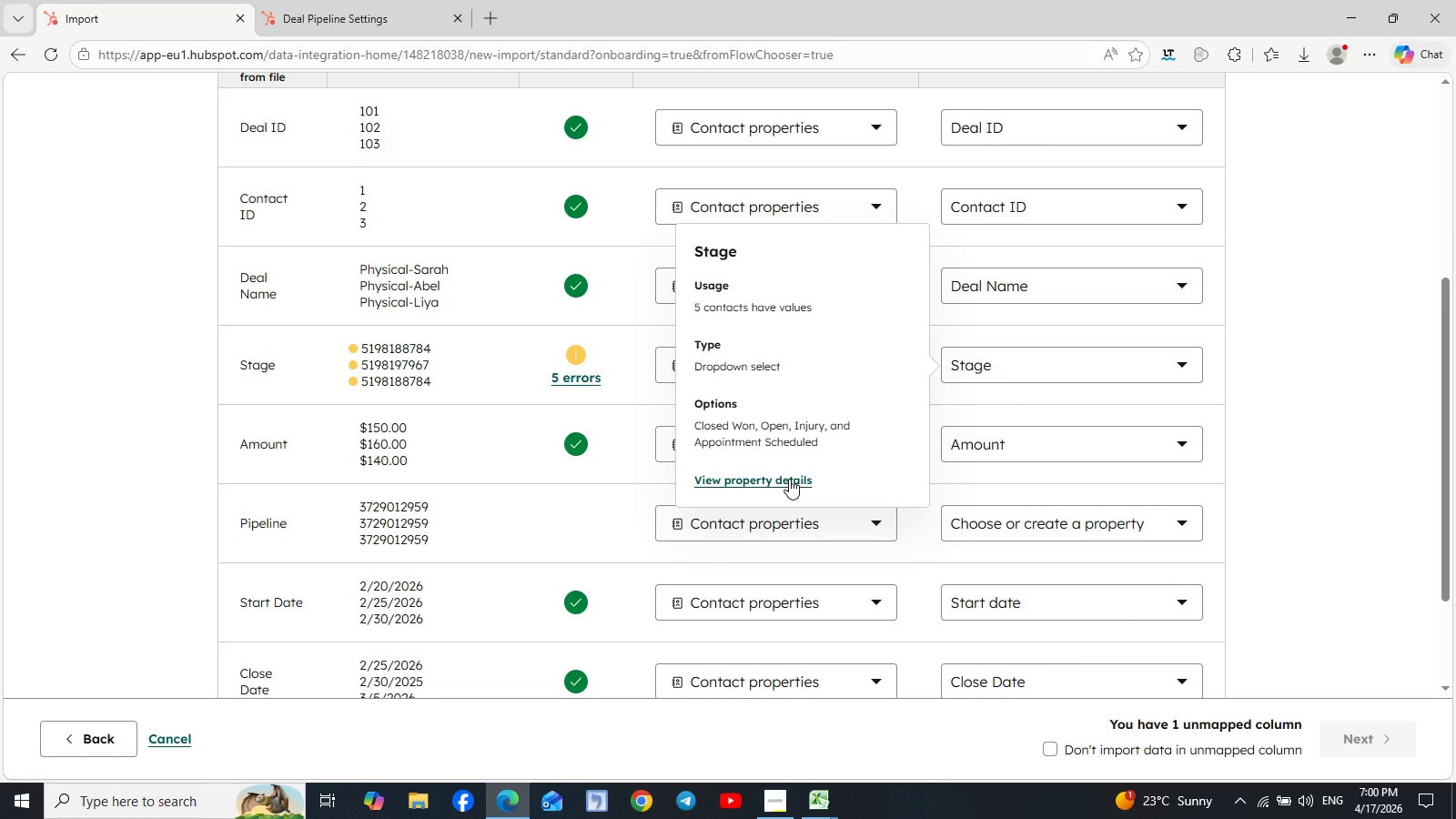 
wait(24.41)
 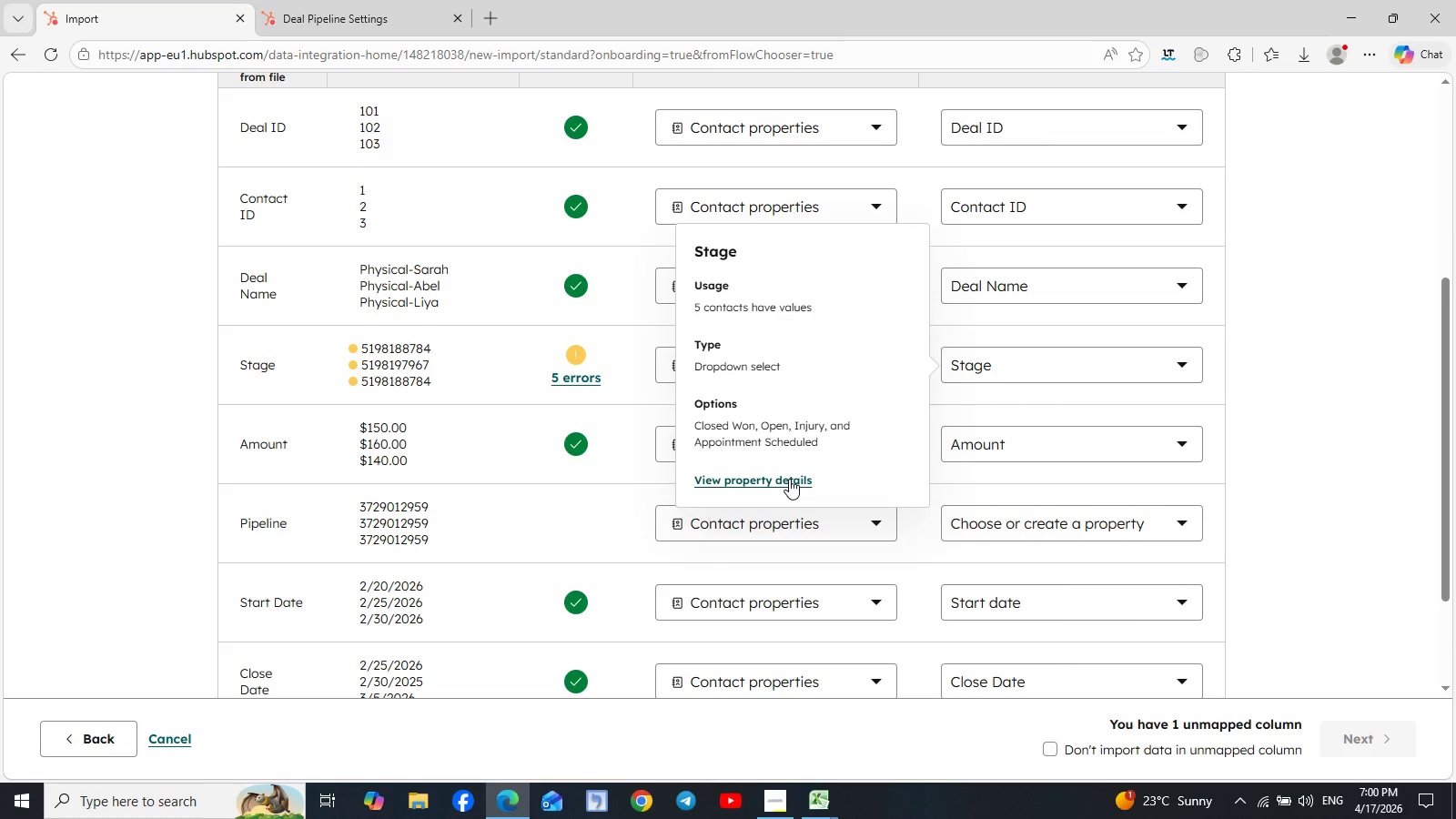 
left_click([1175, 530])
 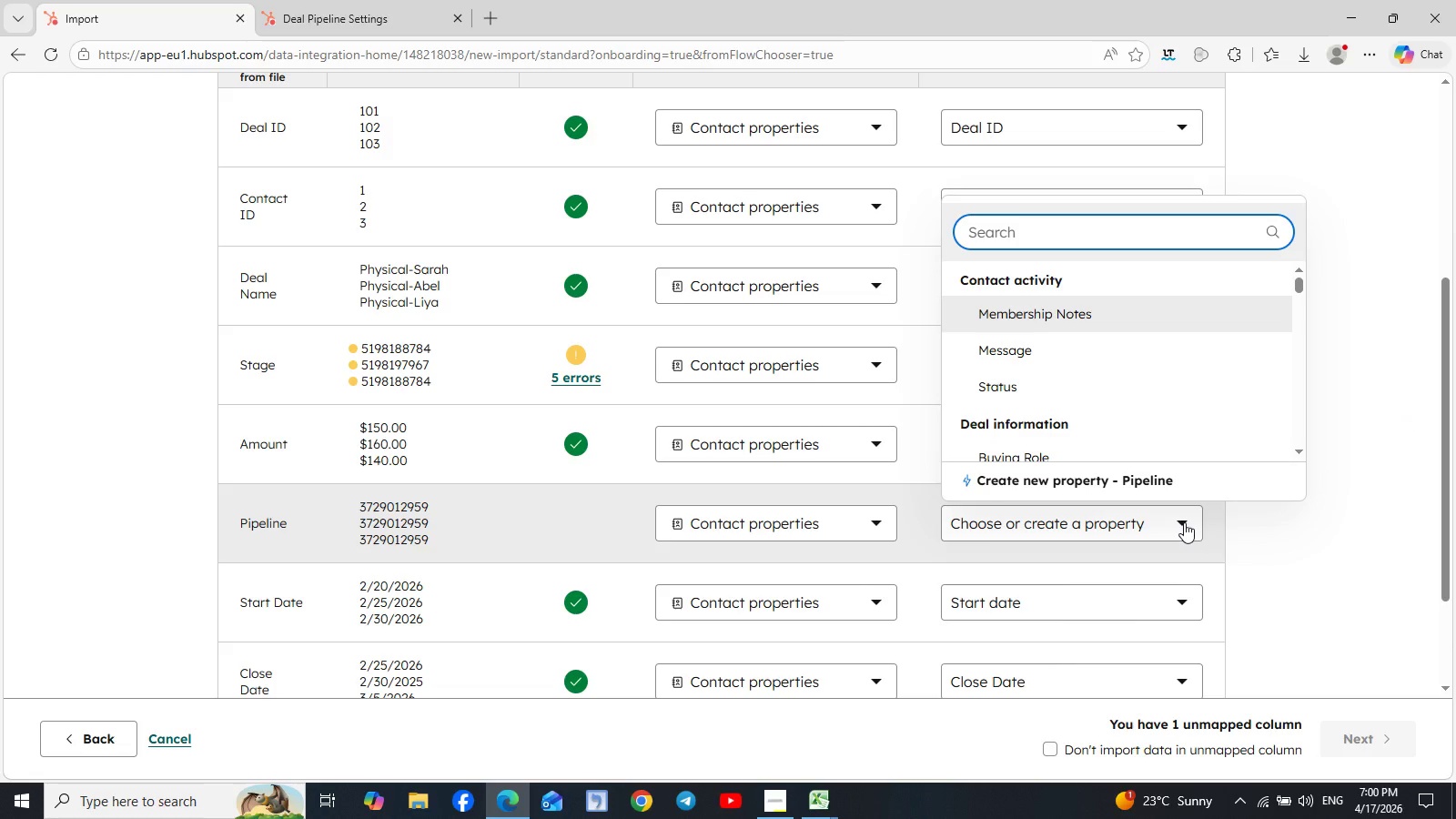 
type(pip)
 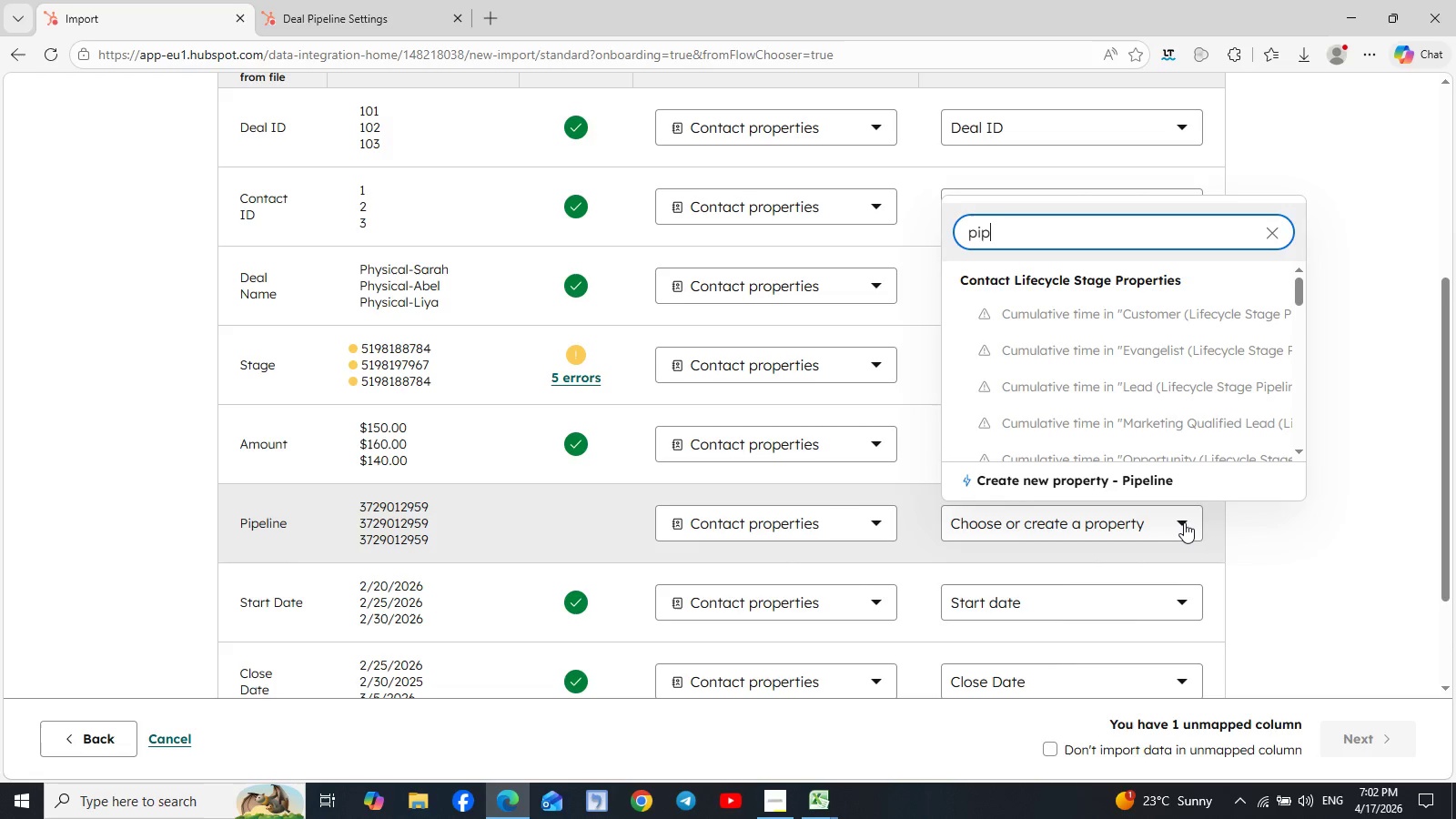 
wait(106.99)
 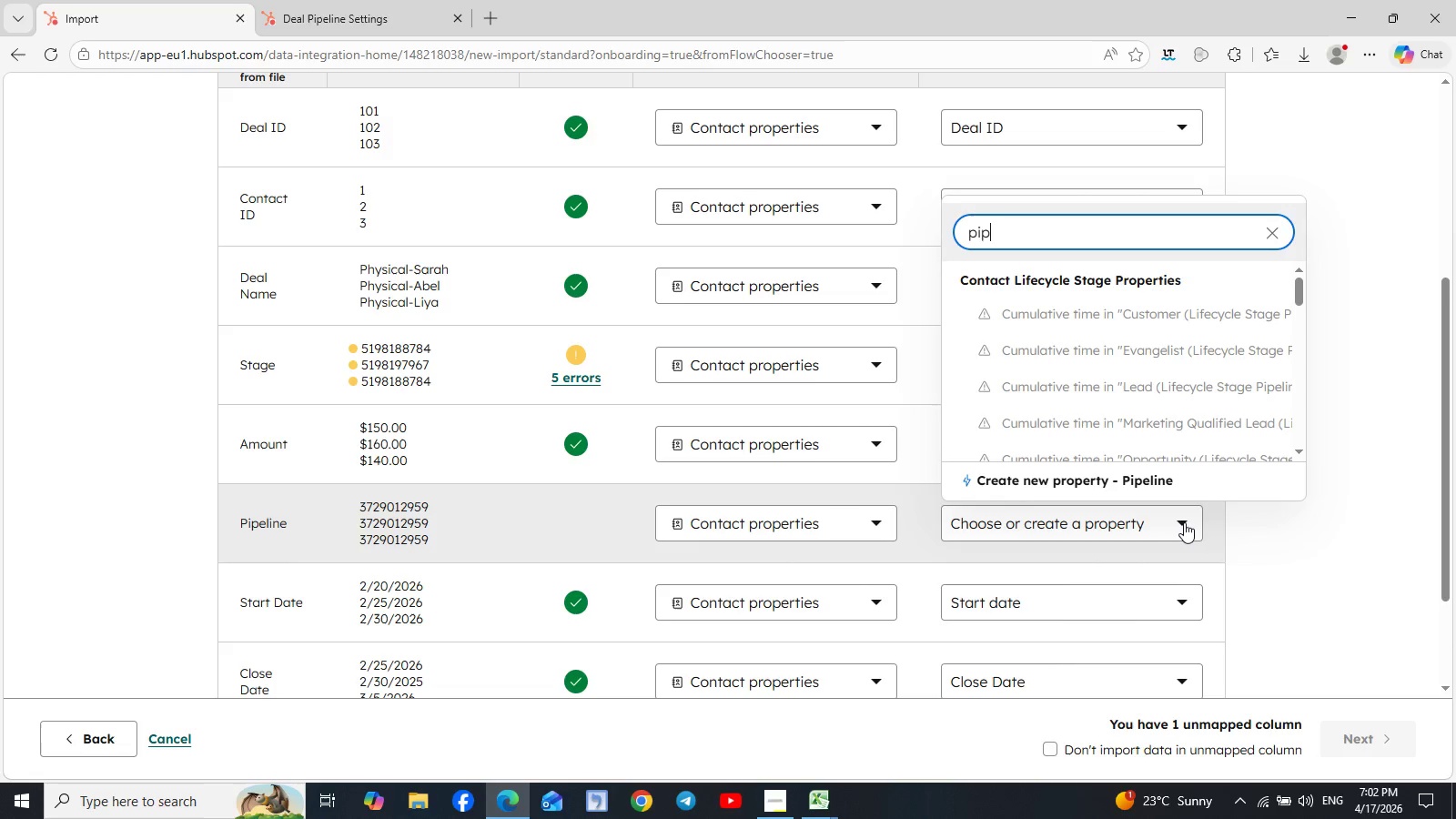 
left_click([1426, 170])
 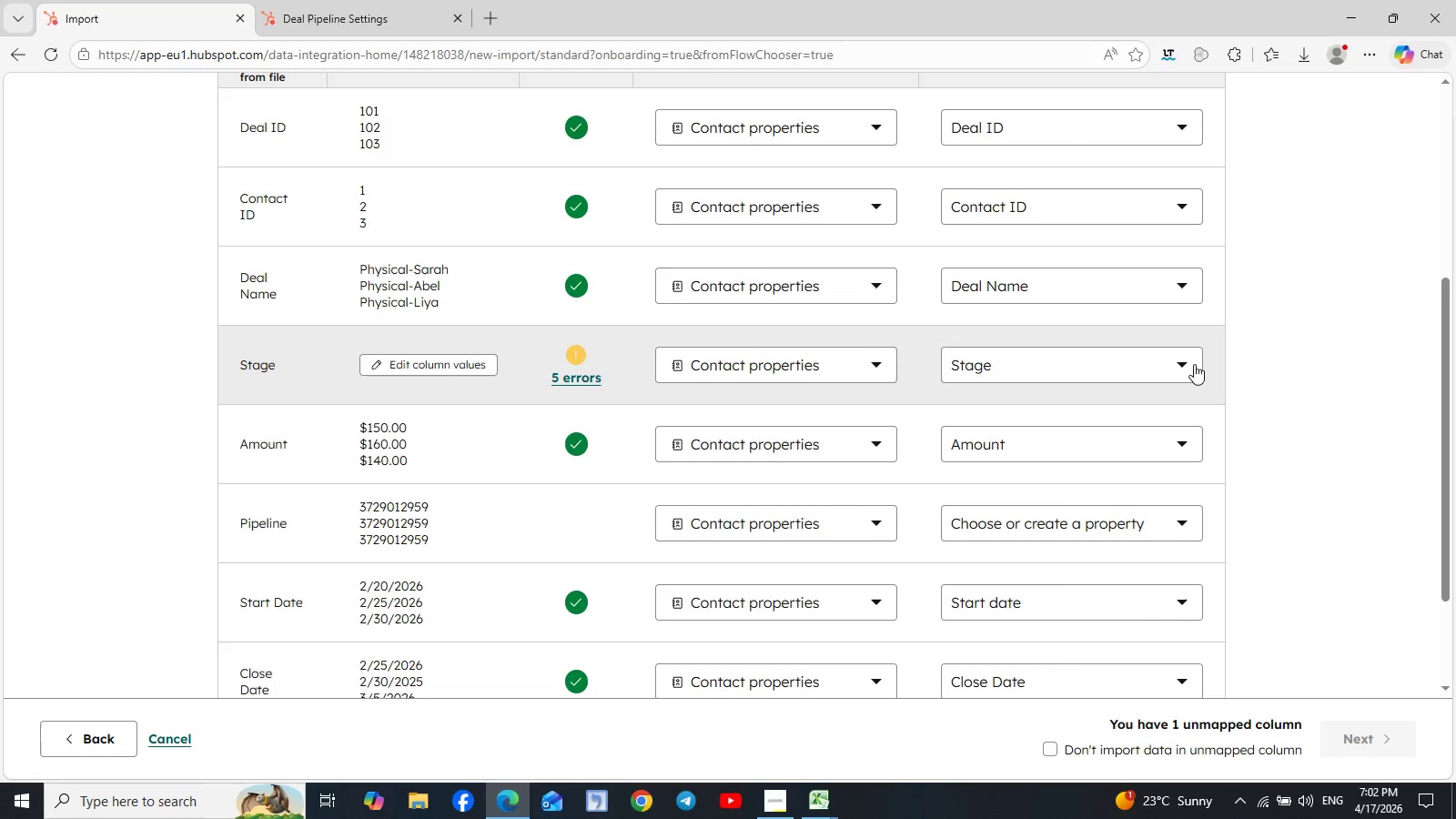 
left_click([1182, 362])
 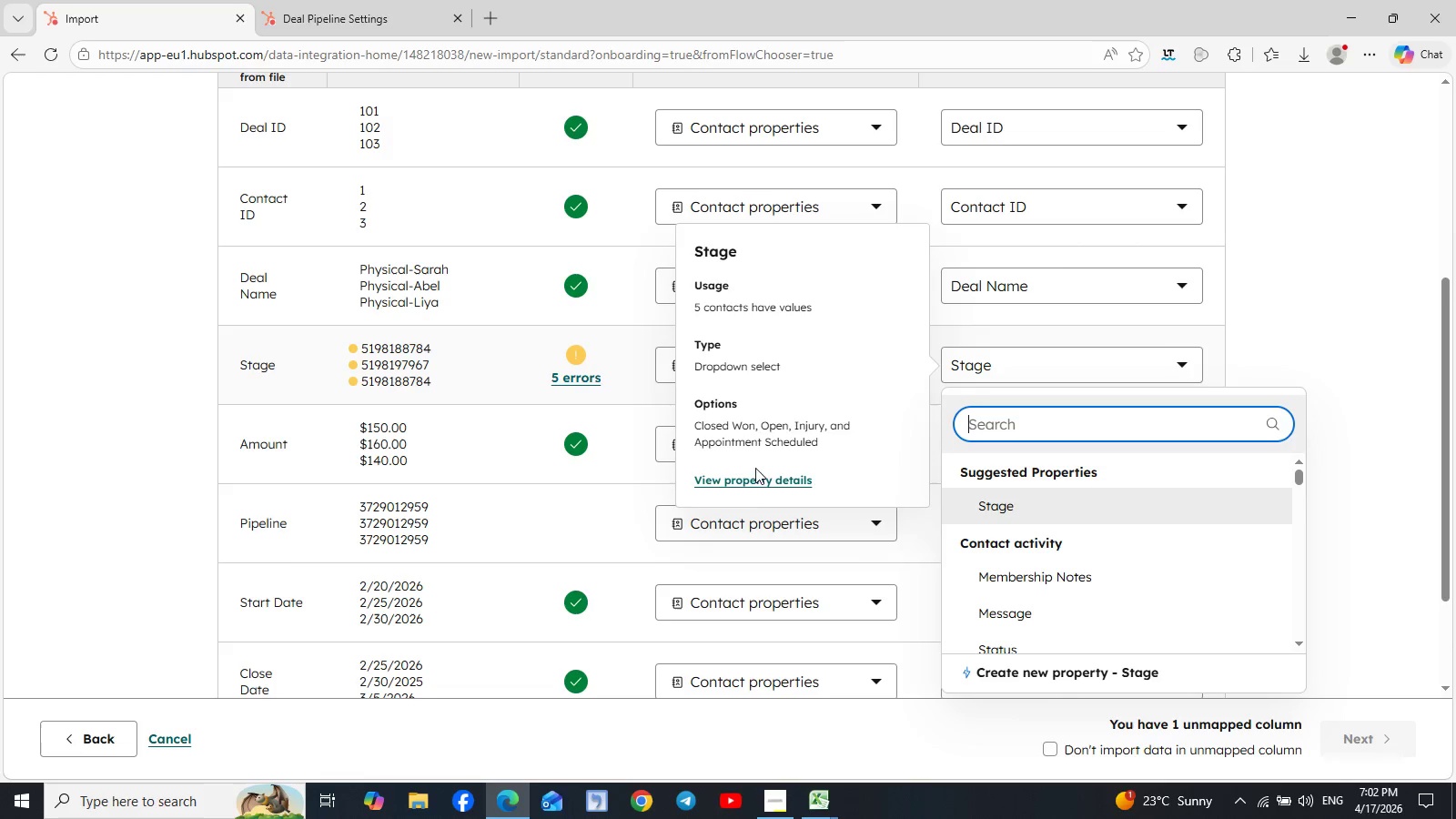 
left_click([753, 480])
 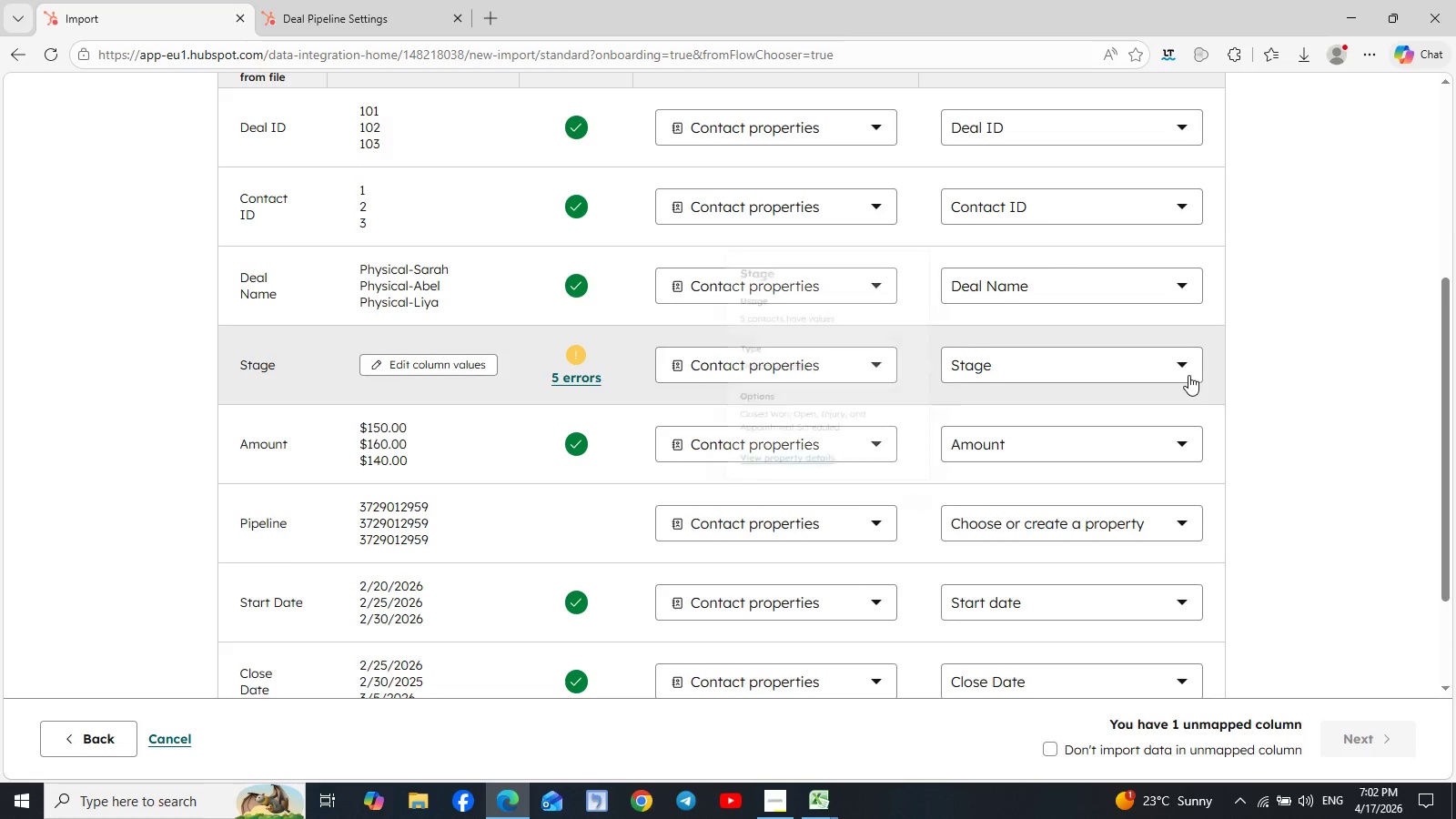 
left_click([1188, 366])
 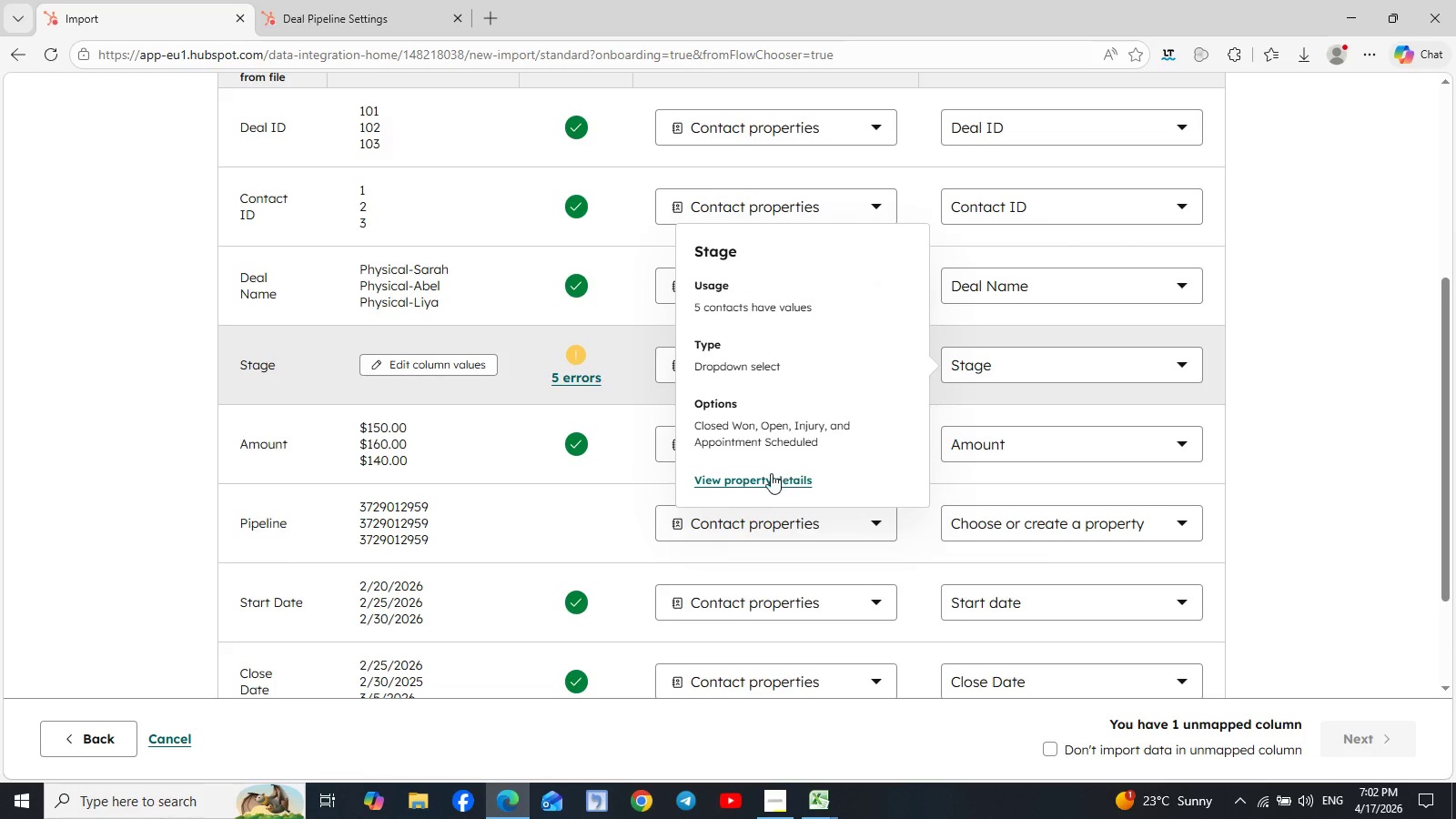 
left_click([767, 480])
 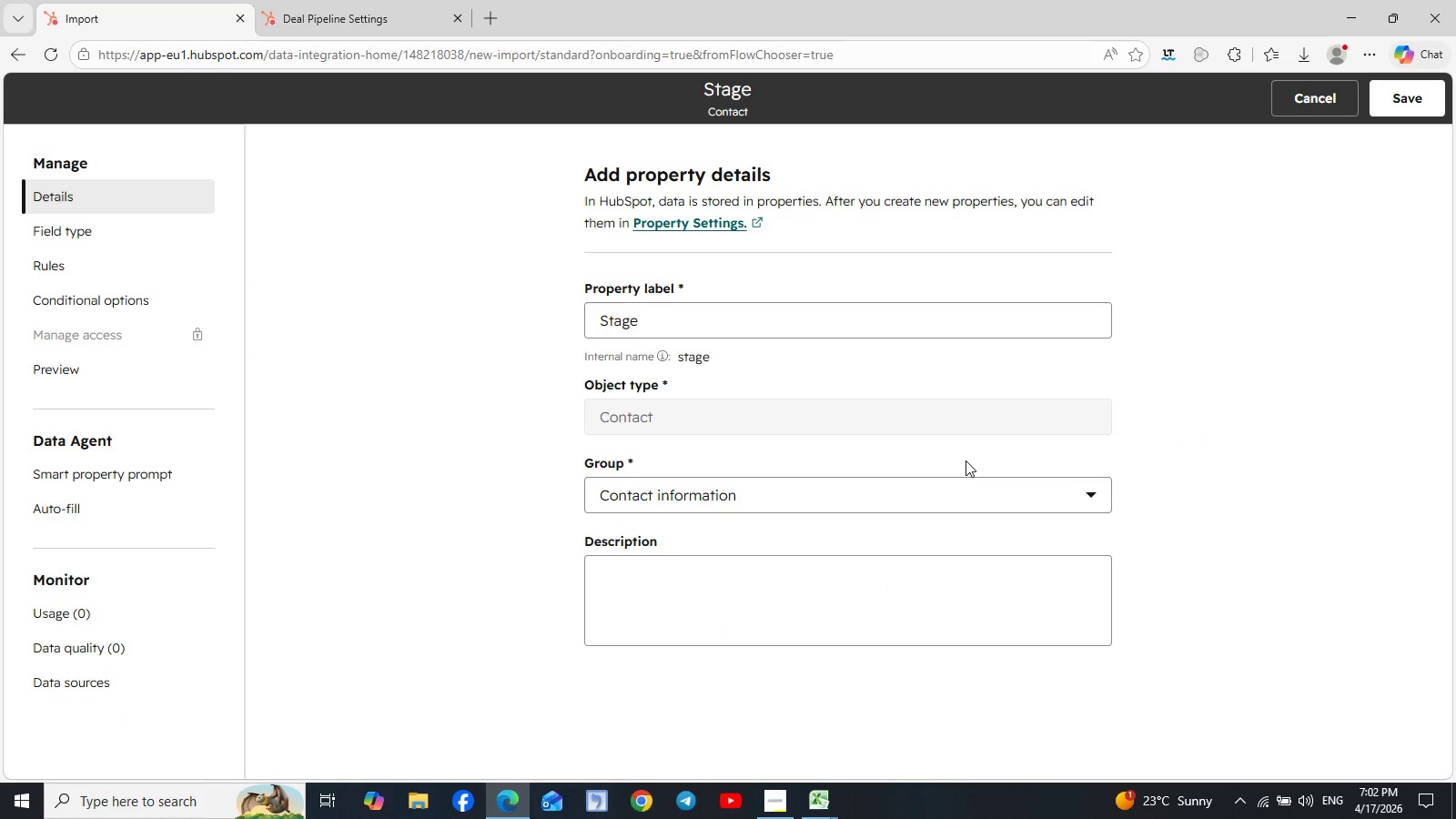 
wait(6.59)
 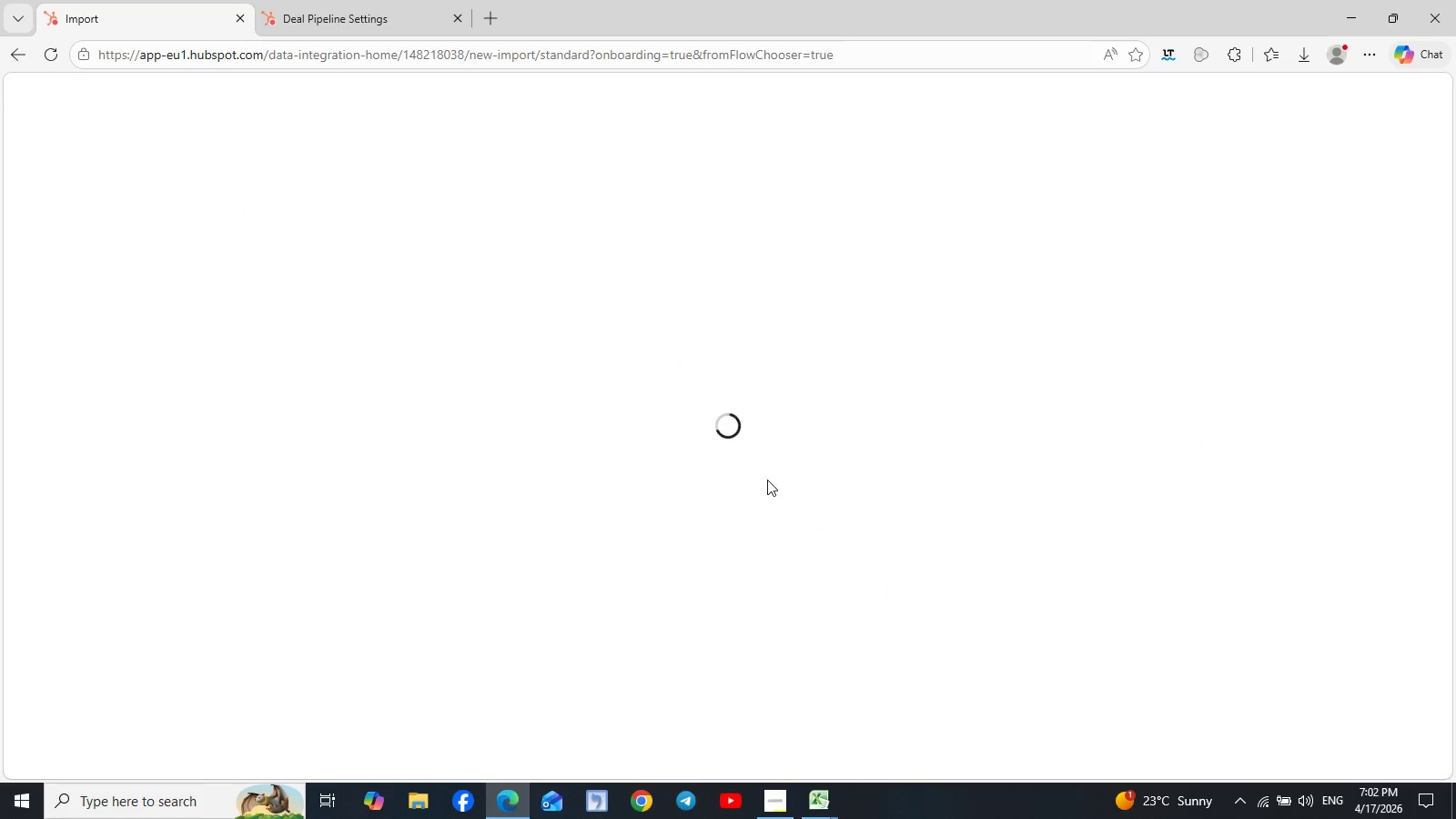 
left_click([80, 244])
 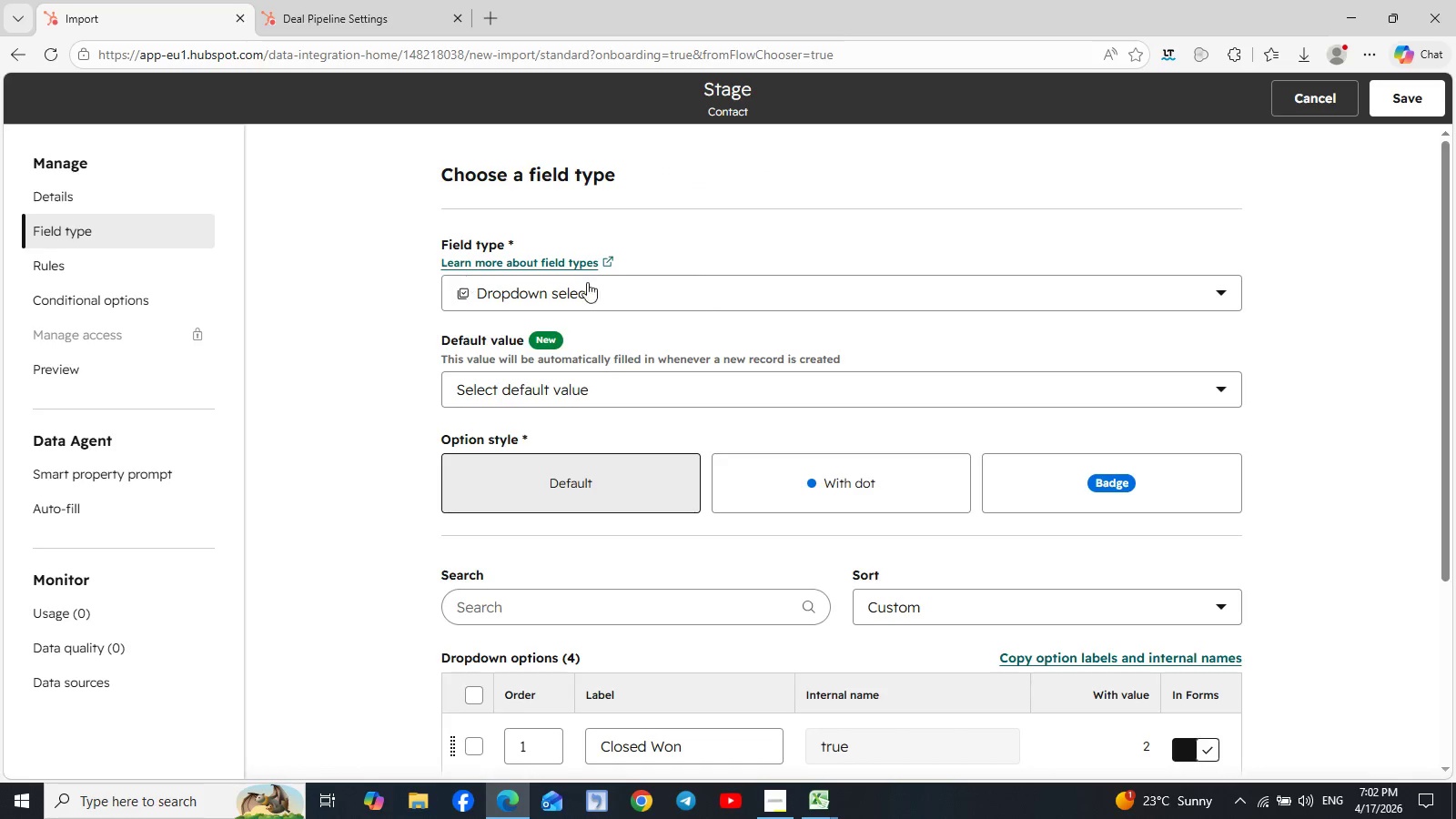 
scroll: coordinate [708, 302], scroll_direction: down, amount: 5.0
 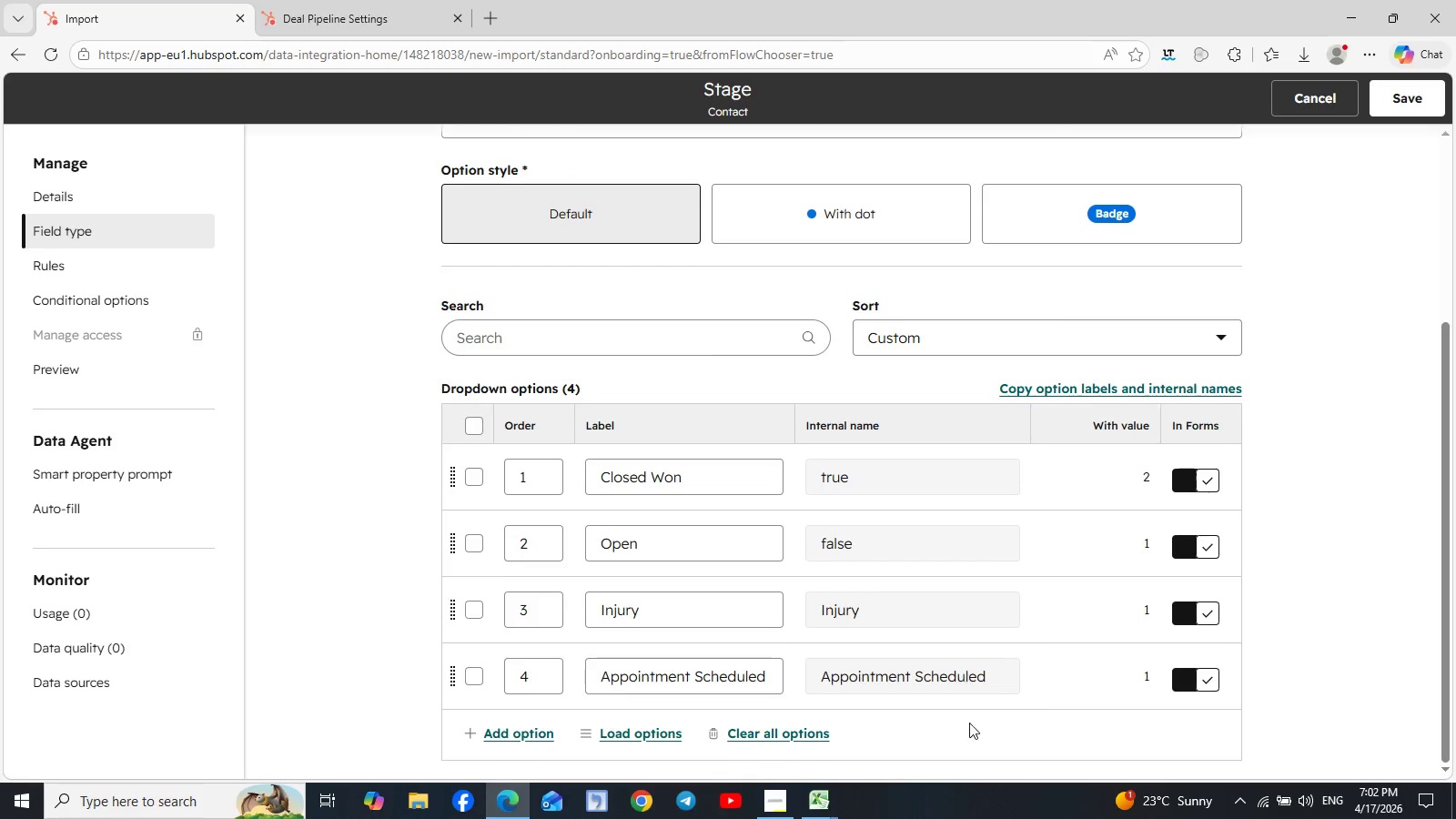 
mouse_move([834, 797])
 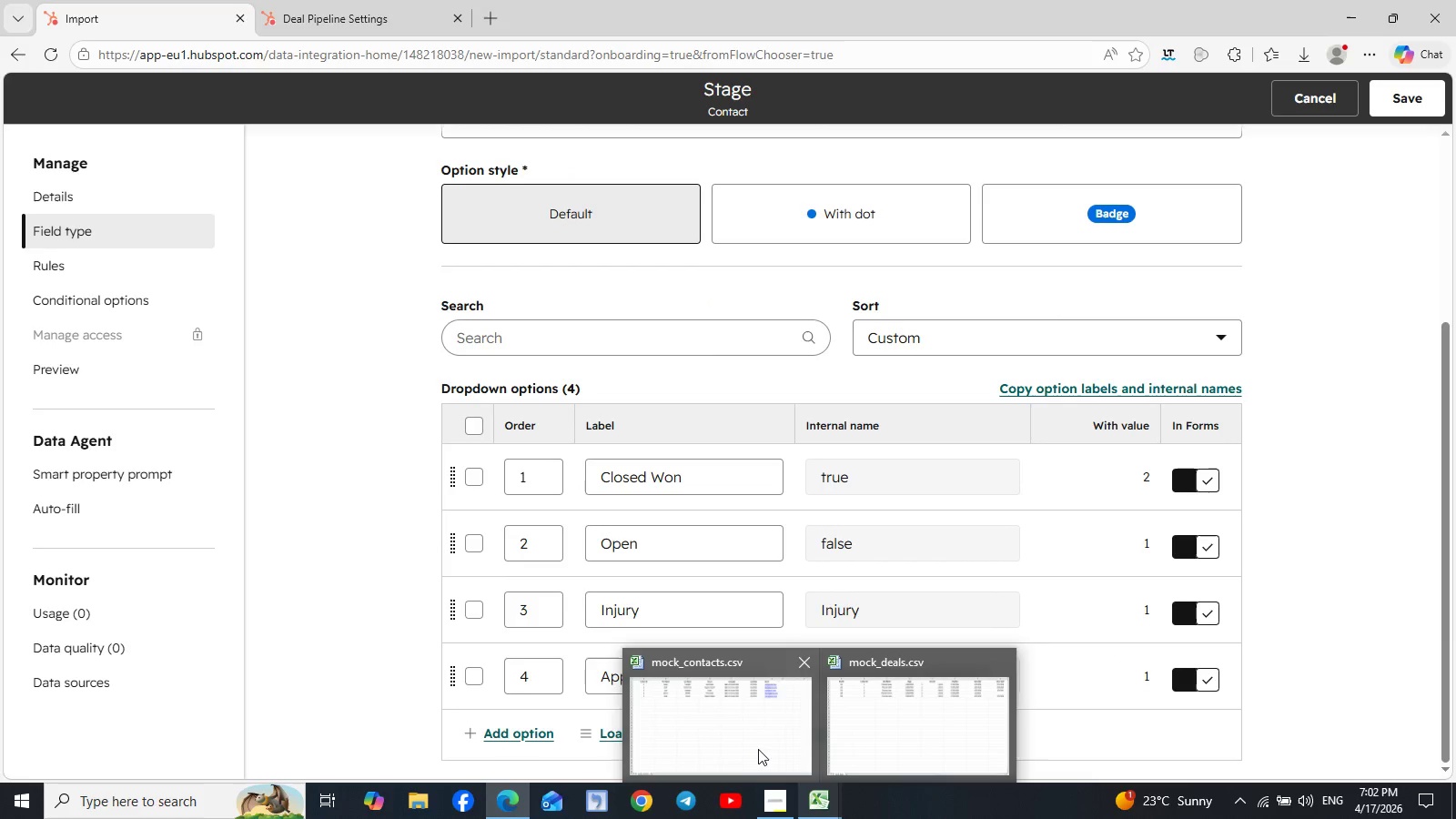 
left_click([753, 748])
 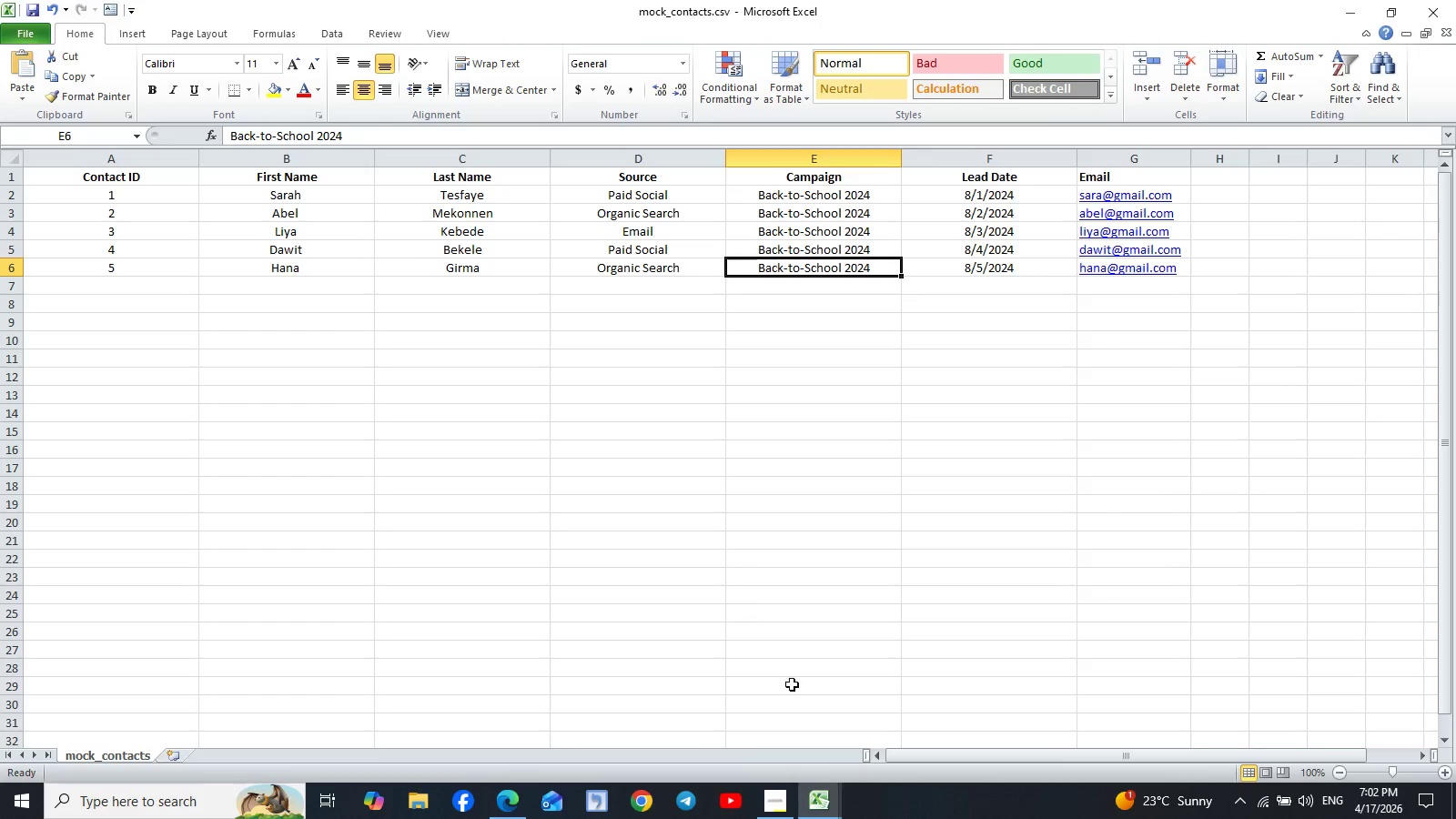 
left_click([822, 812])
 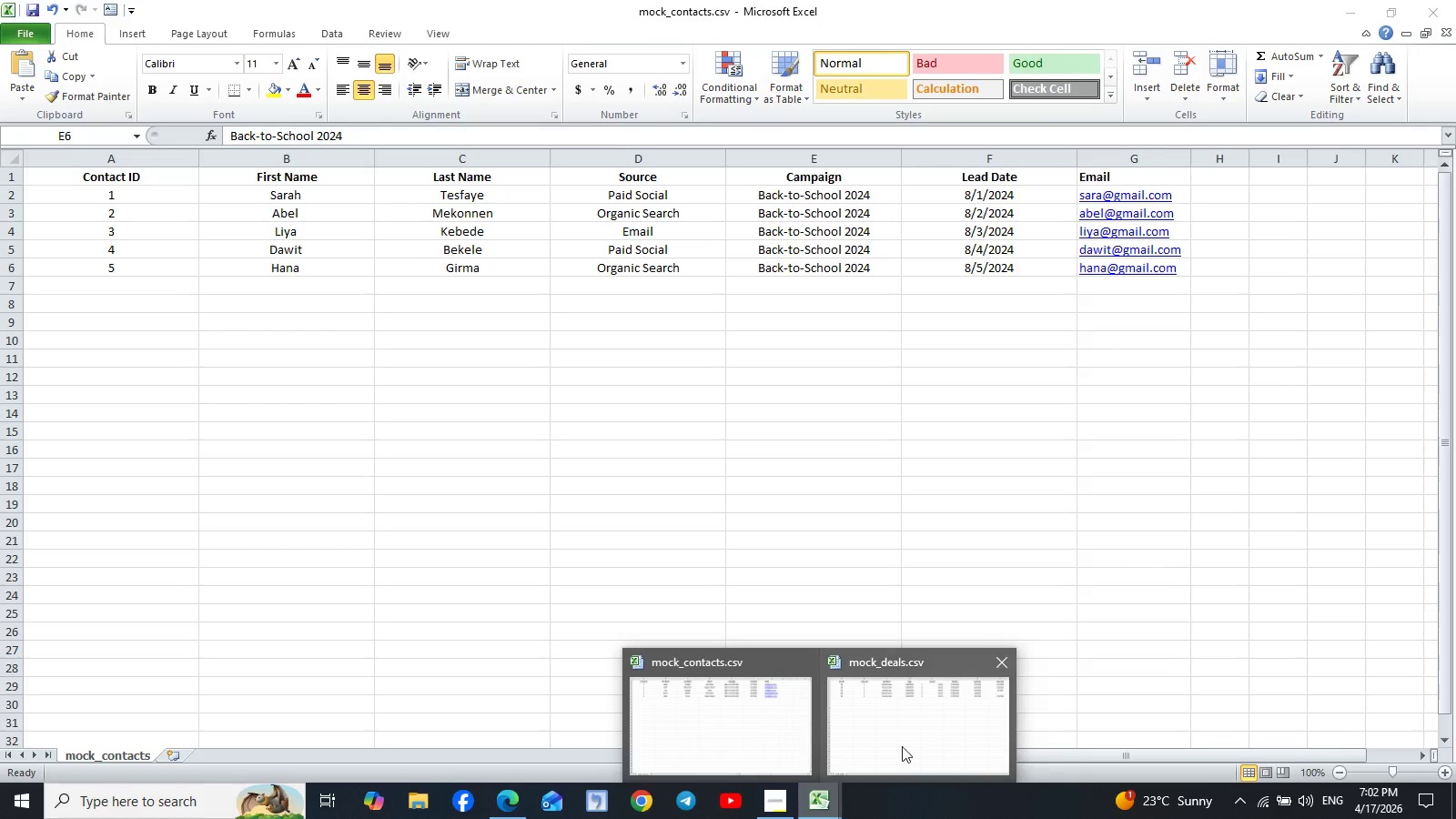 
left_click([910, 740])
 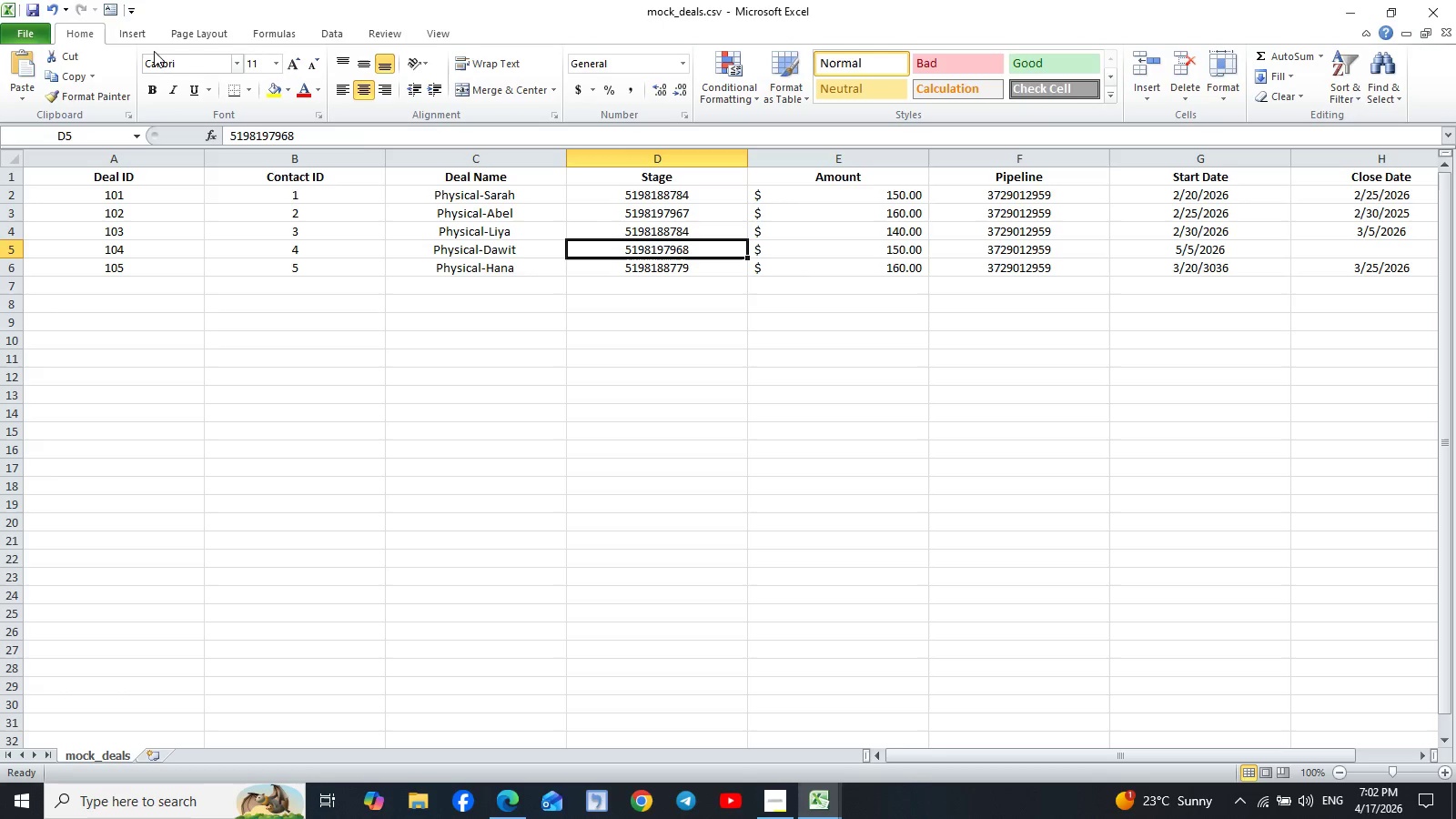 
left_click([506, 802])
 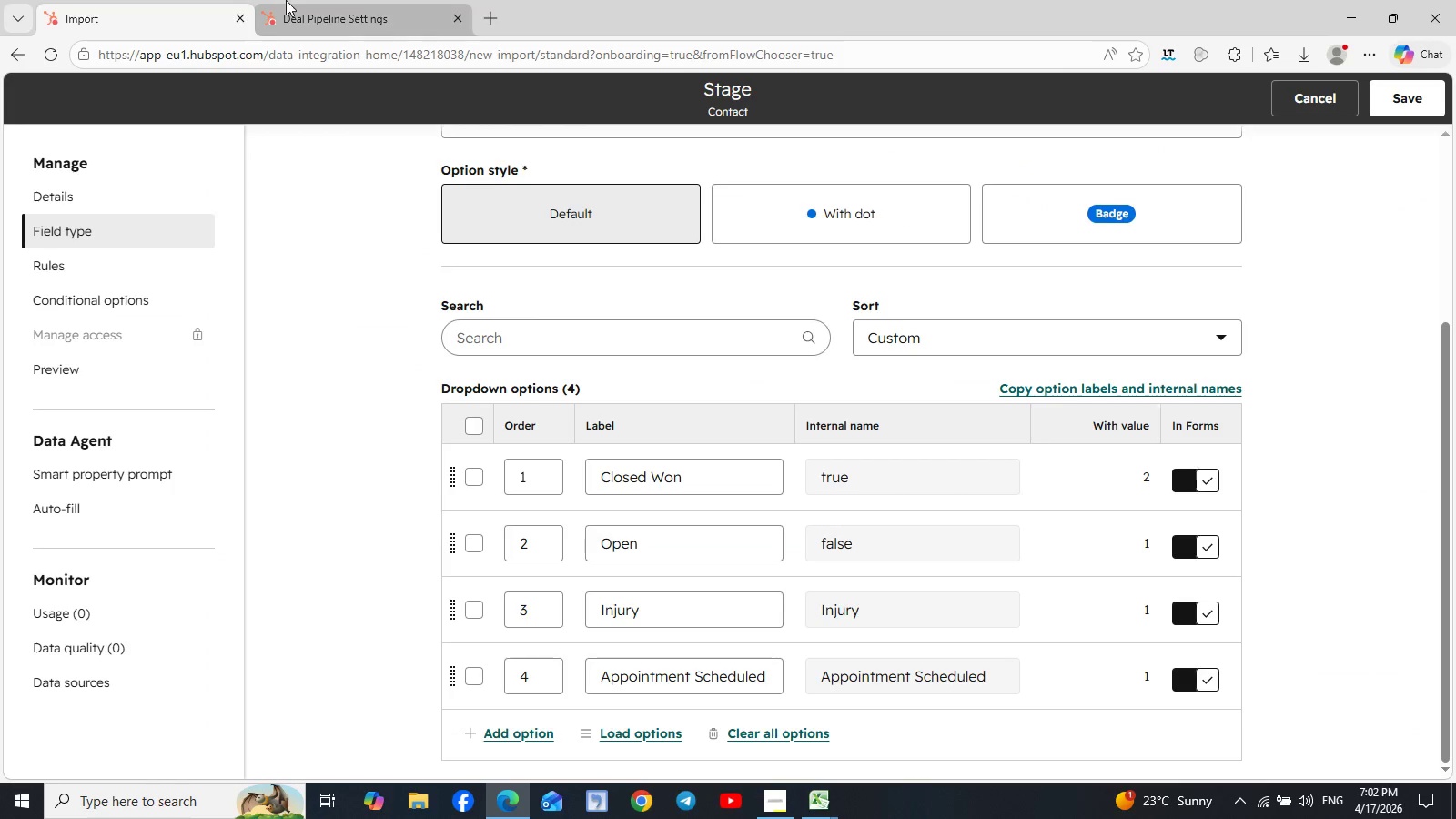 
left_click([415, 4])
 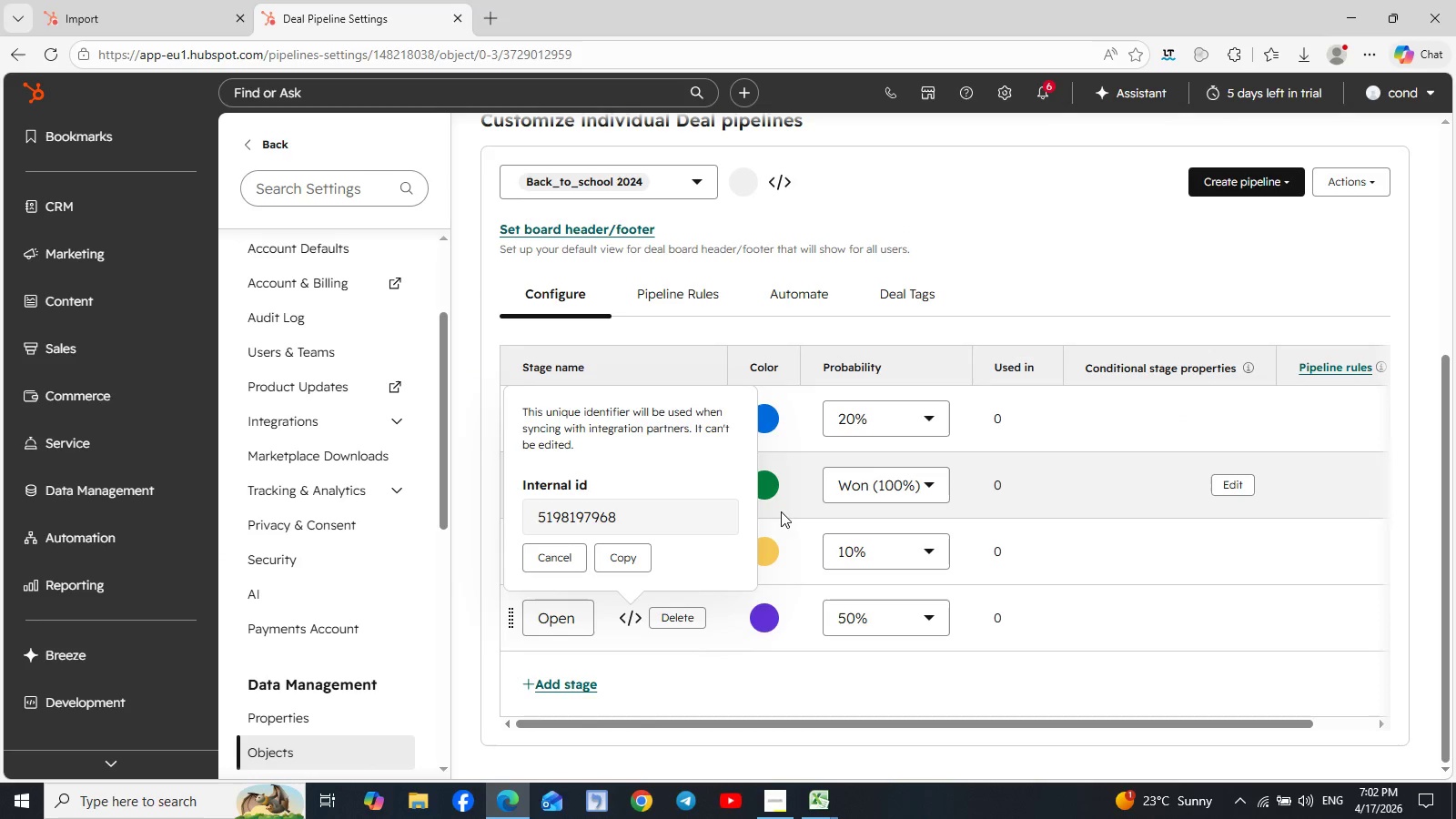 
scroll: coordinate [784, 511], scroll_direction: down, amount: 2.0
 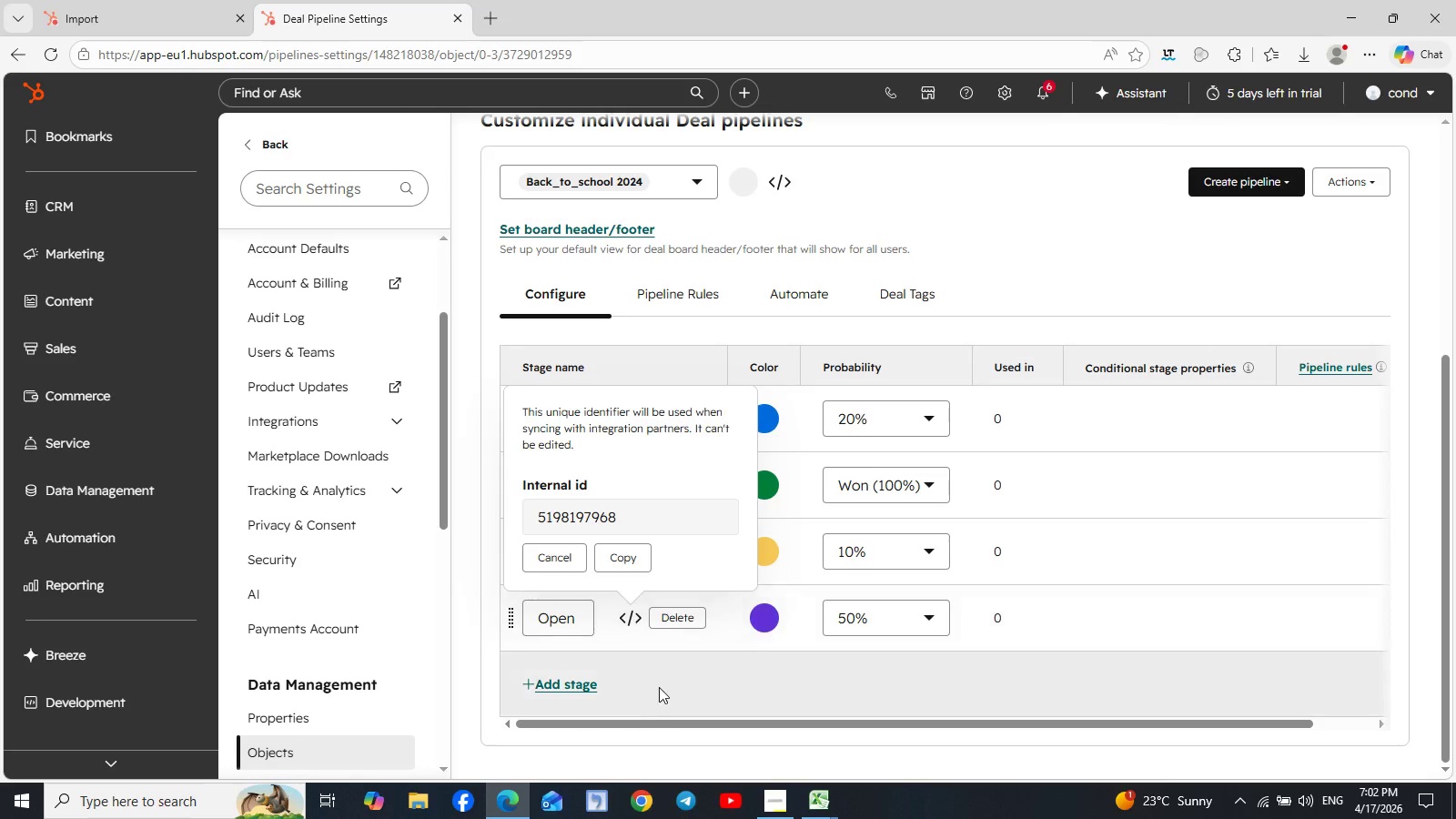 
left_click([721, 693])
 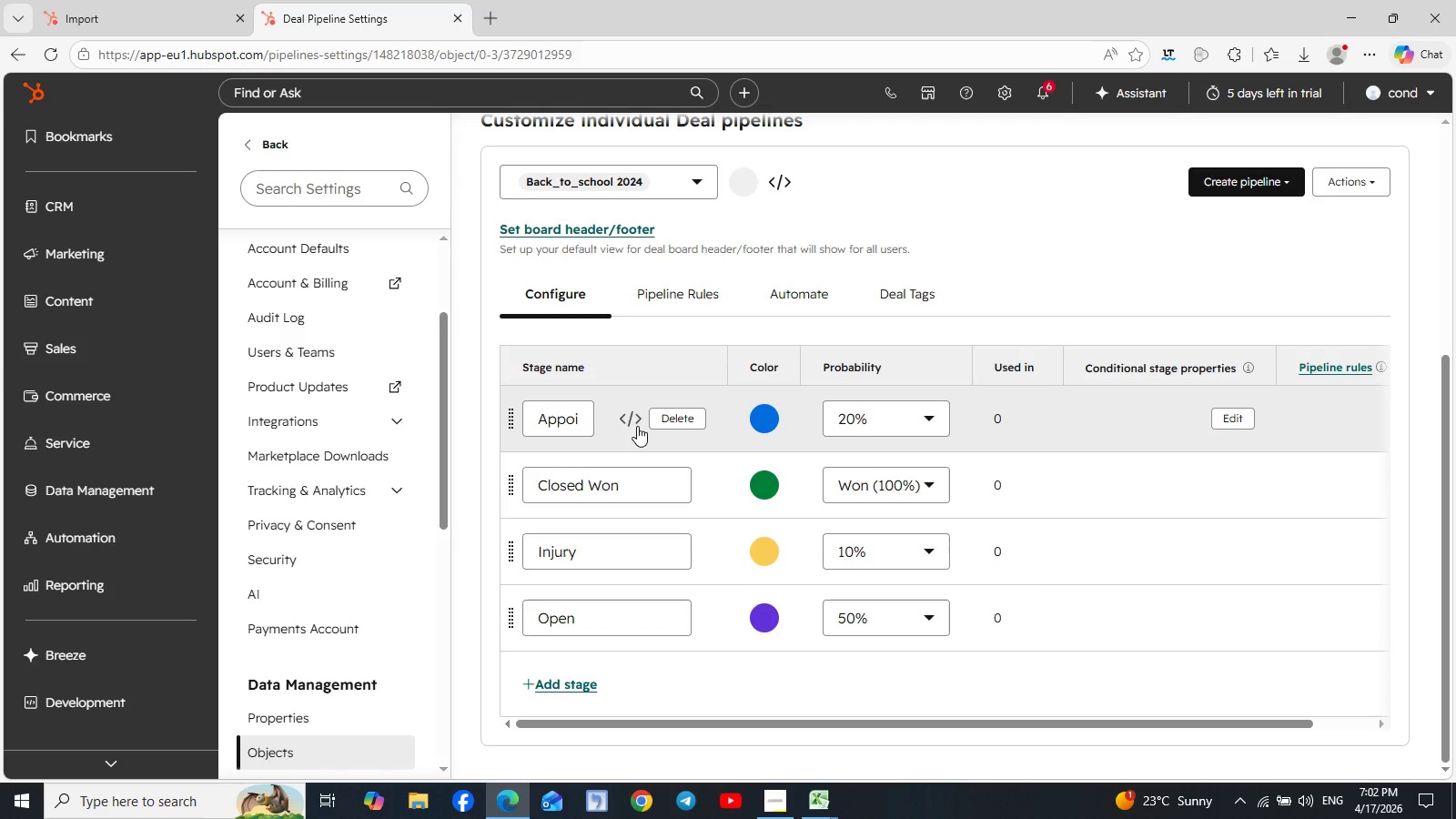 
left_click([635, 423])
 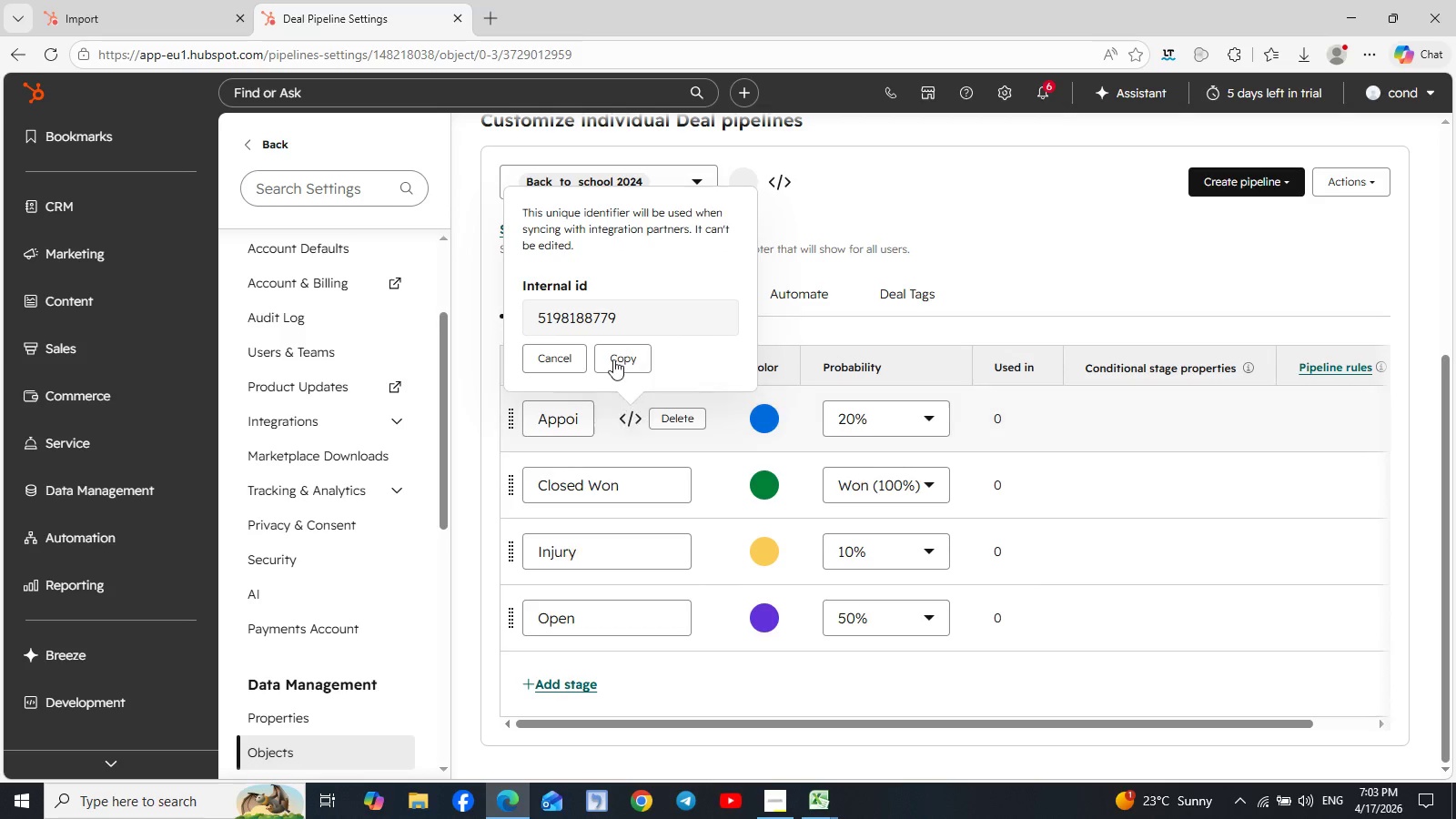 
left_click([613, 358])
 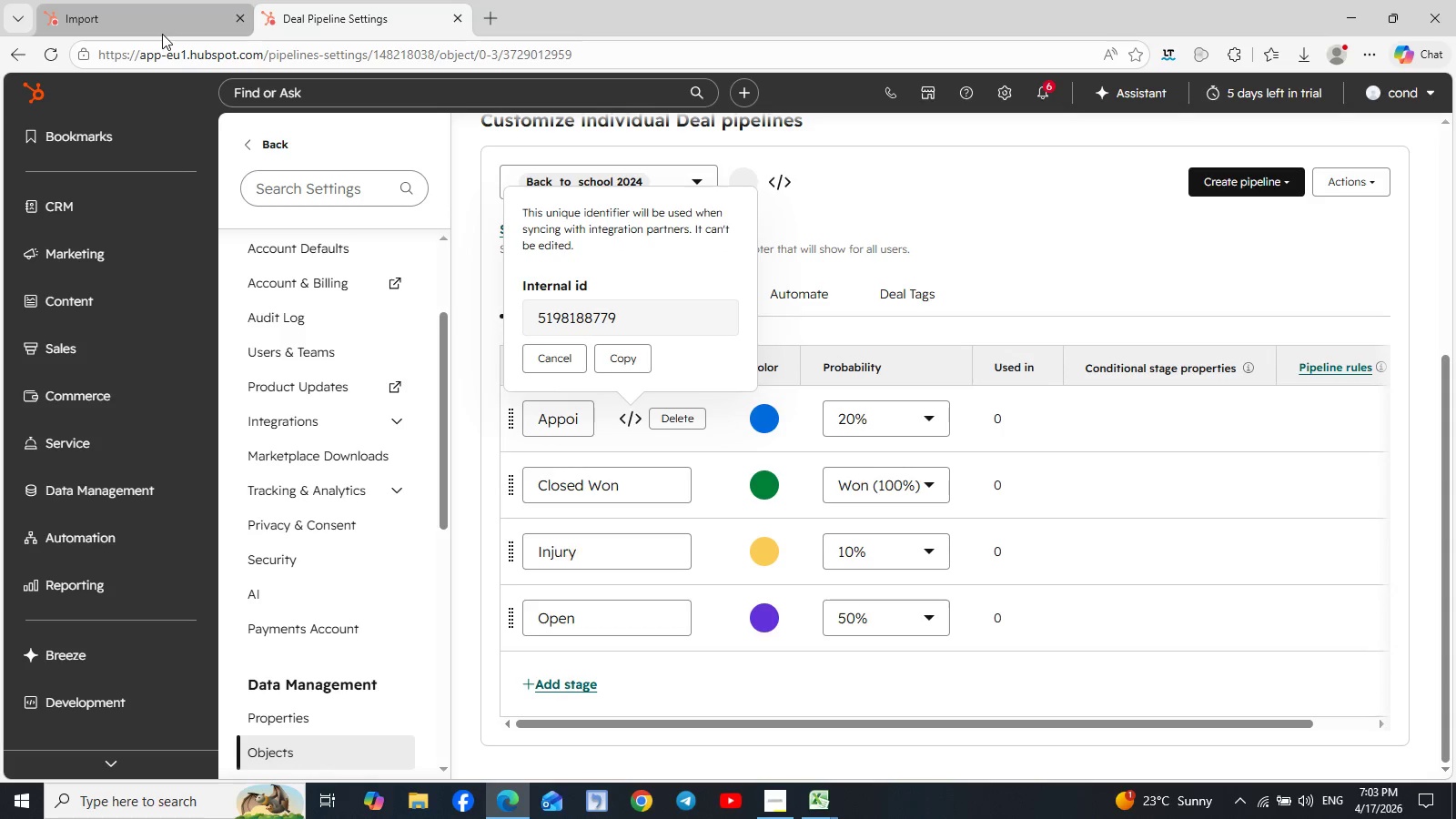 
left_click([162, 29])
 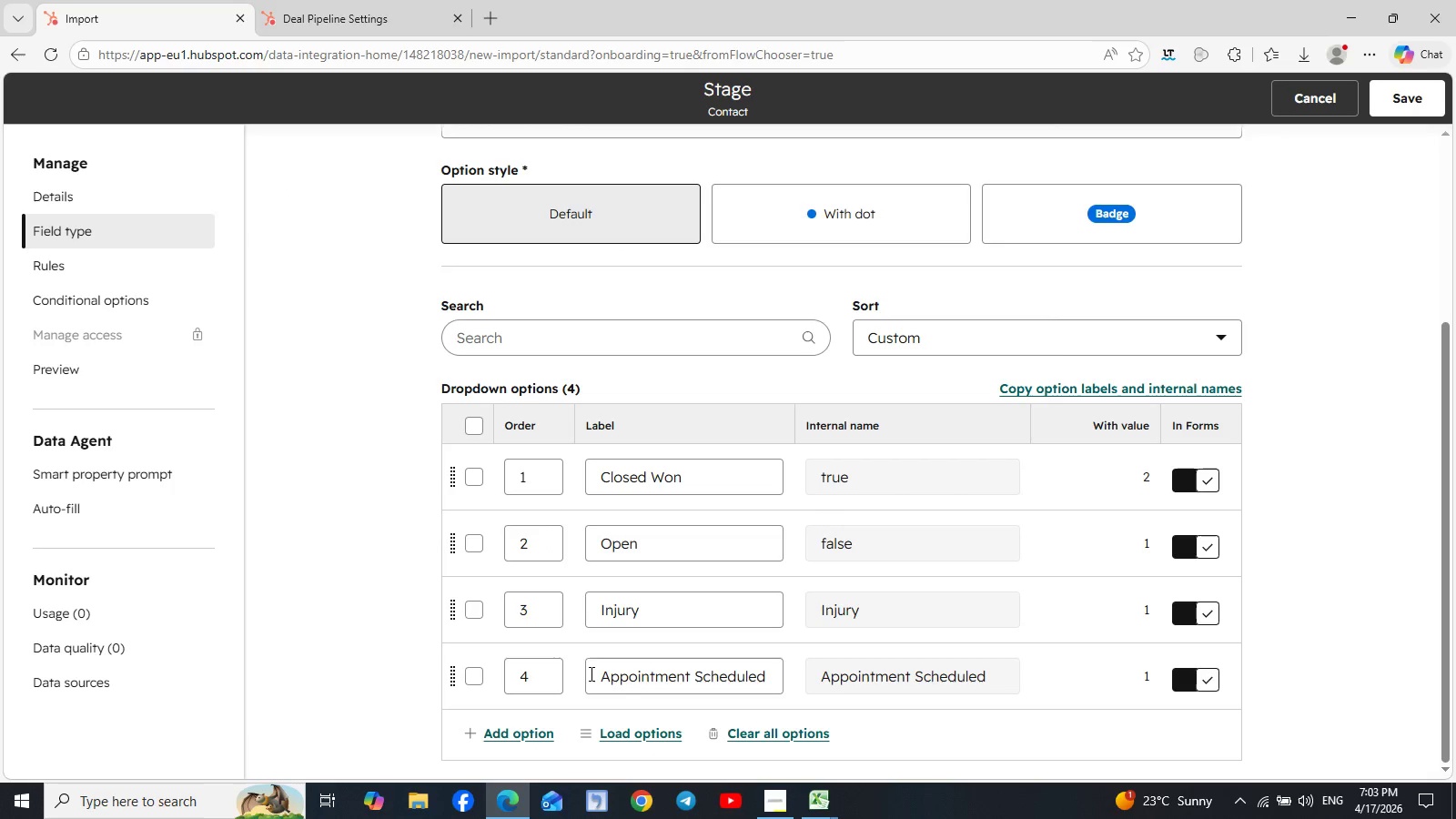 
left_click_drag(start_coordinate=[603, 675], to_coordinate=[785, 684])
 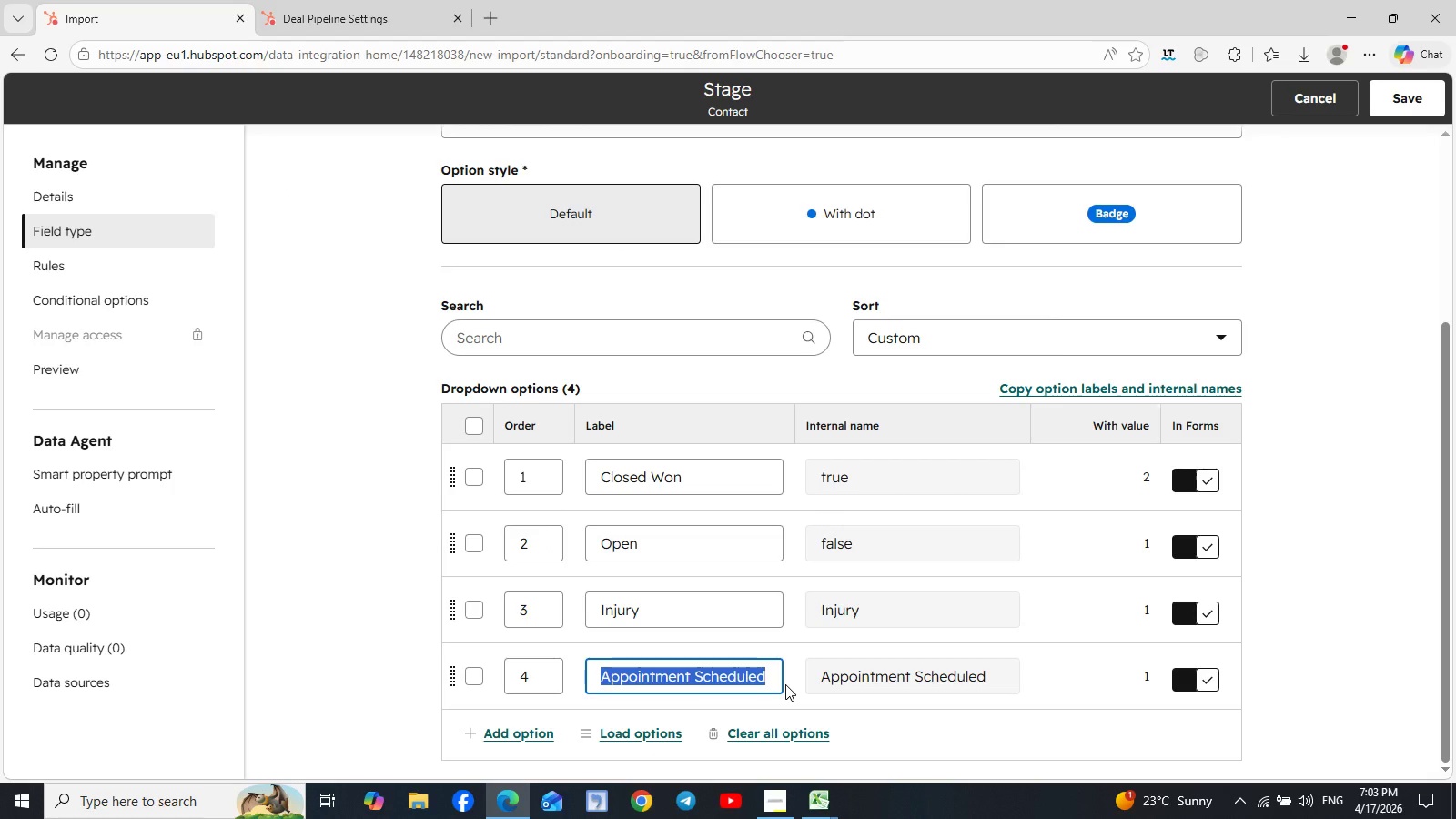 
key(Control+V)
 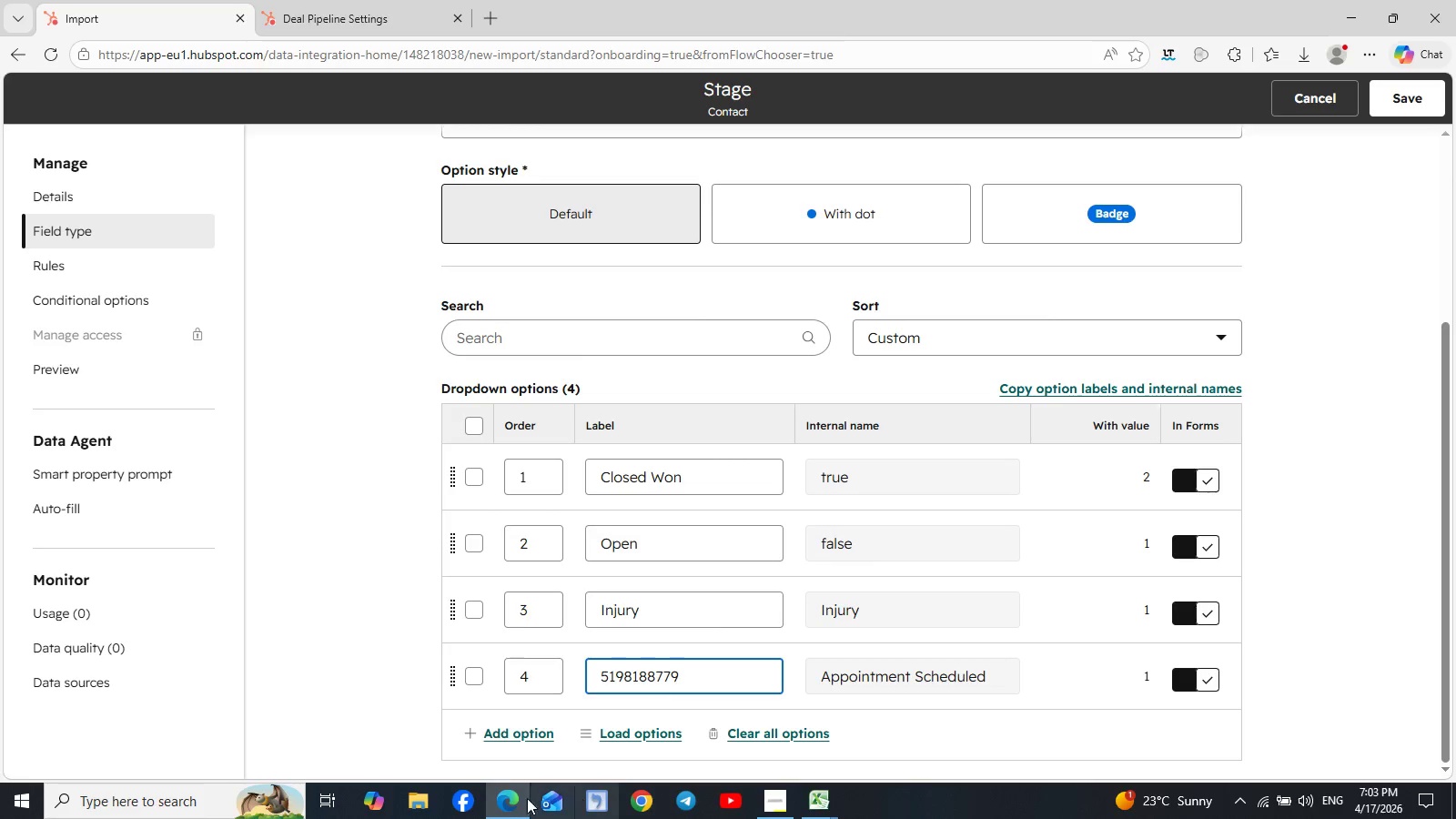 
wait(5.28)
 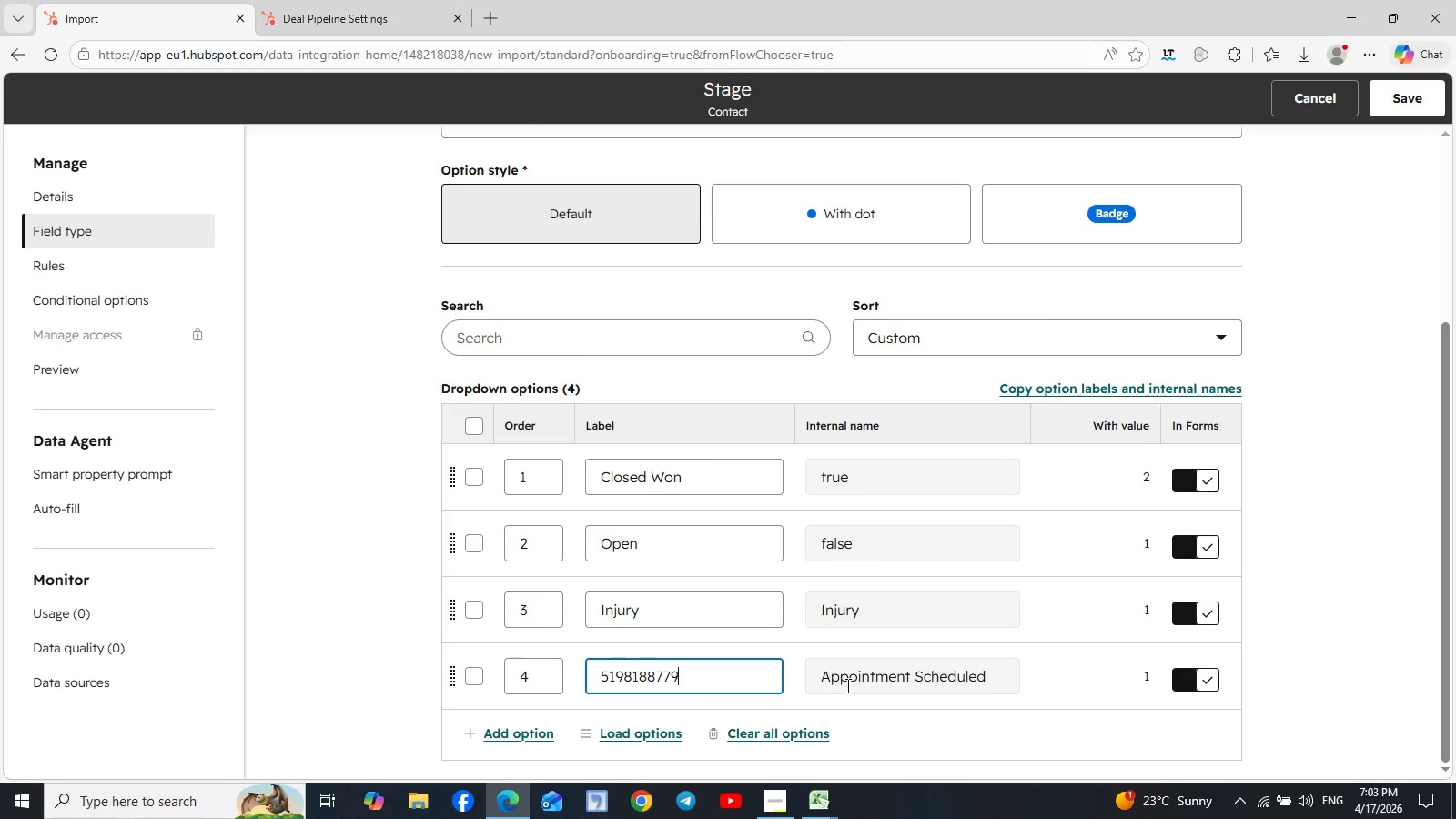 
left_click([362, 0])
 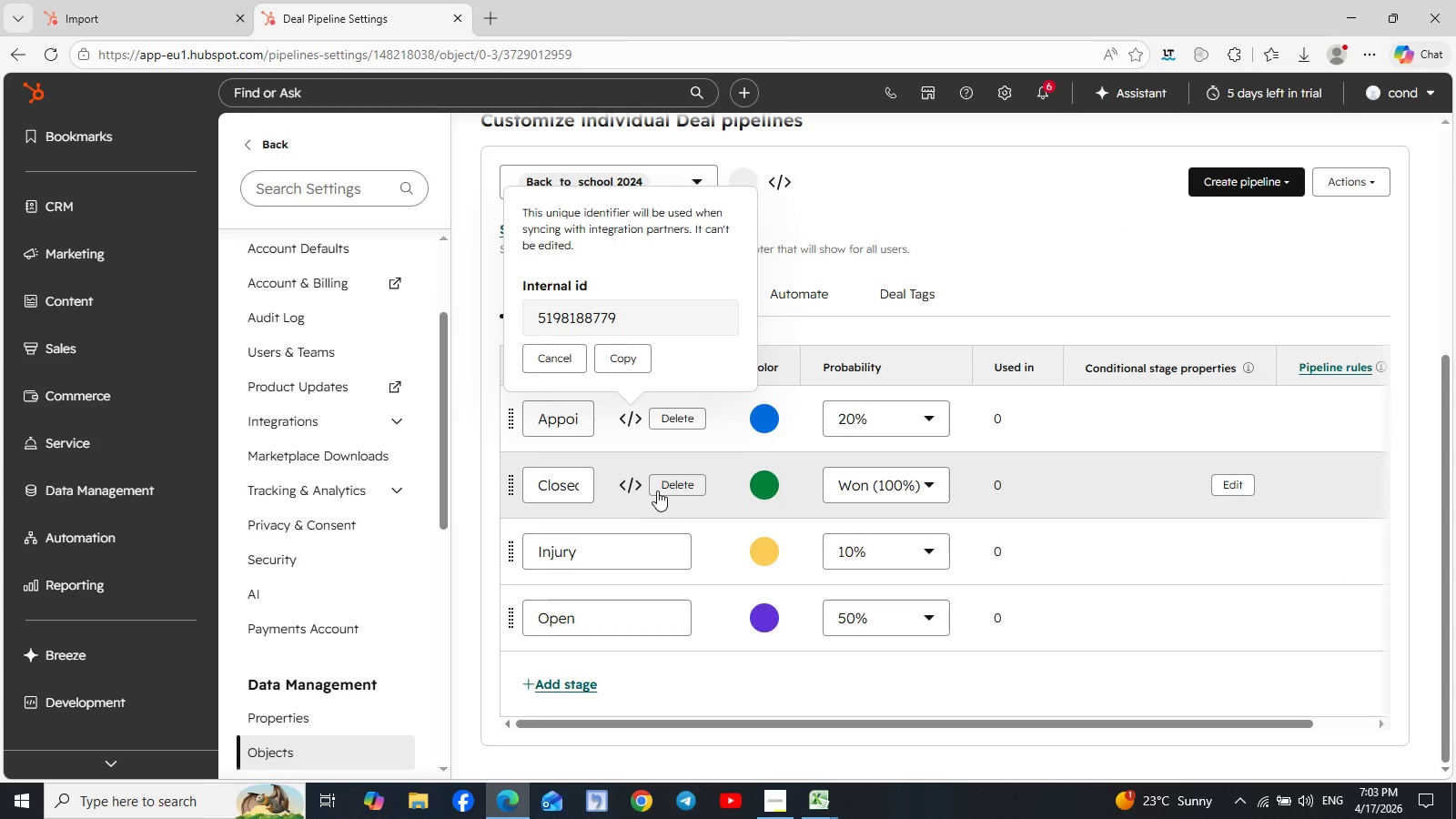 
left_click([630, 486])
 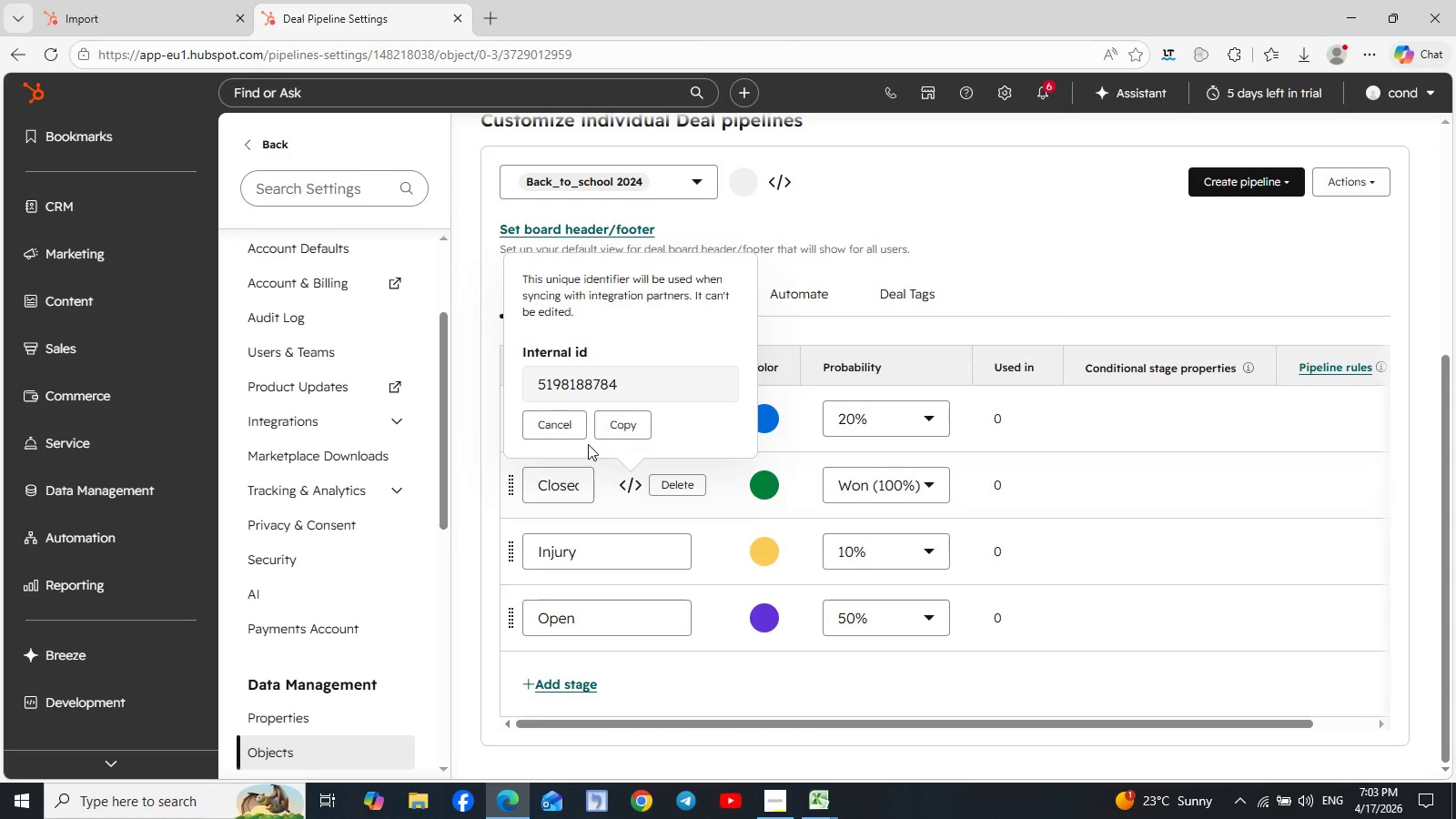 
left_click([631, 430])
 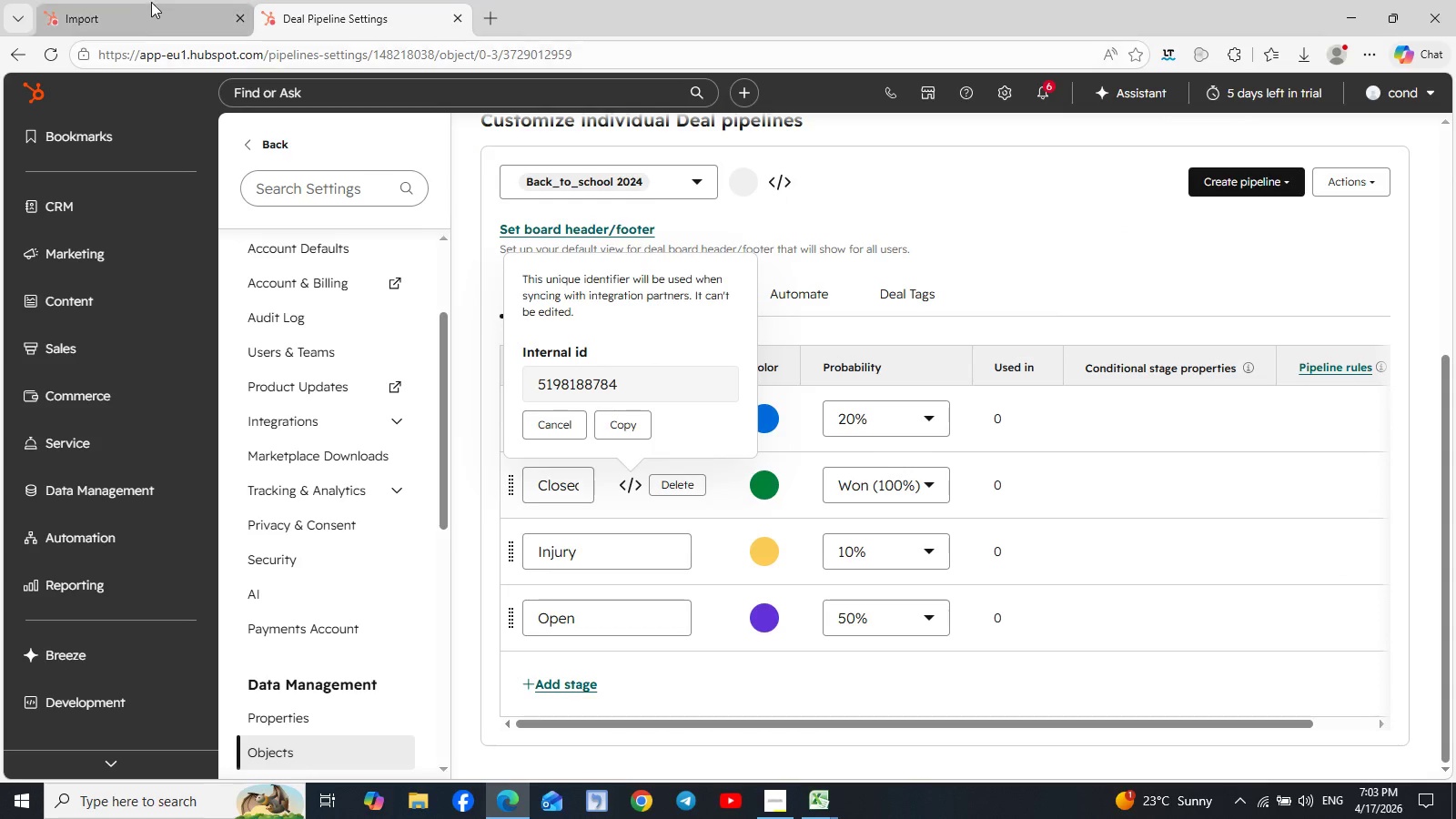 
left_click([158, 0])
 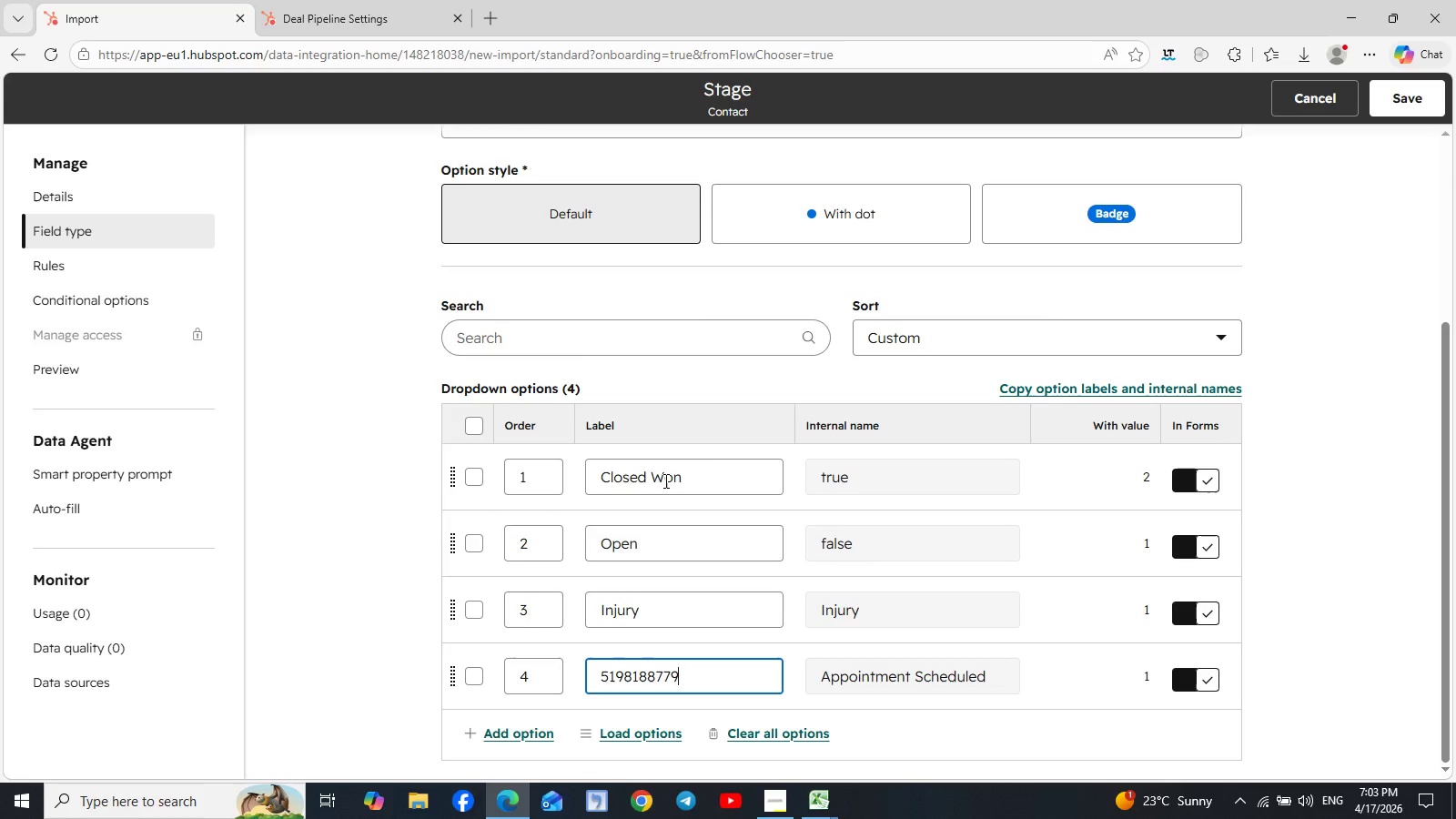 
left_click_drag(start_coordinate=[688, 471], to_coordinate=[585, 475])
 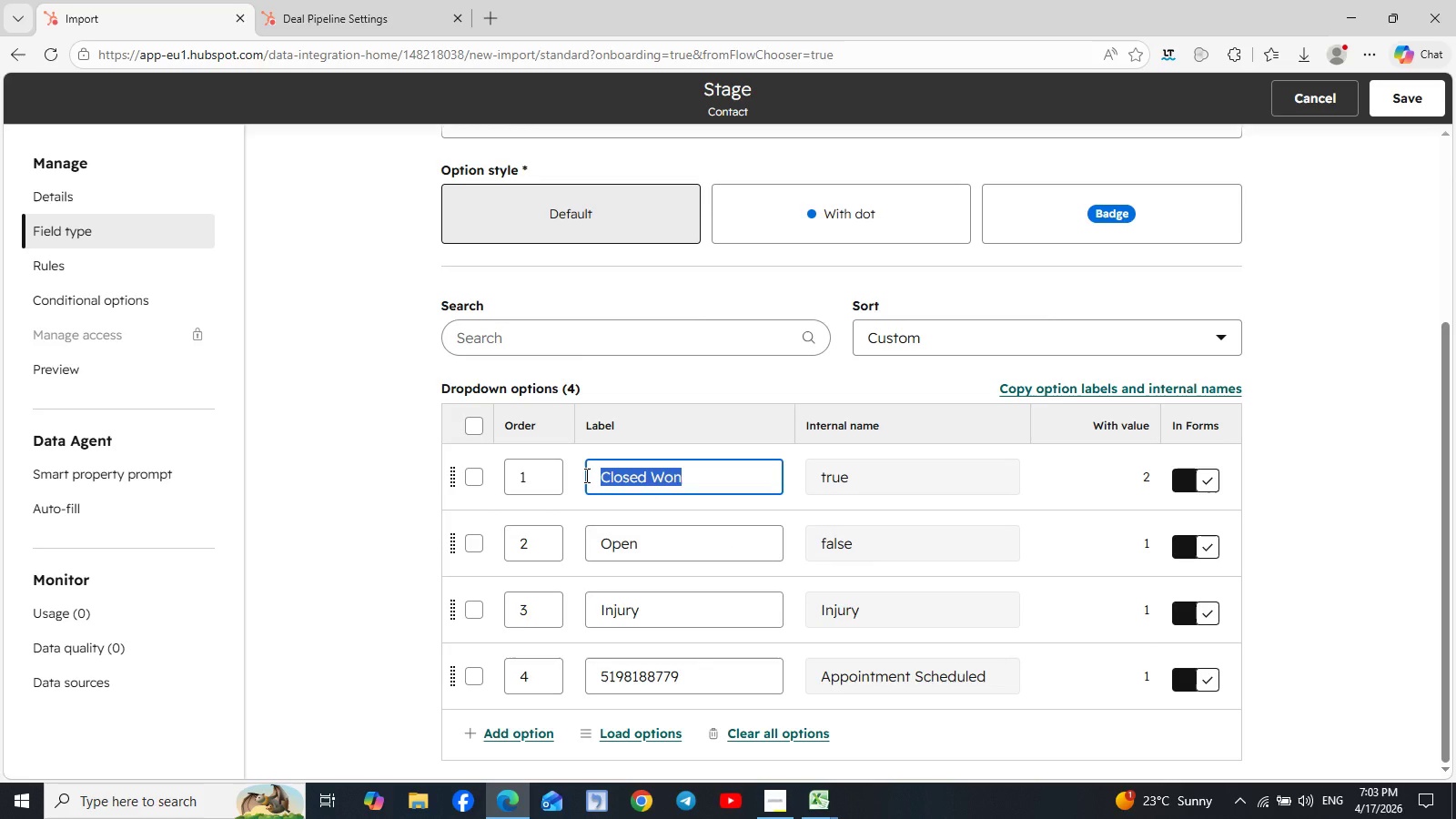 
key(Control+V)
 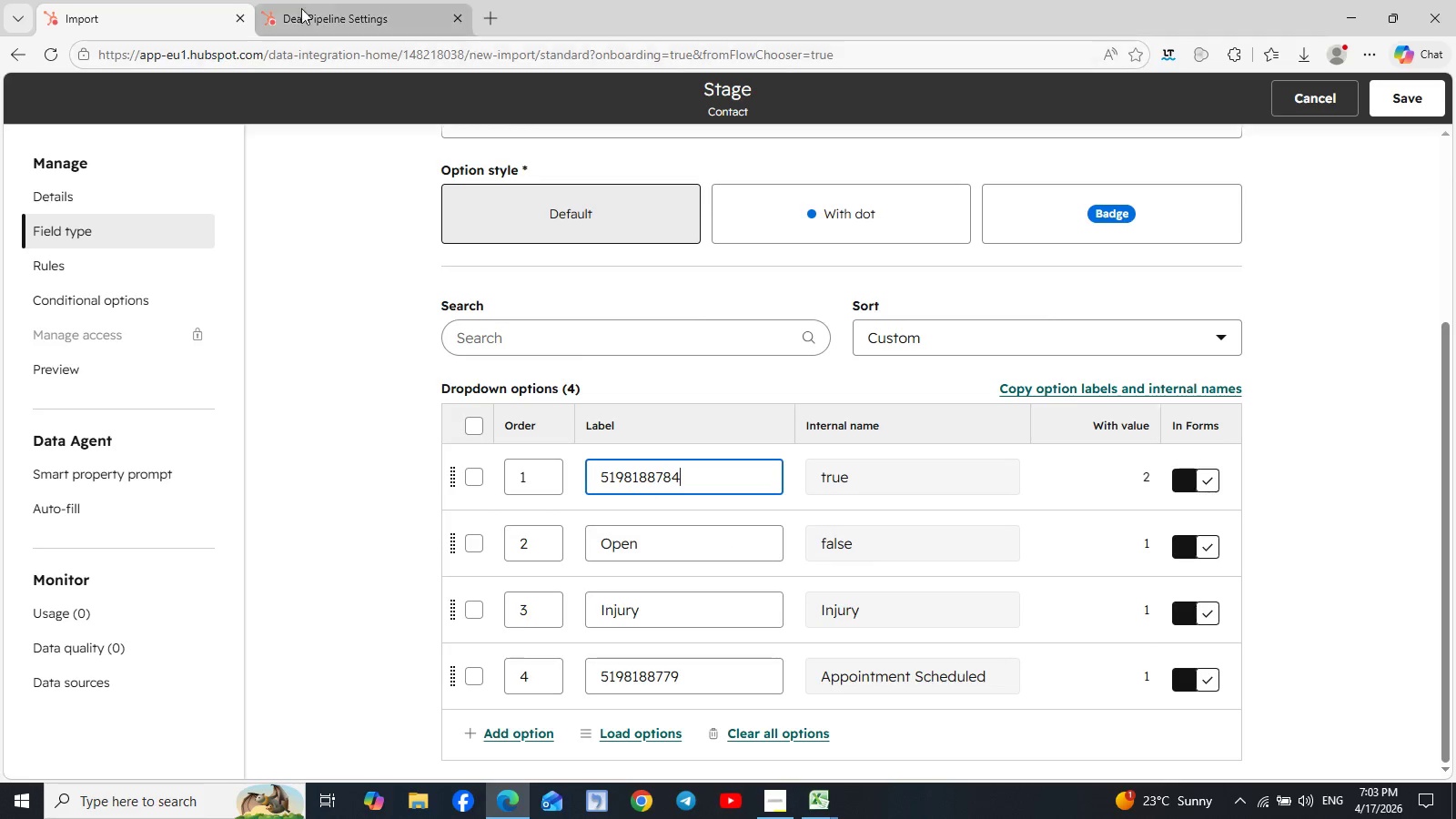 
left_click([285, 0])
 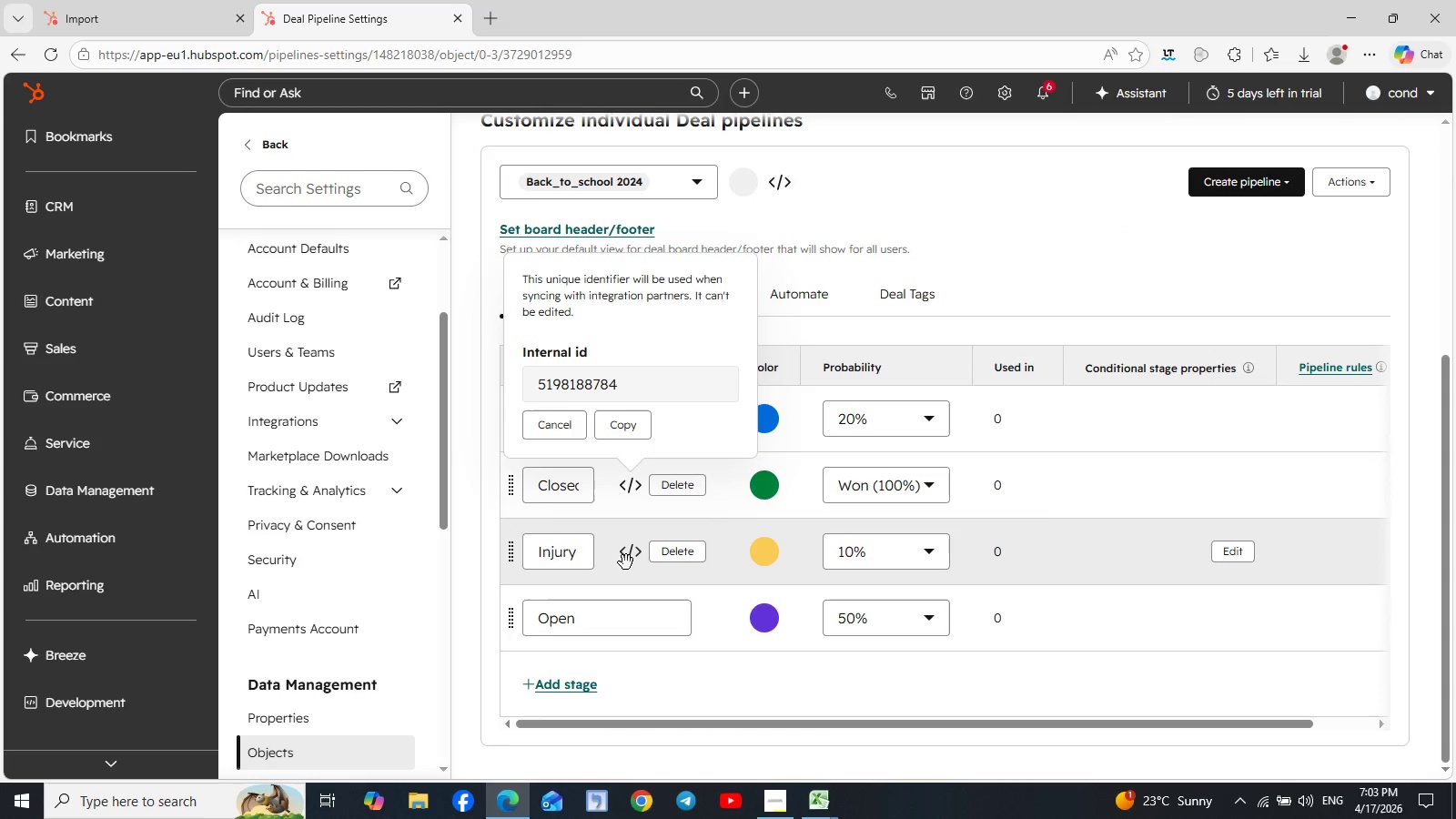 
left_click([633, 564])
 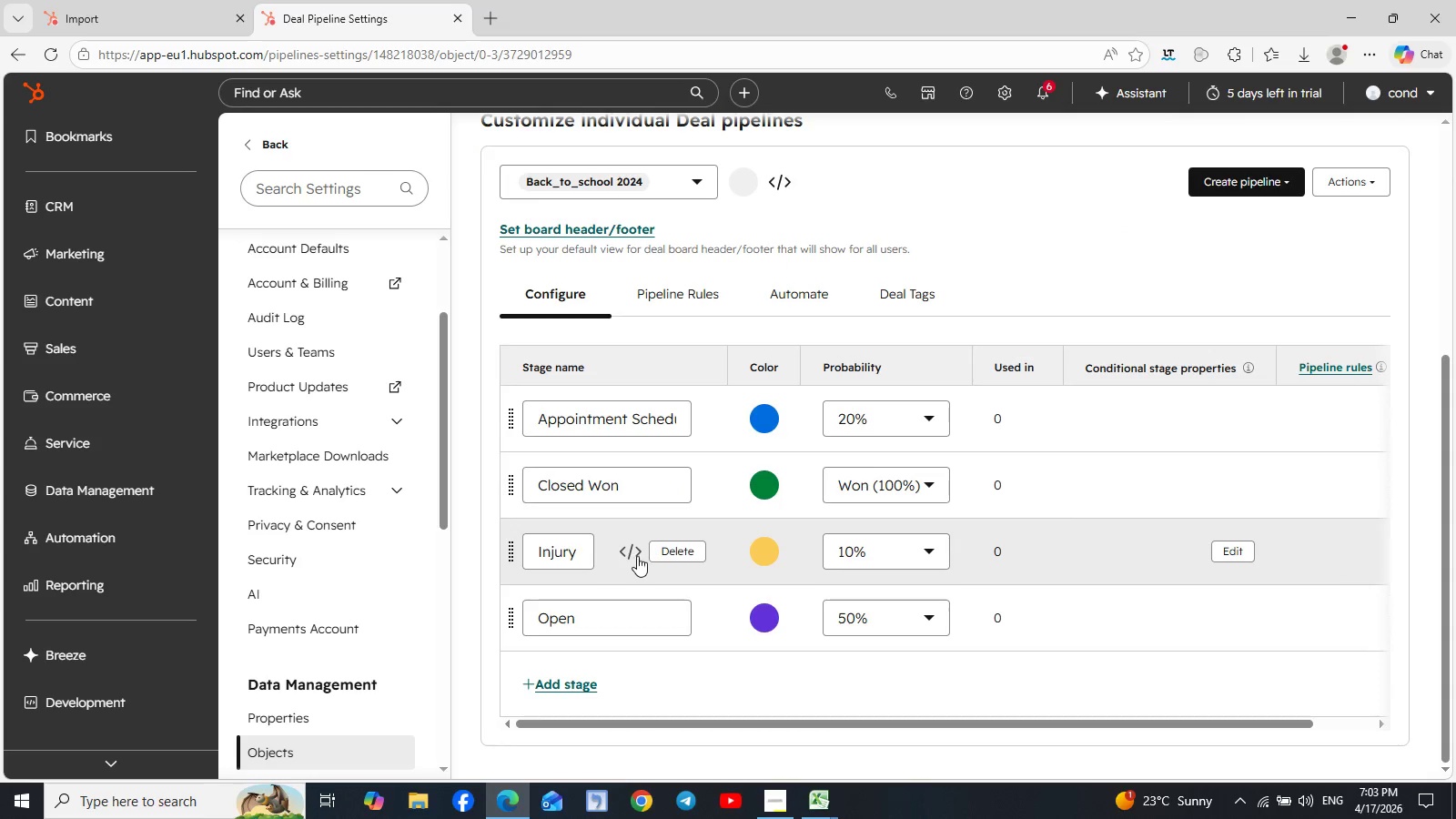 
left_click([636, 547])
 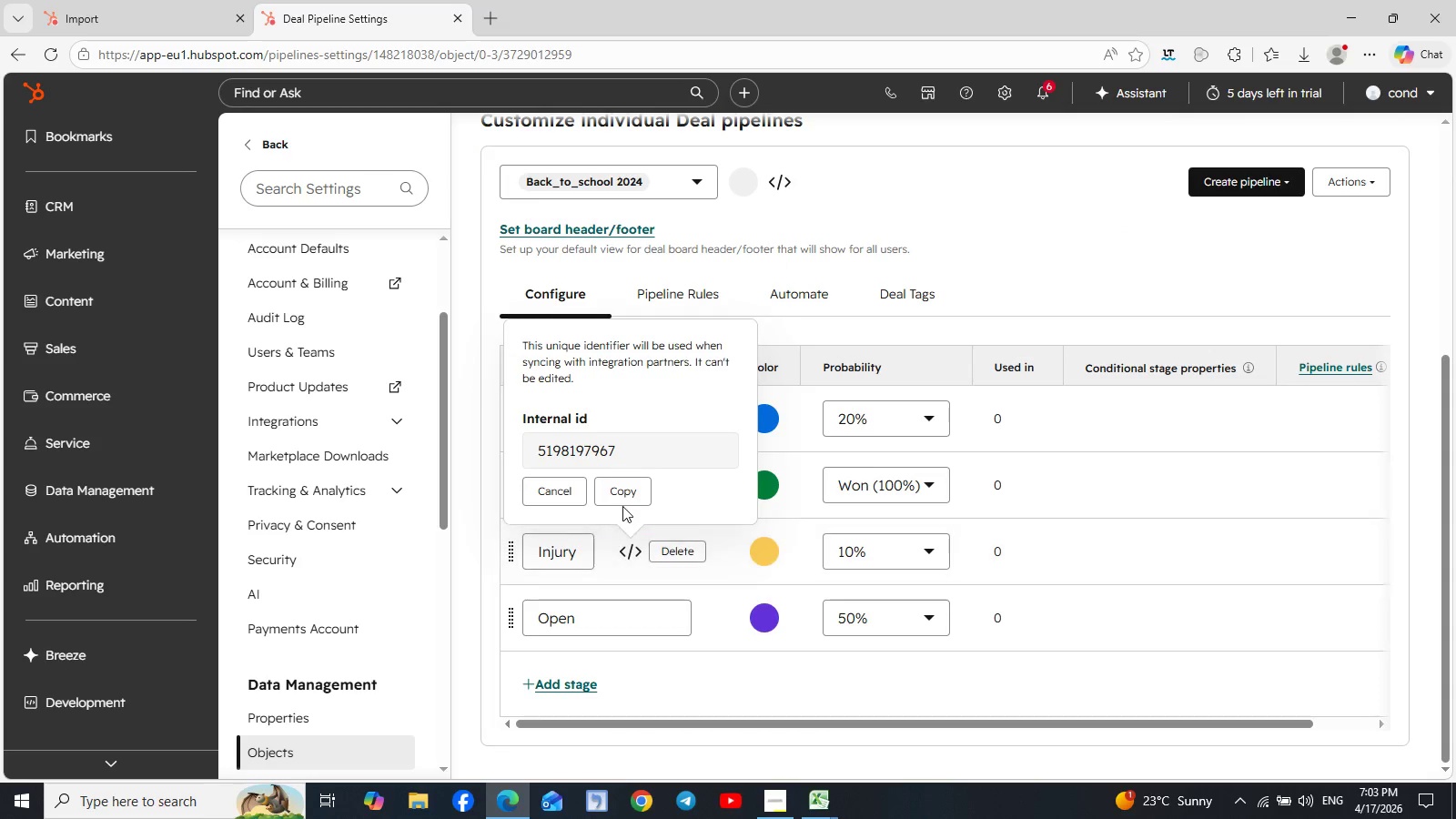 
left_click([622, 499])
 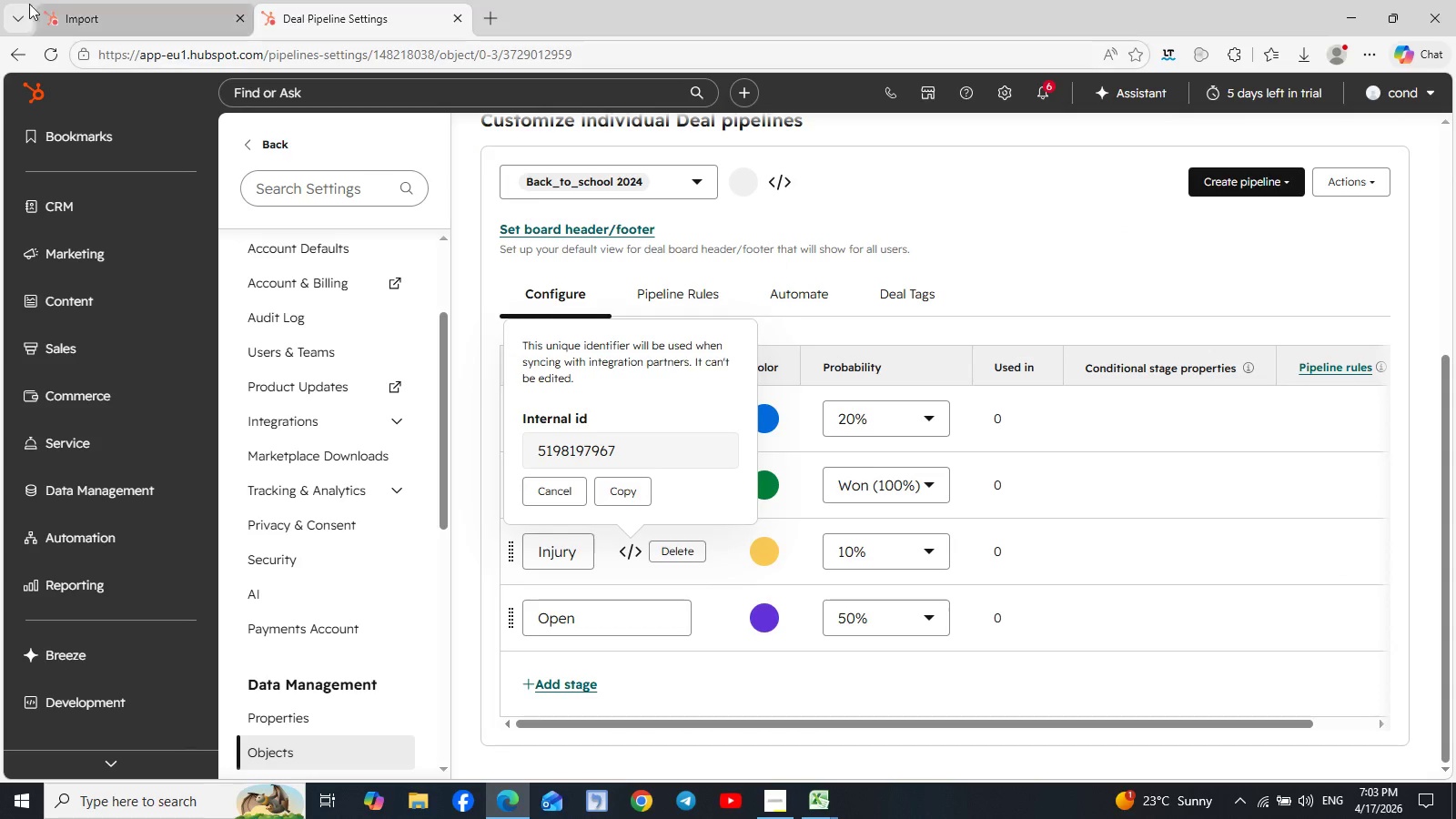 
left_click([94, 2])
 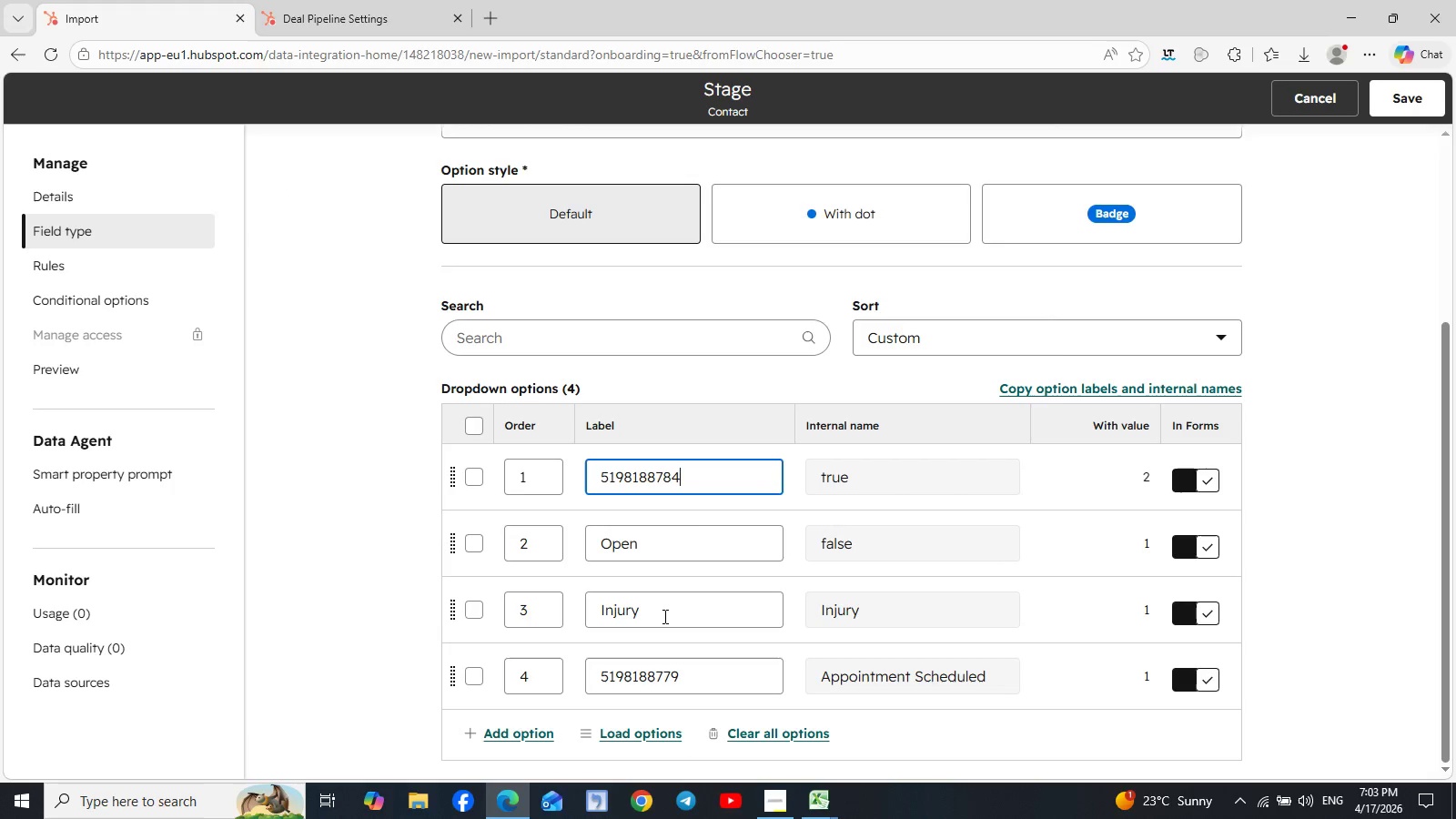 
left_click_drag(start_coordinate=[664, 616], to_coordinate=[576, 616])
 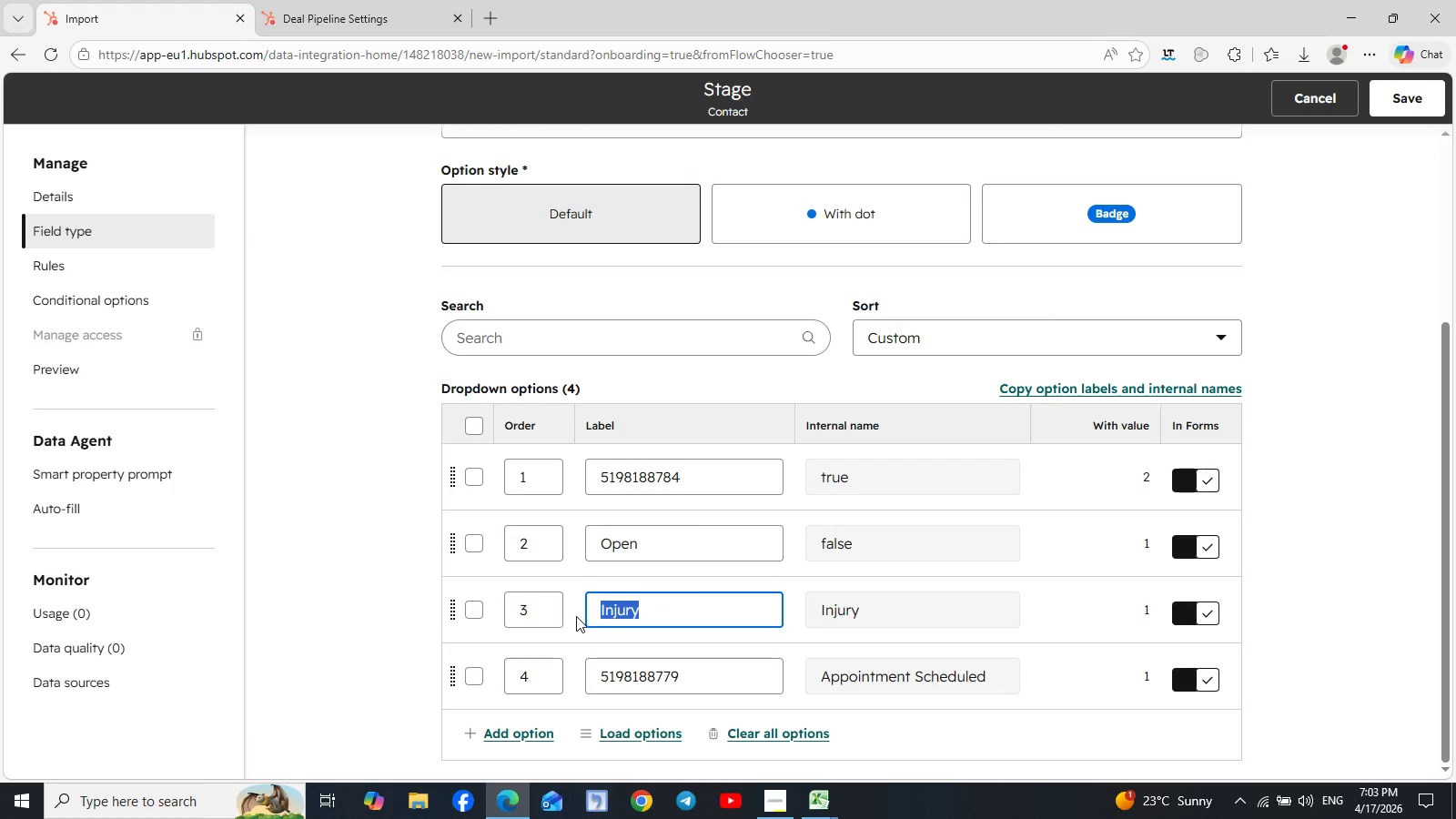 
key(Control+V)
 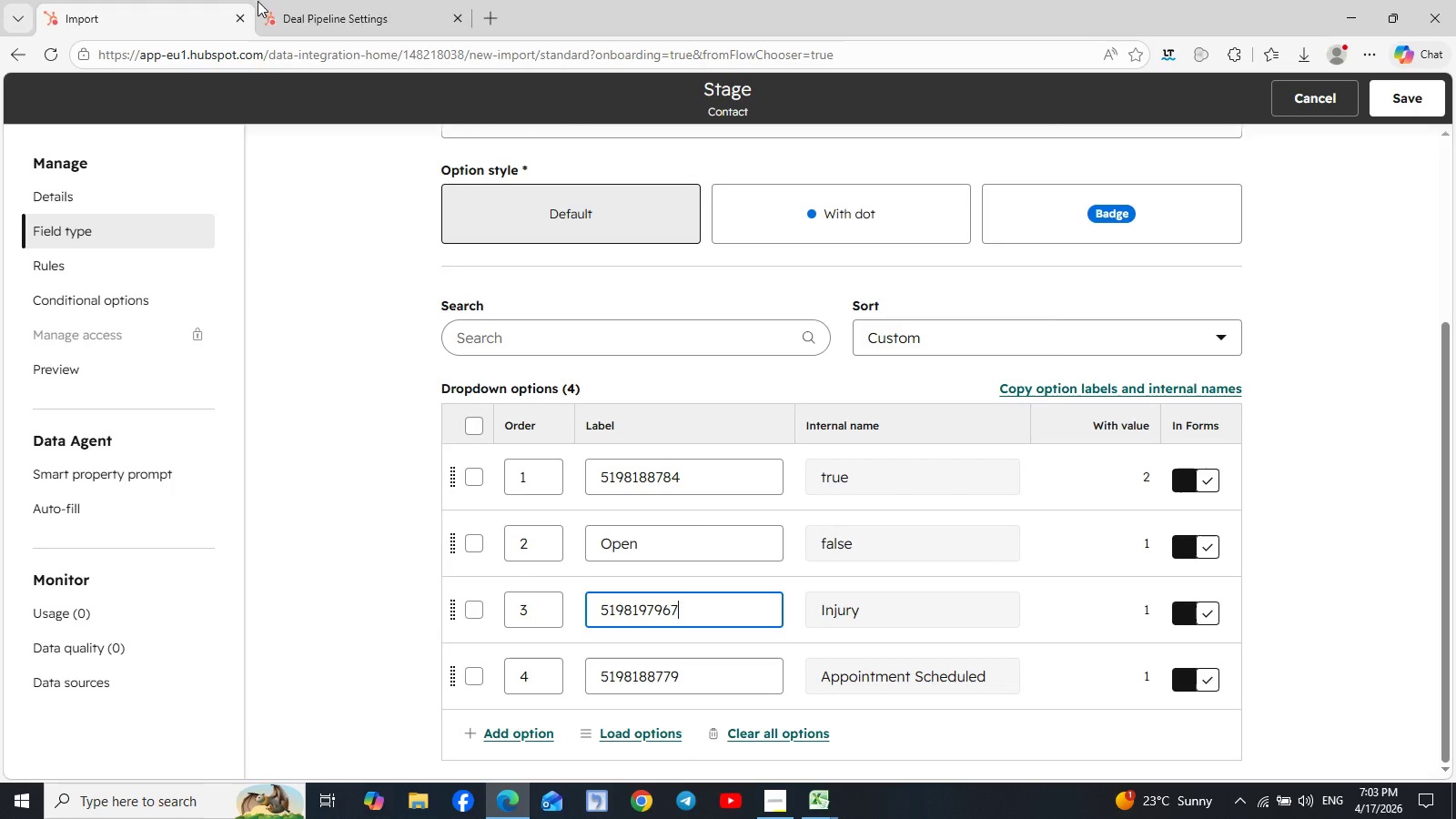 
left_click([321, 20])
 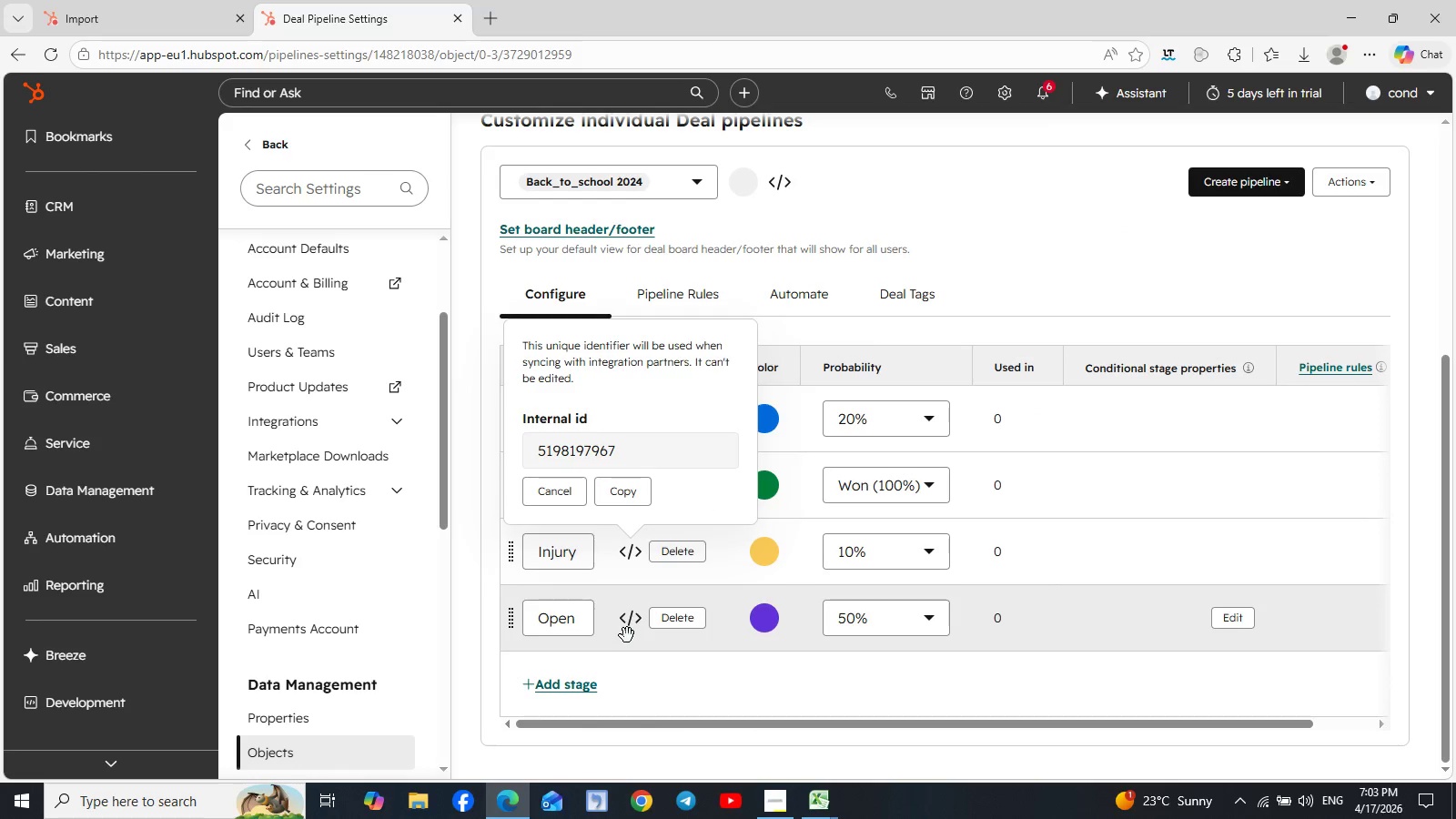 
left_click([628, 632])
 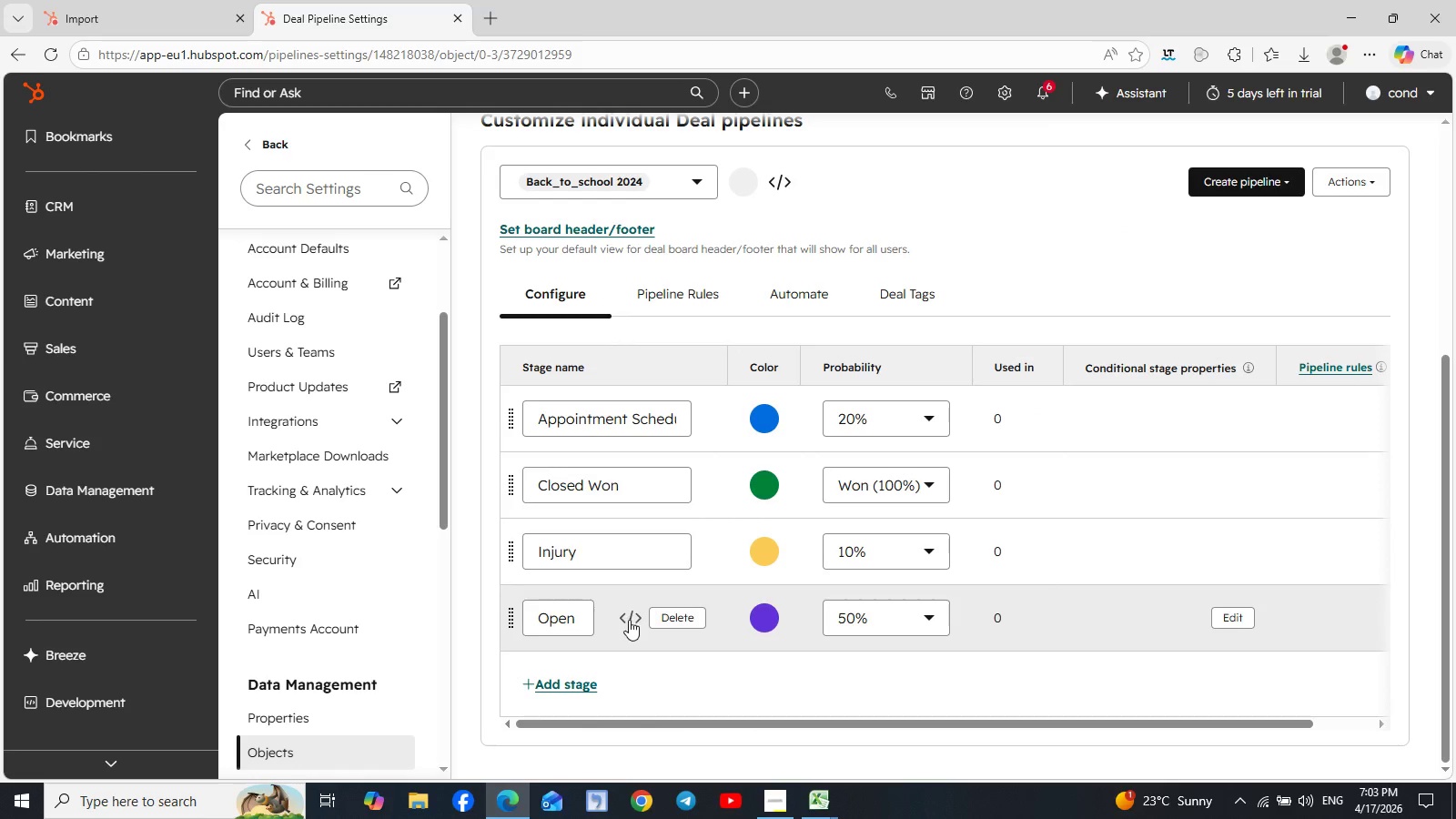 
left_click([629, 622])
 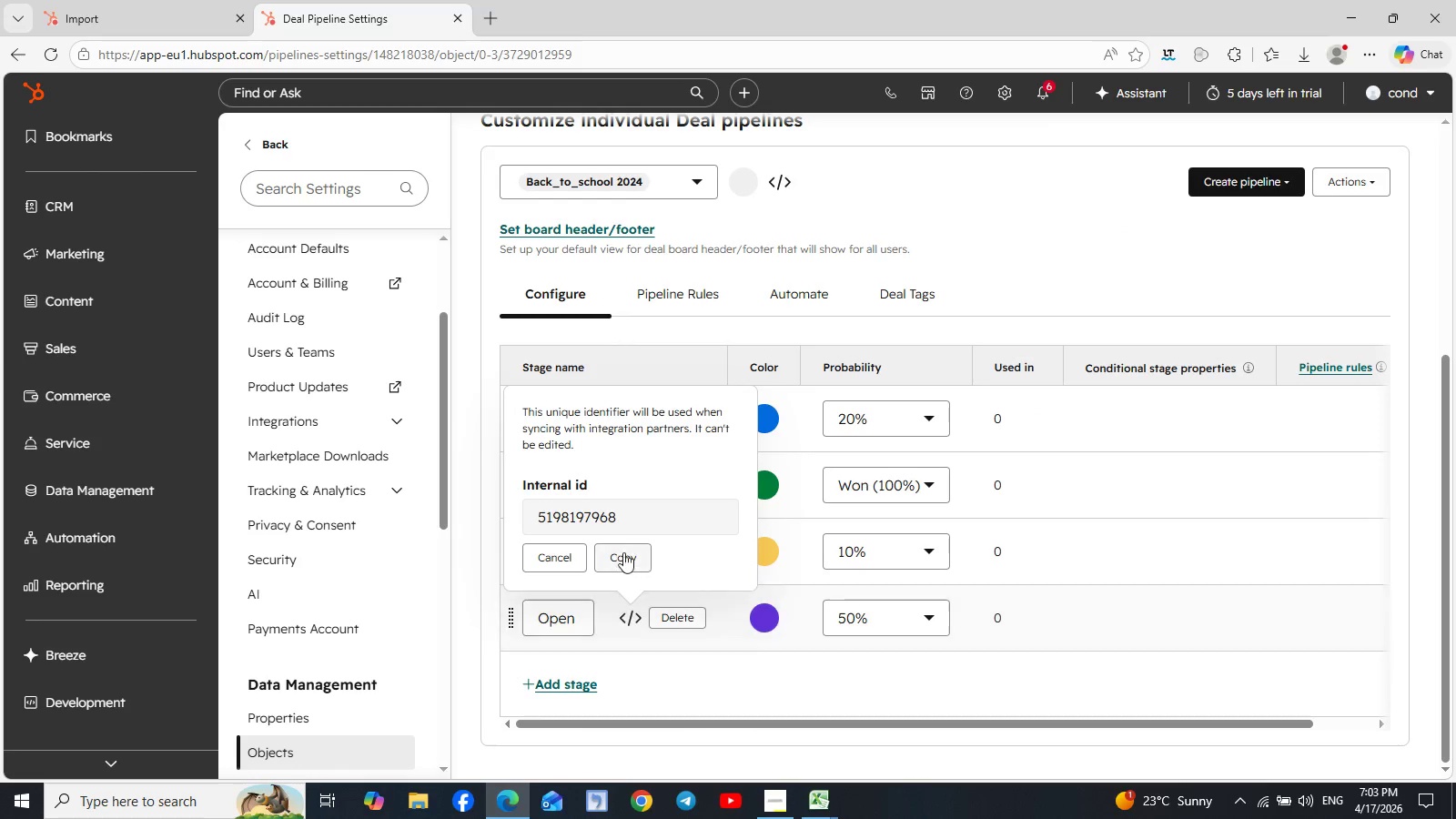 
left_click([623, 546])
 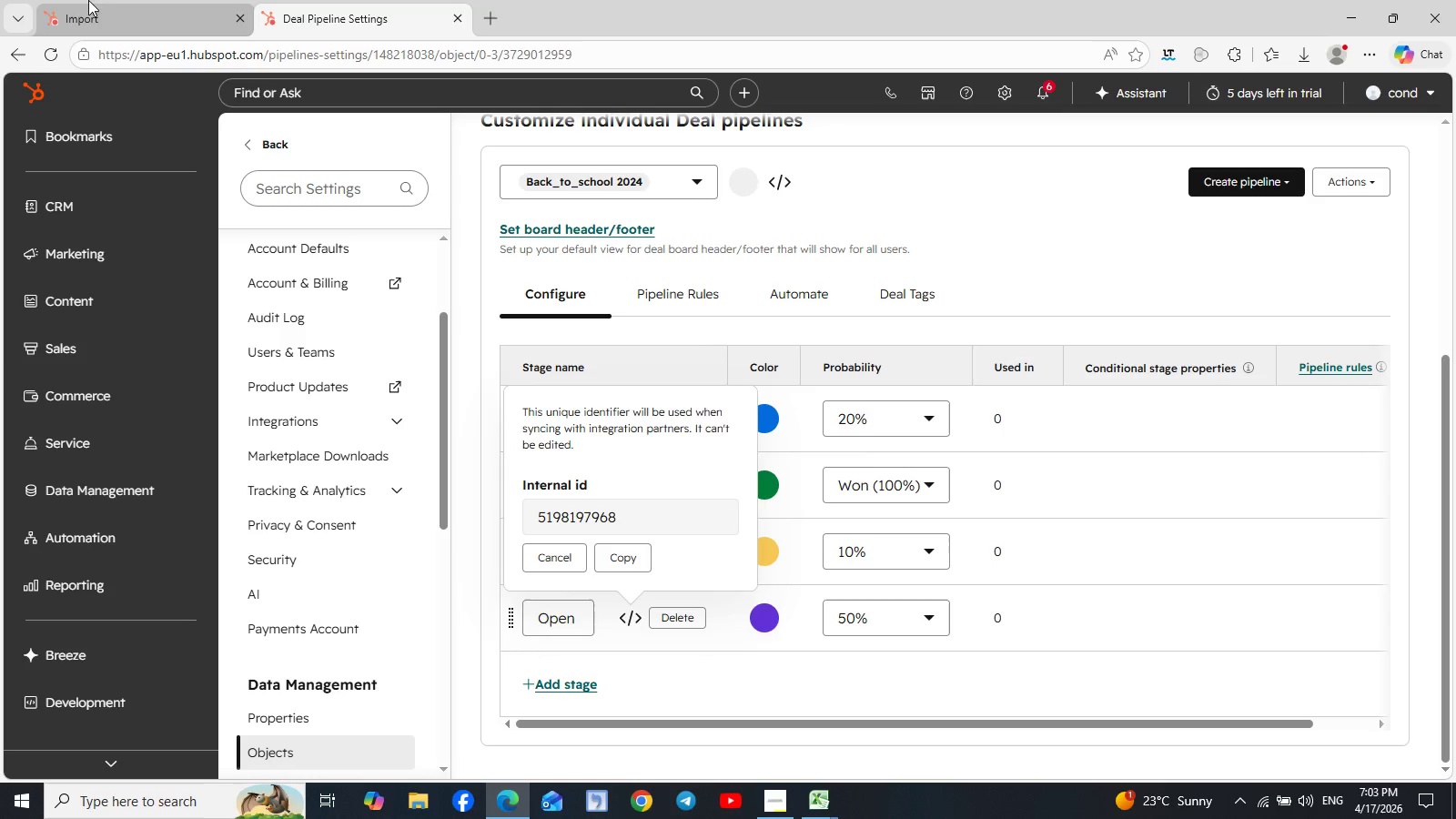 
left_click([116, 0])
 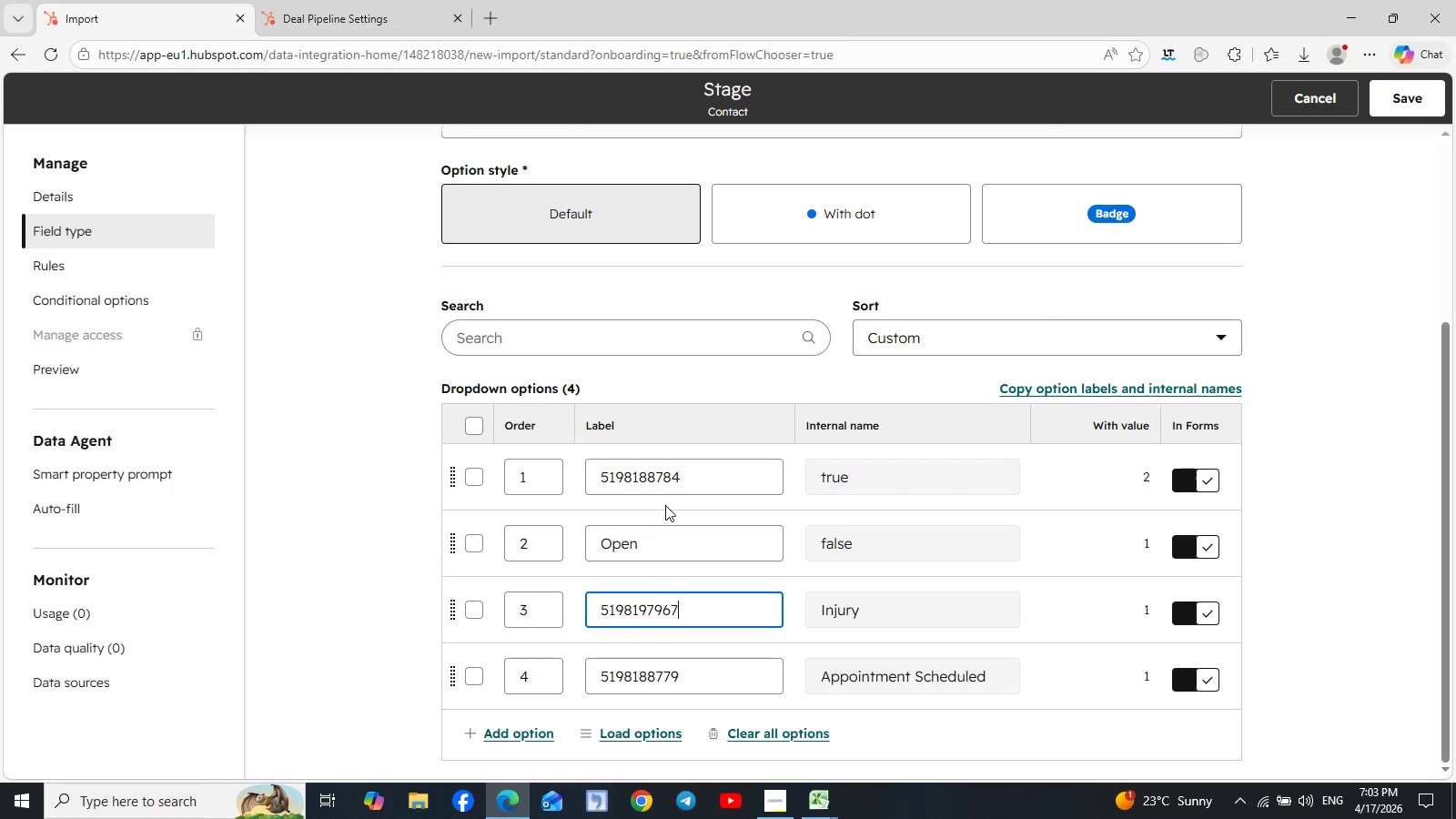 
left_click_drag(start_coordinate=[660, 543], to_coordinate=[581, 545])
 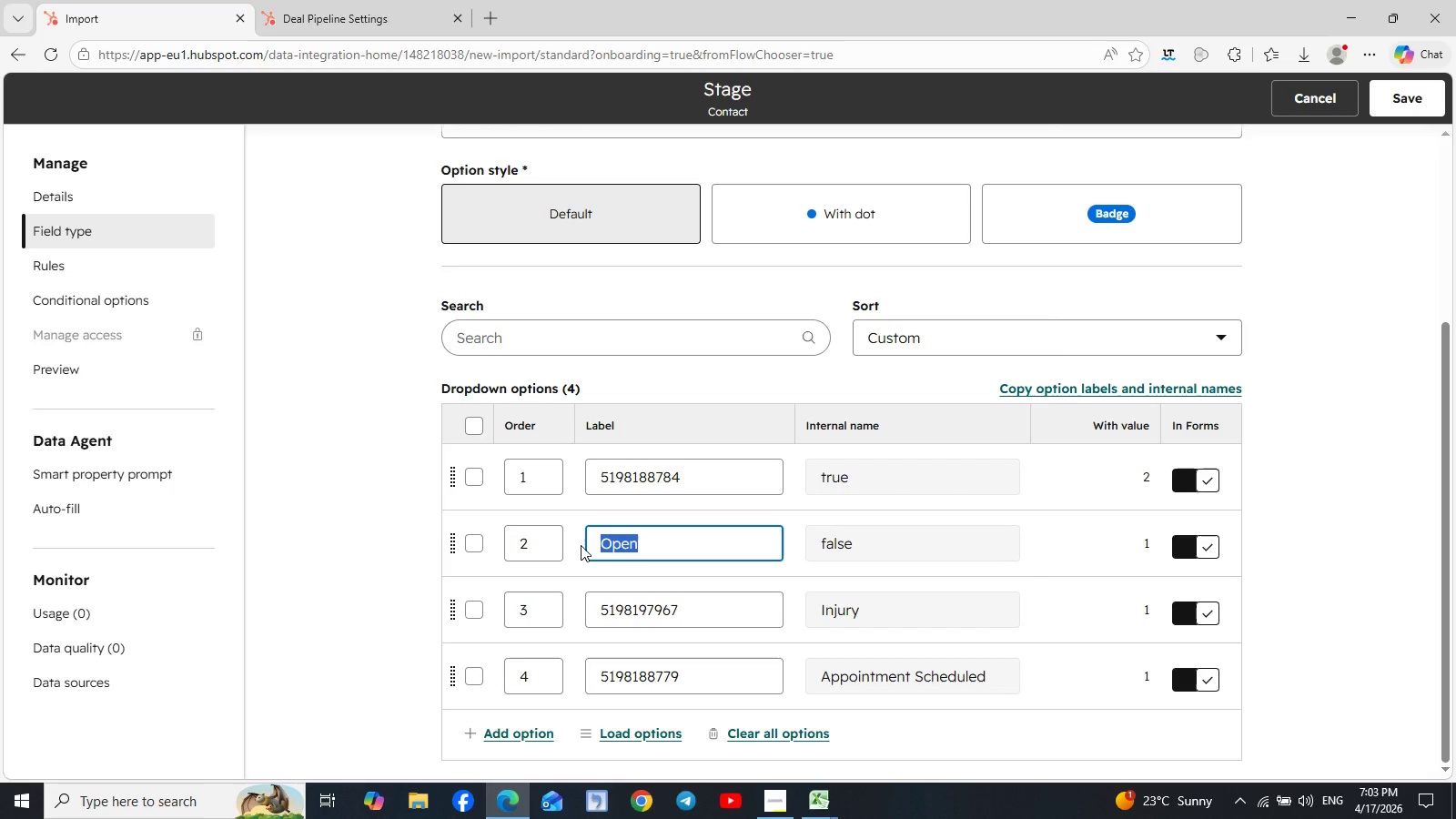 
key(Control+V)
 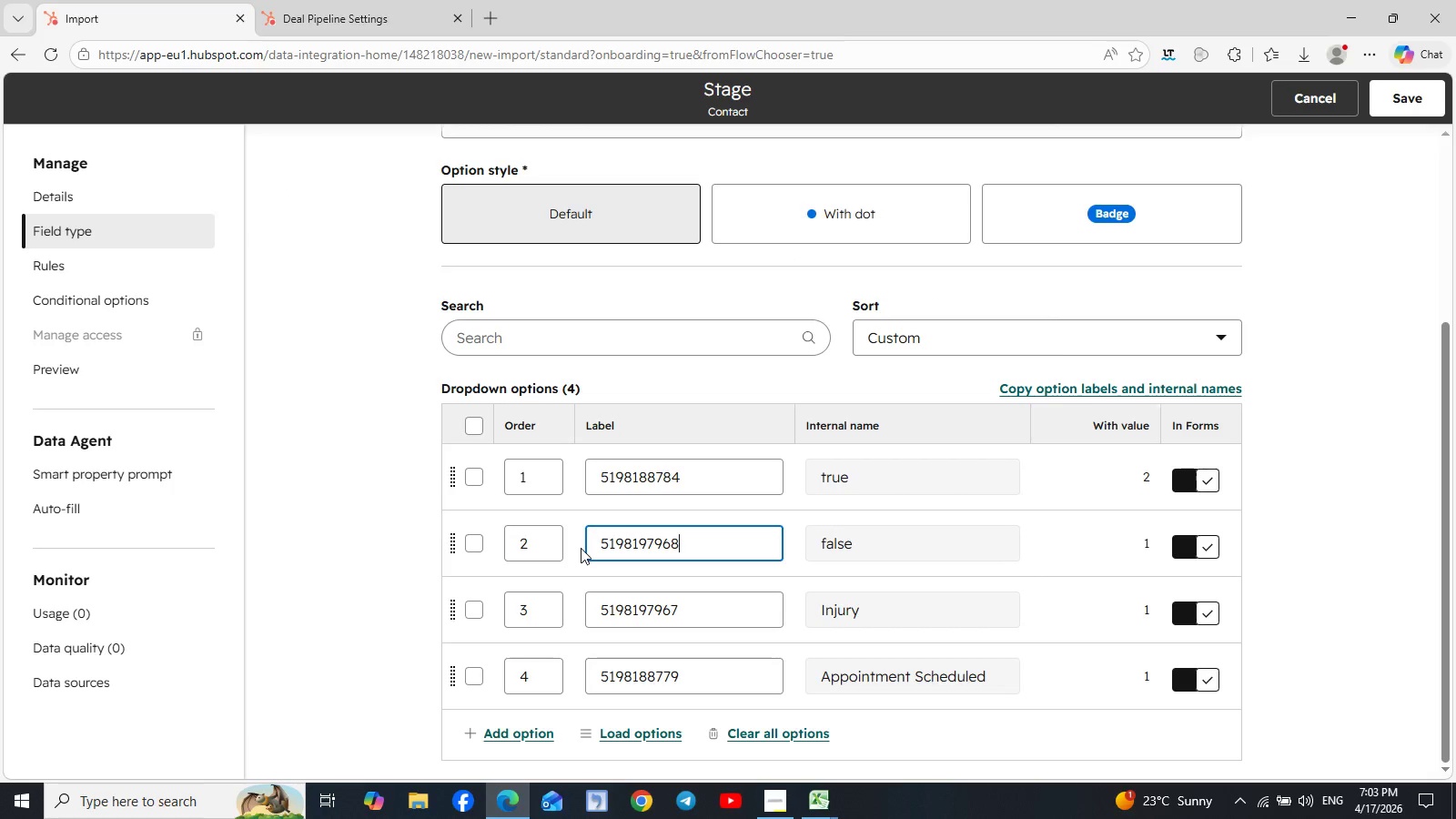 
scroll: coordinate [581, 548], scroll_direction: down, amount: 4.0
 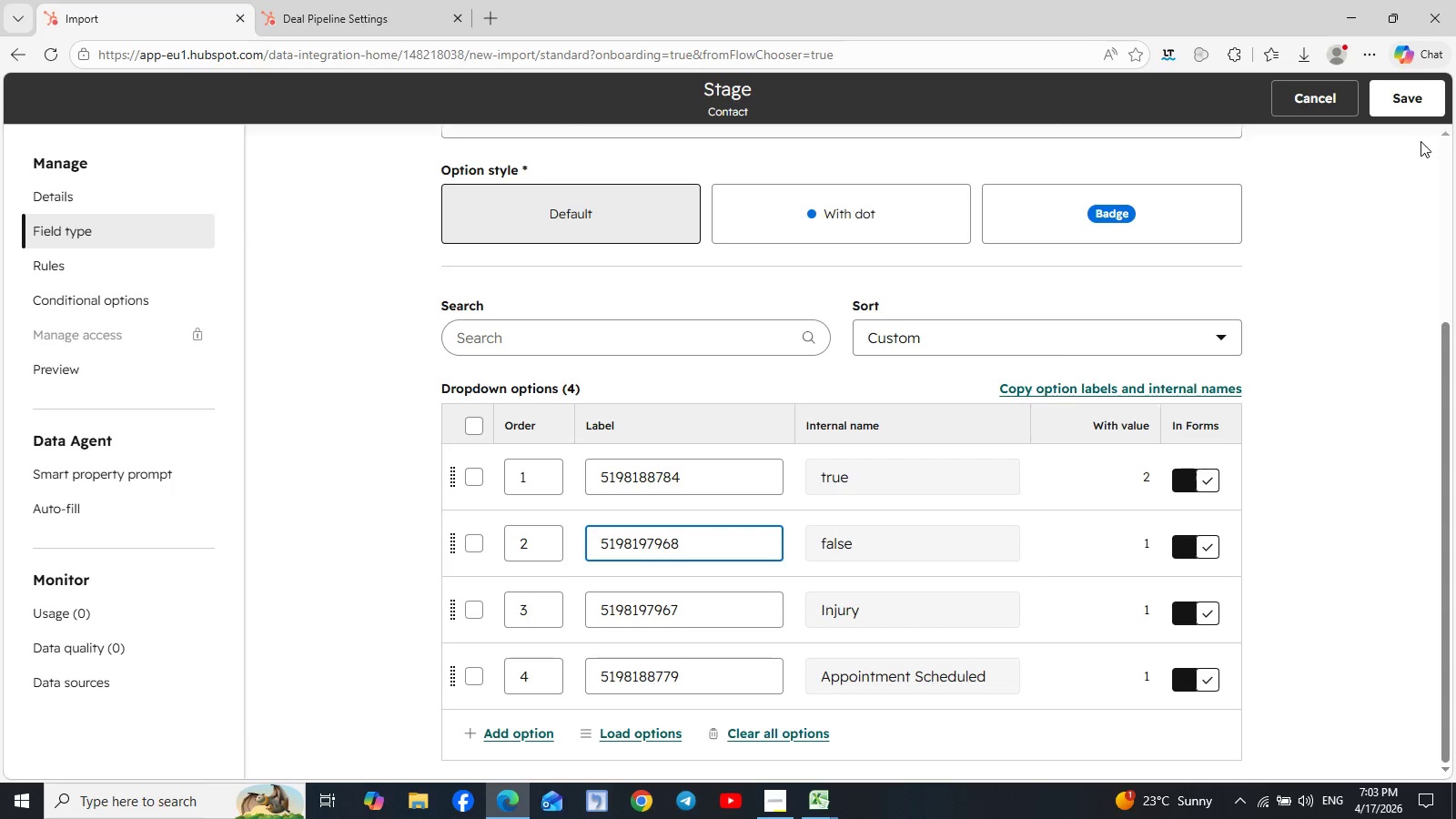 
left_click([1401, 92])
 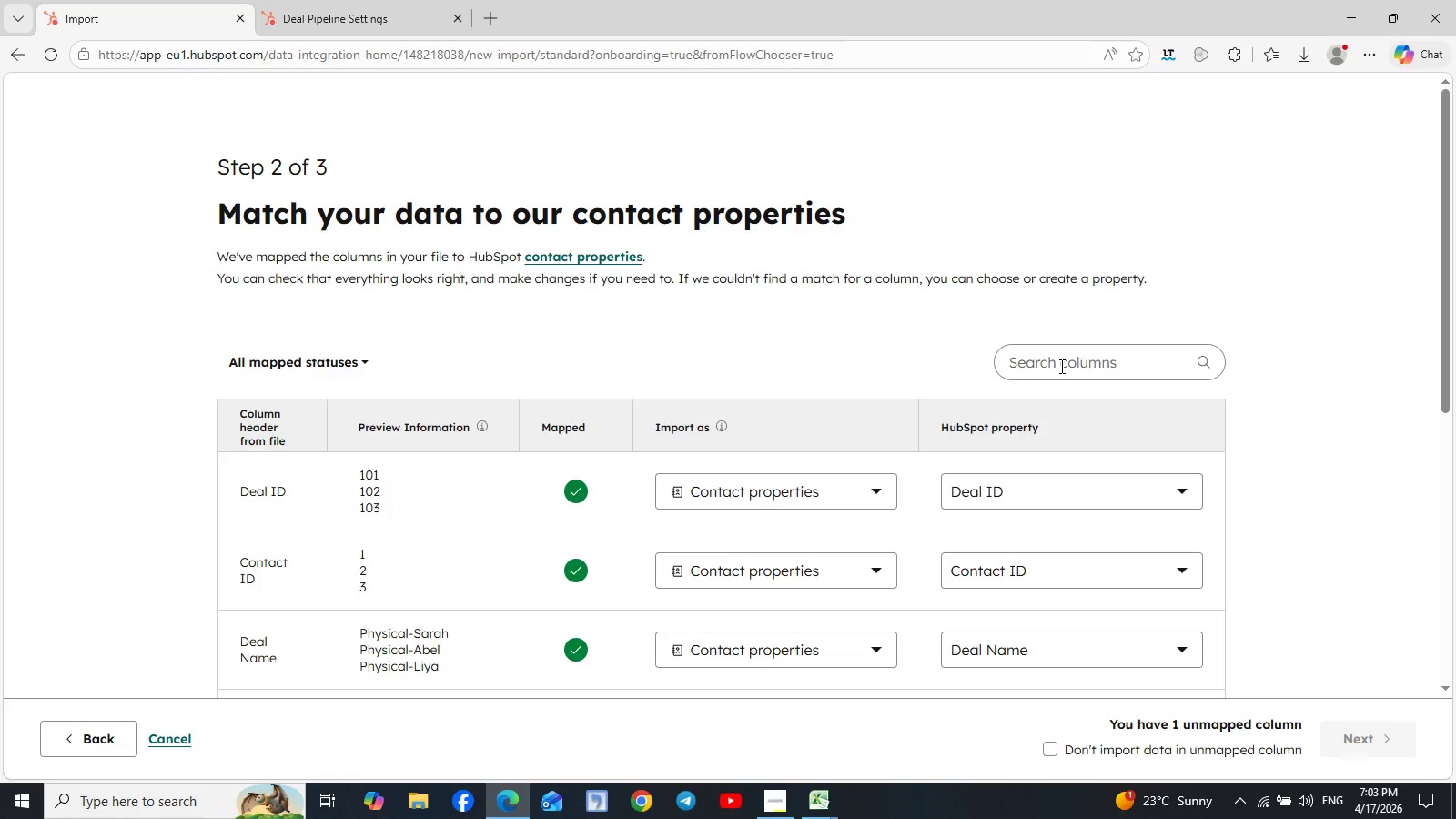 
scroll: coordinate [1059, 365], scroll_direction: down, amount: 4.0
 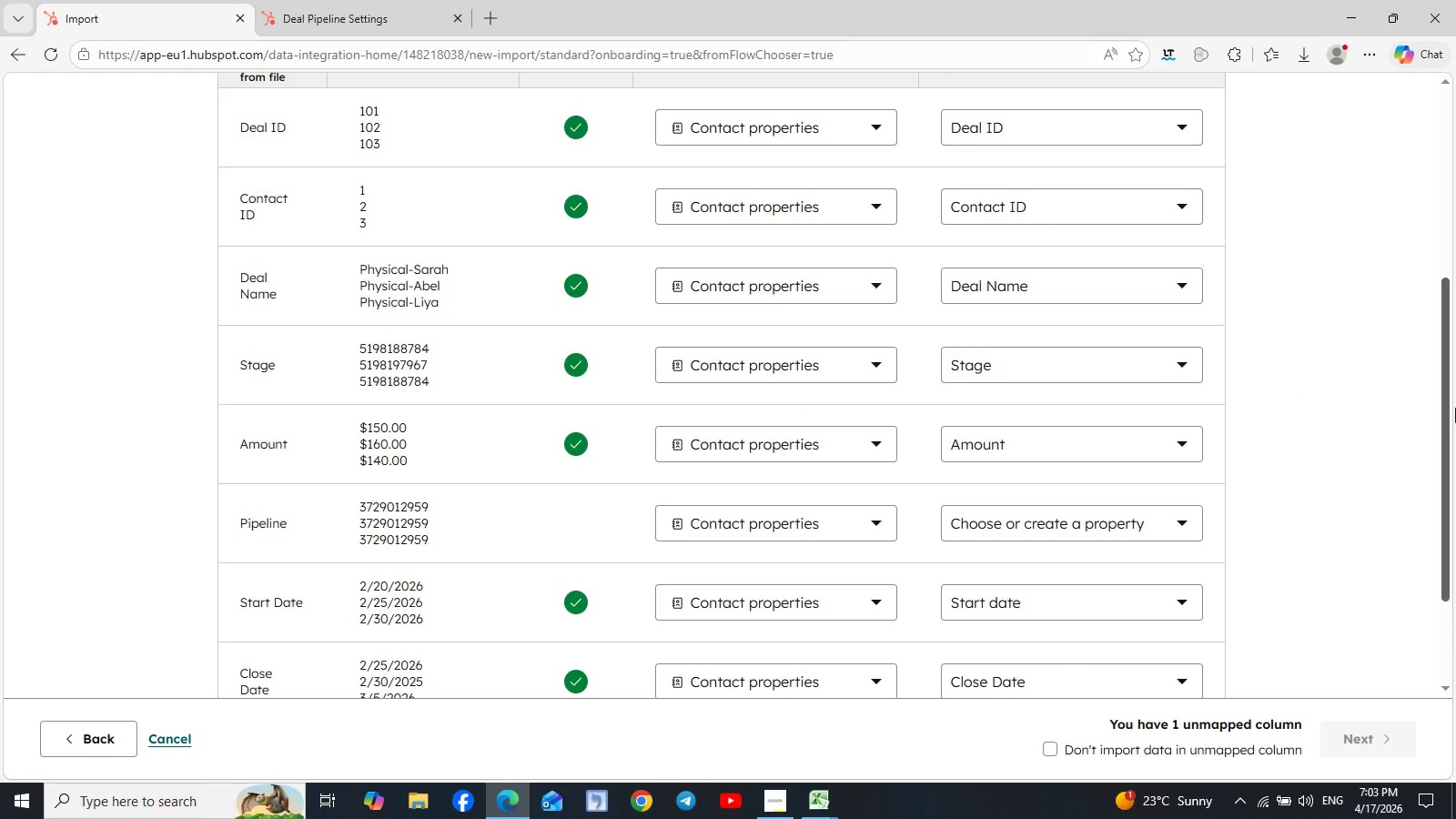 
wait(8.75)
 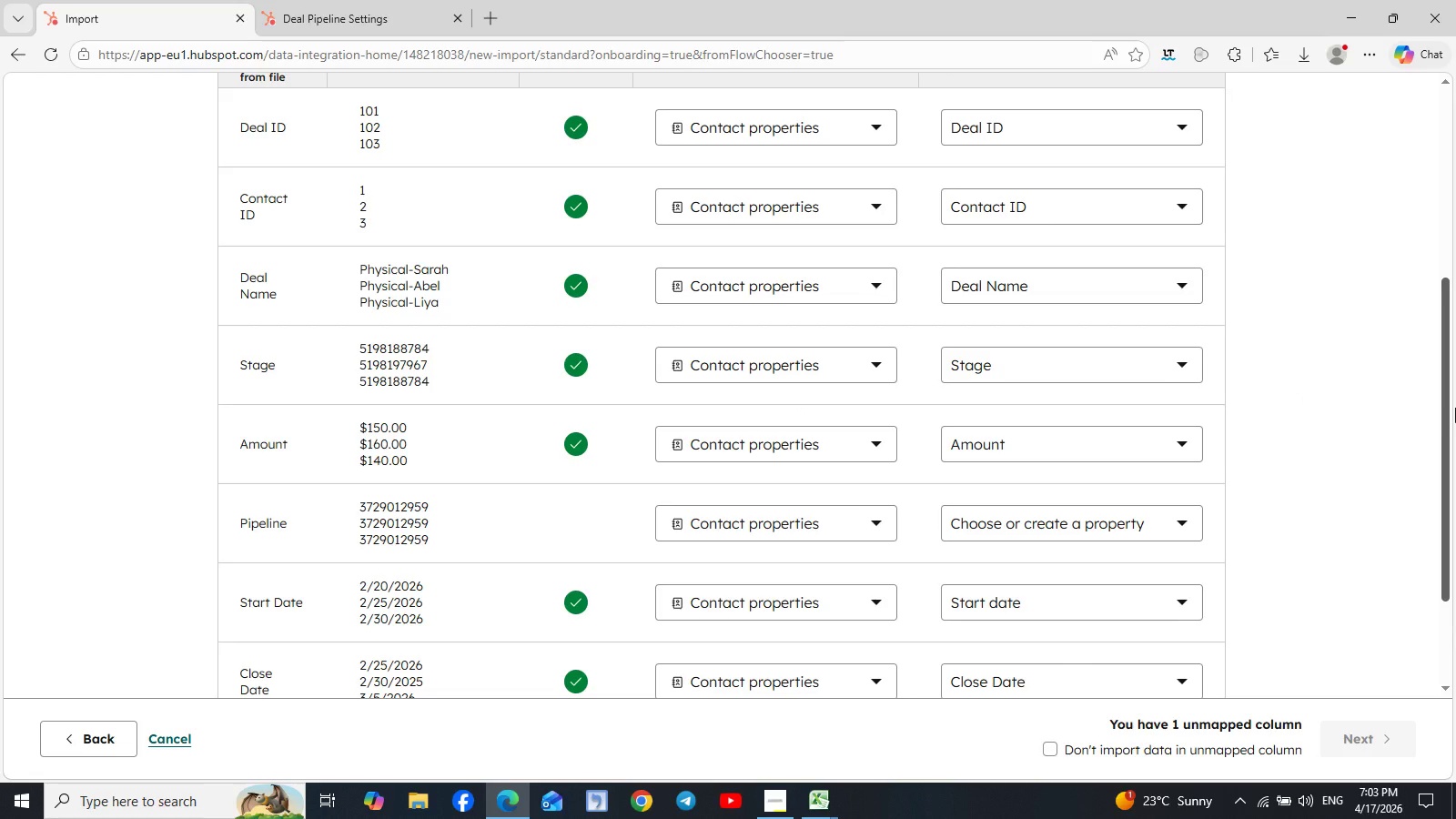 
left_click([1178, 525])
 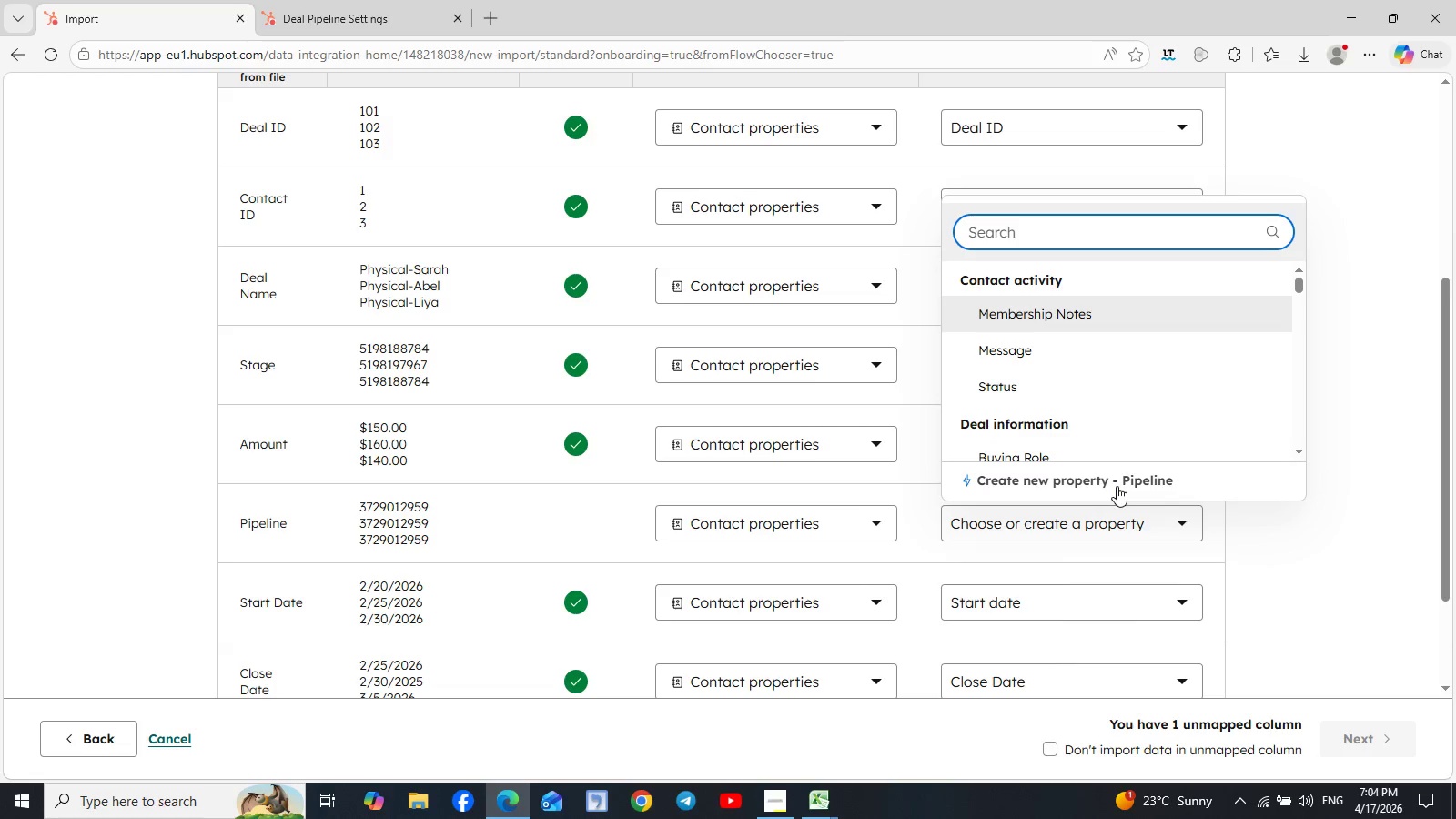 
left_click([1117, 486])
 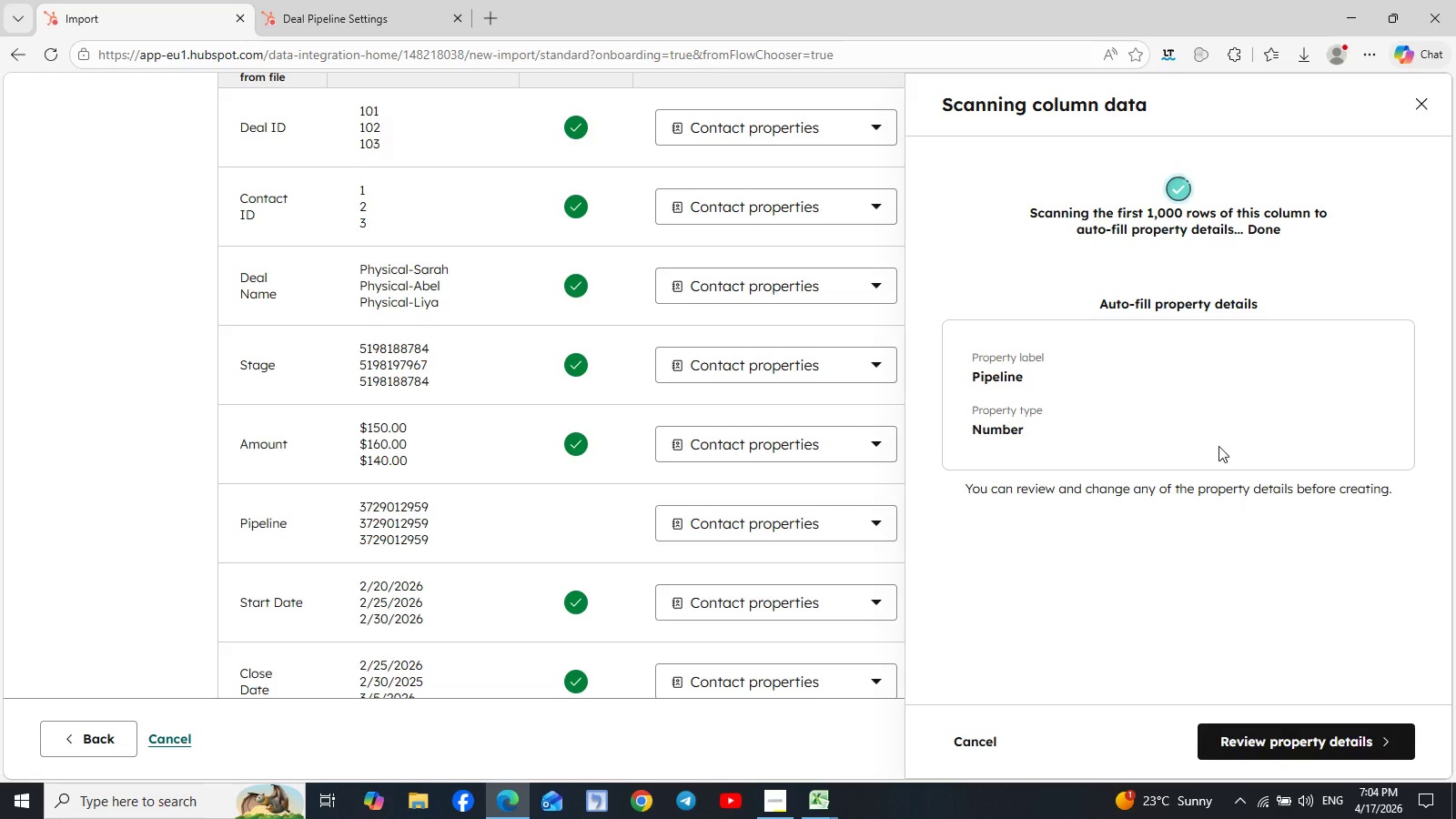 
wait(5.7)
 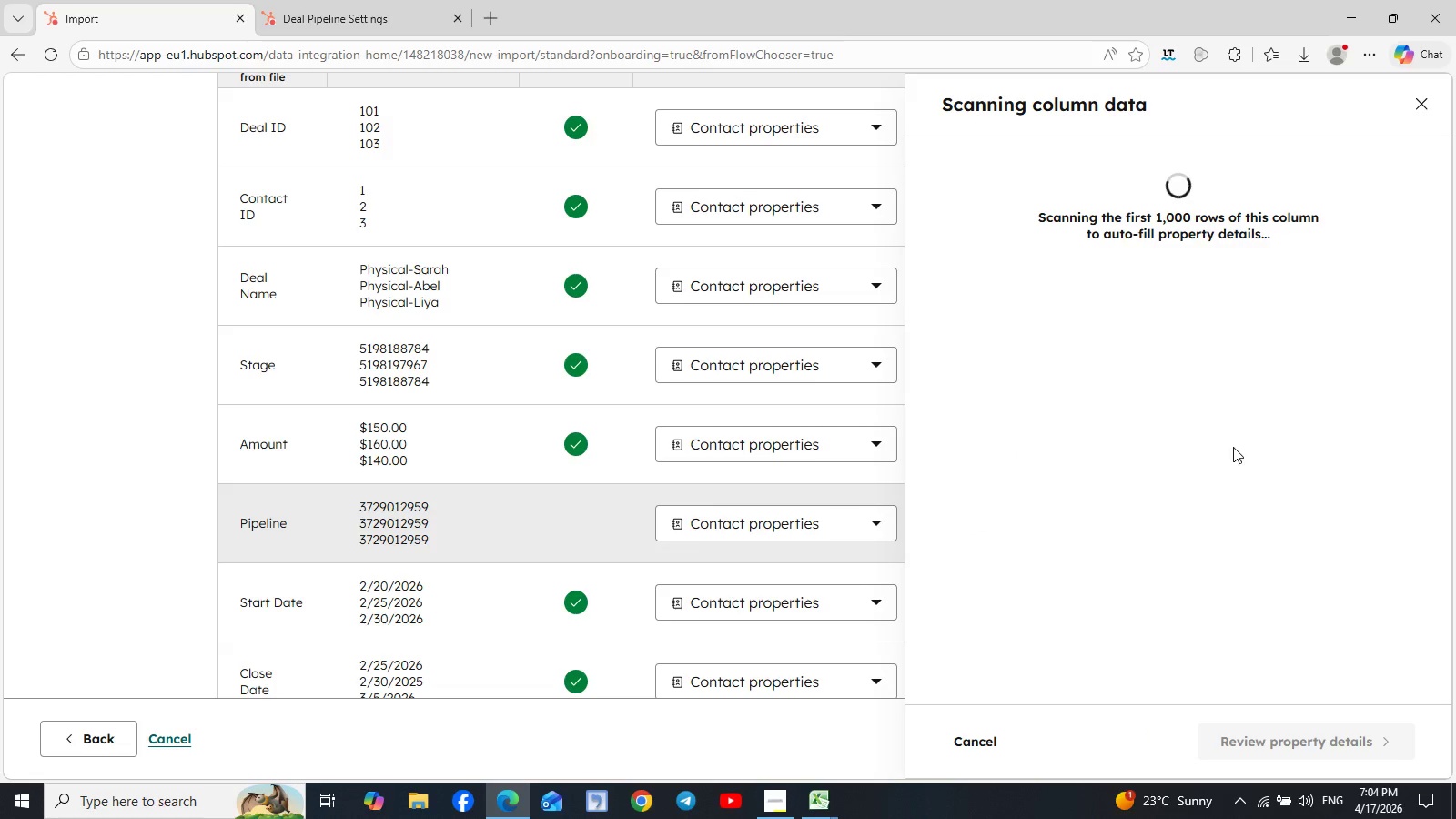 
left_click([1330, 750])
 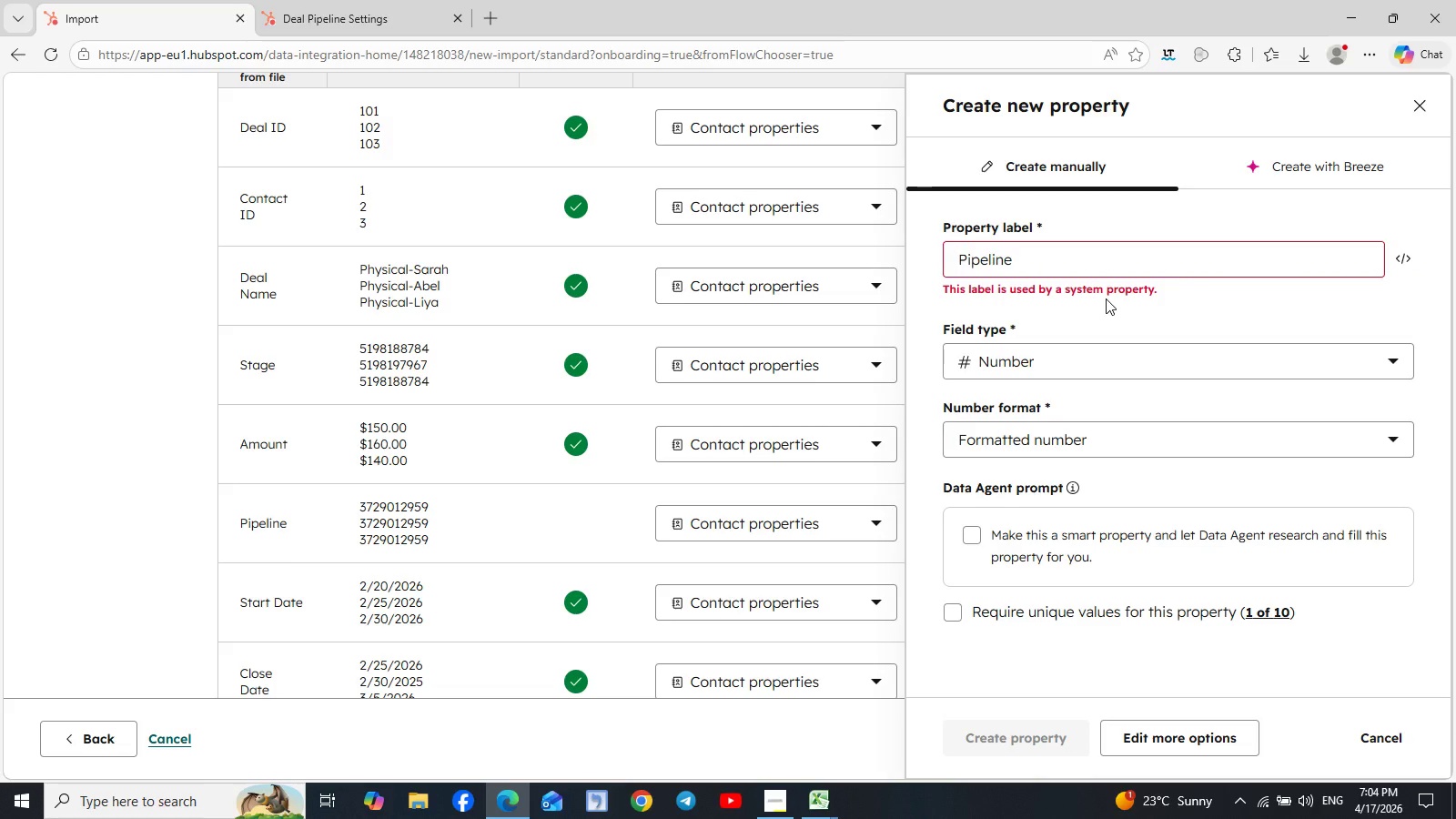 
wait(11.16)
 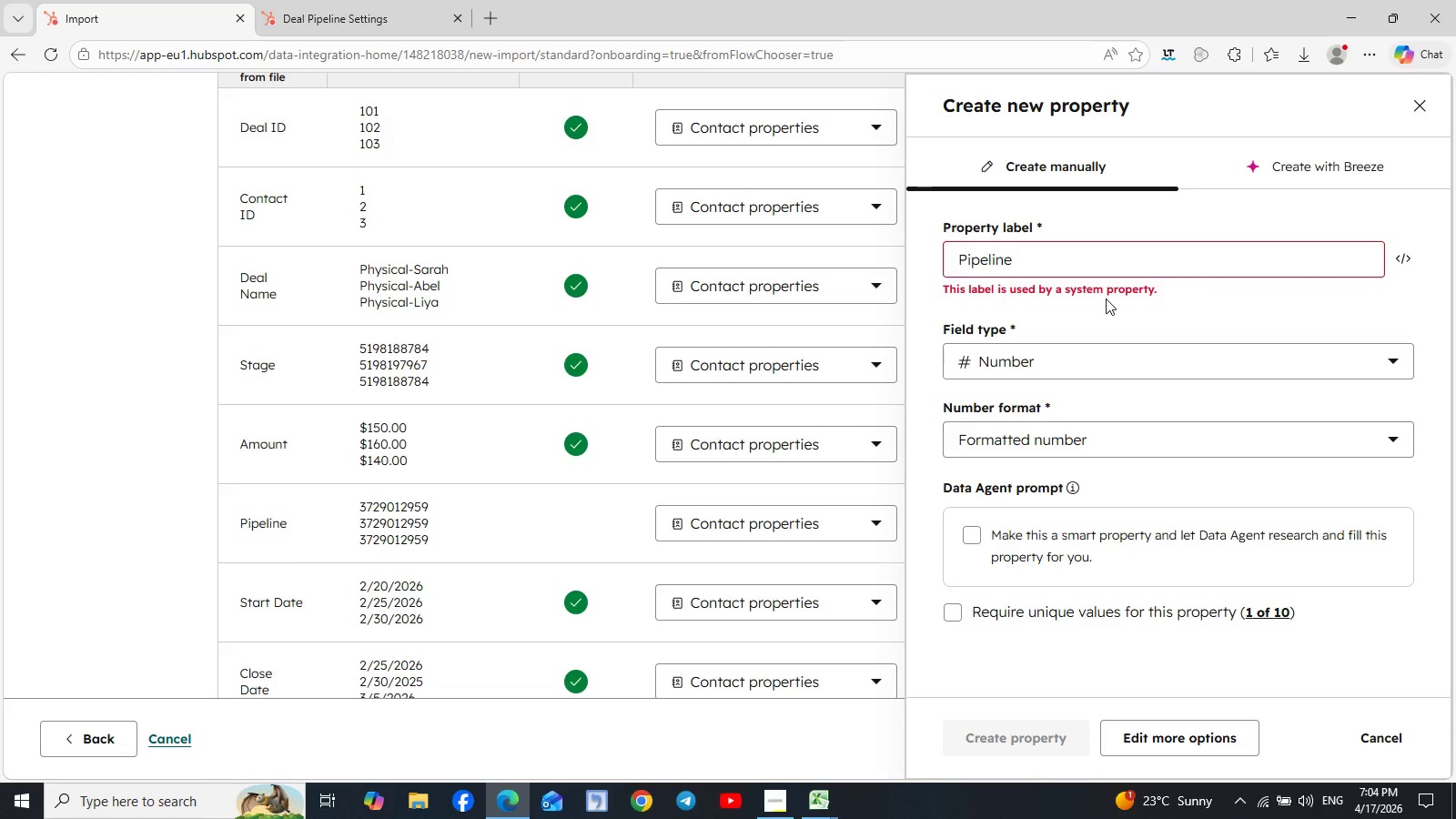 
left_click([1403, 257])
 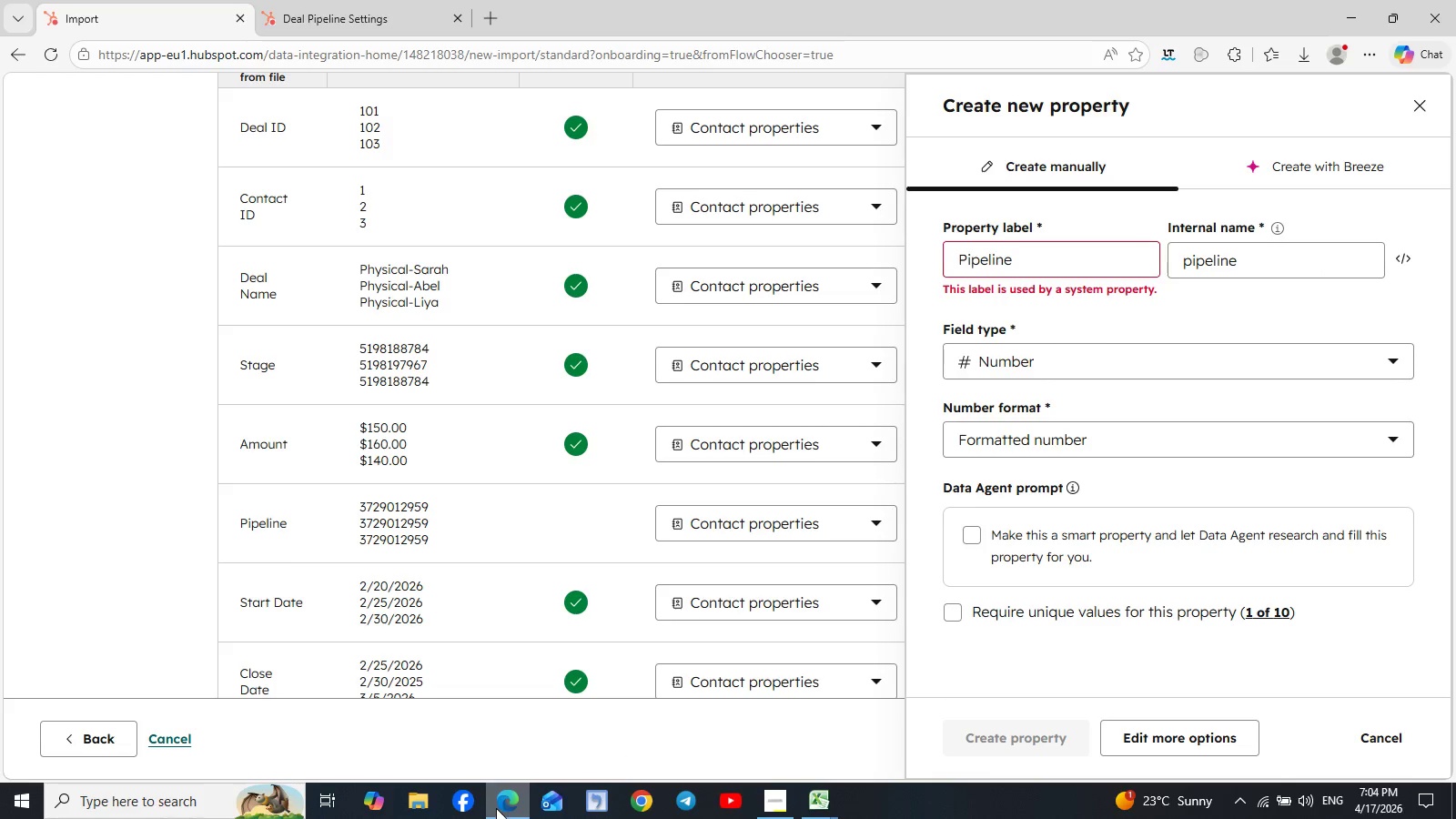 
wait(6.2)
 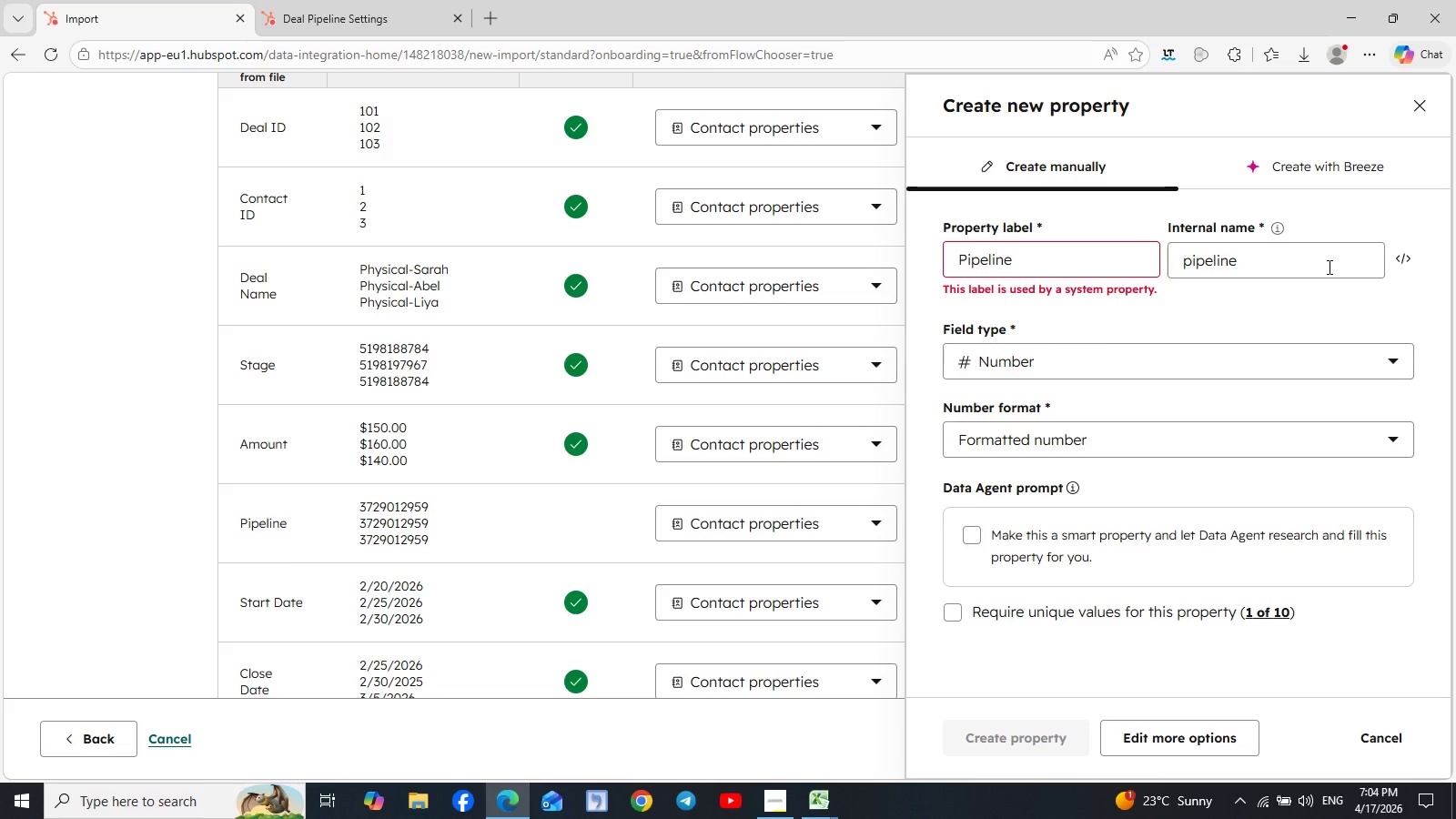 
left_click([362, 19])
 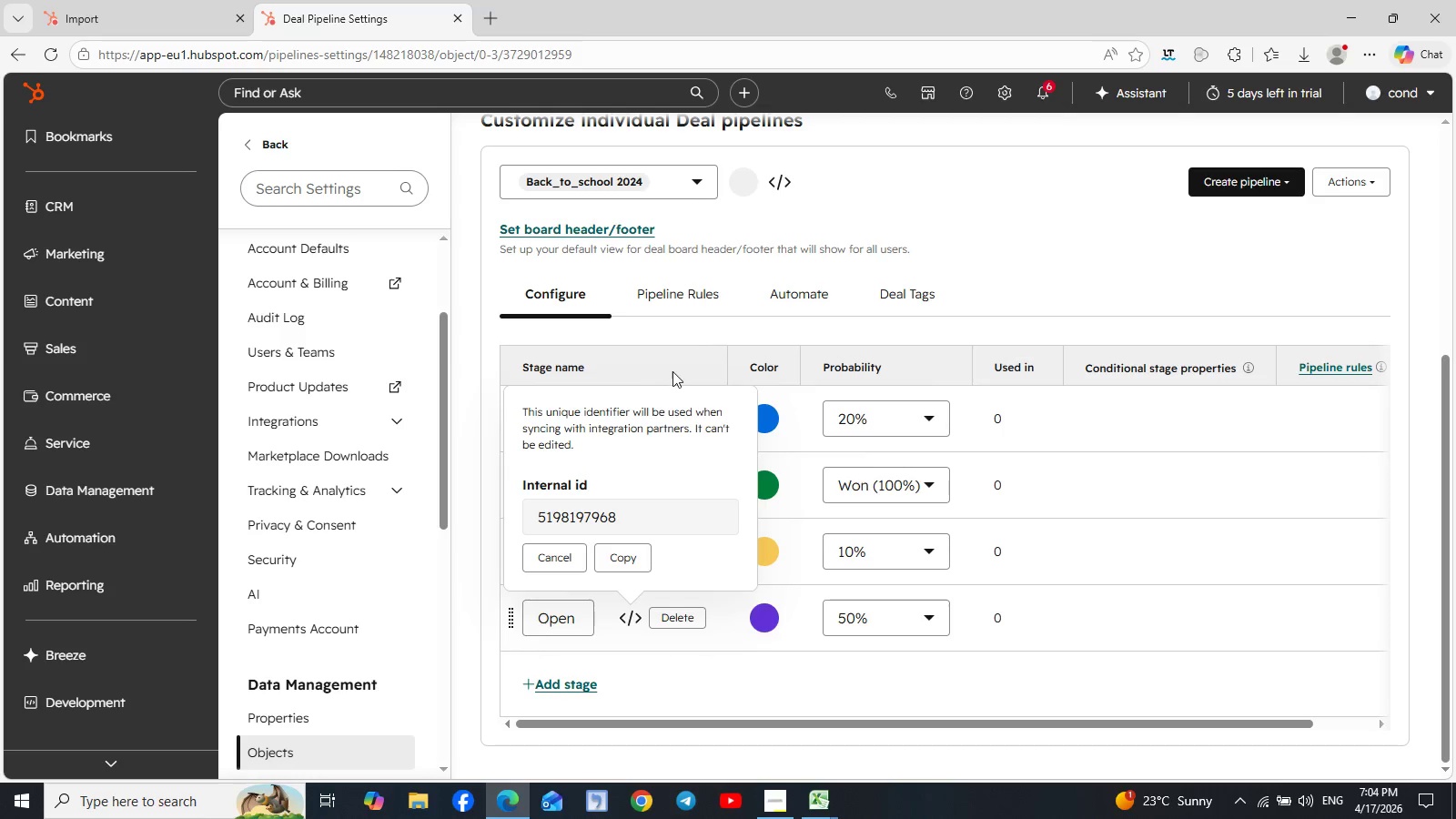 
scroll: coordinate [652, 352], scroll_direction: up, amount: 1.0
 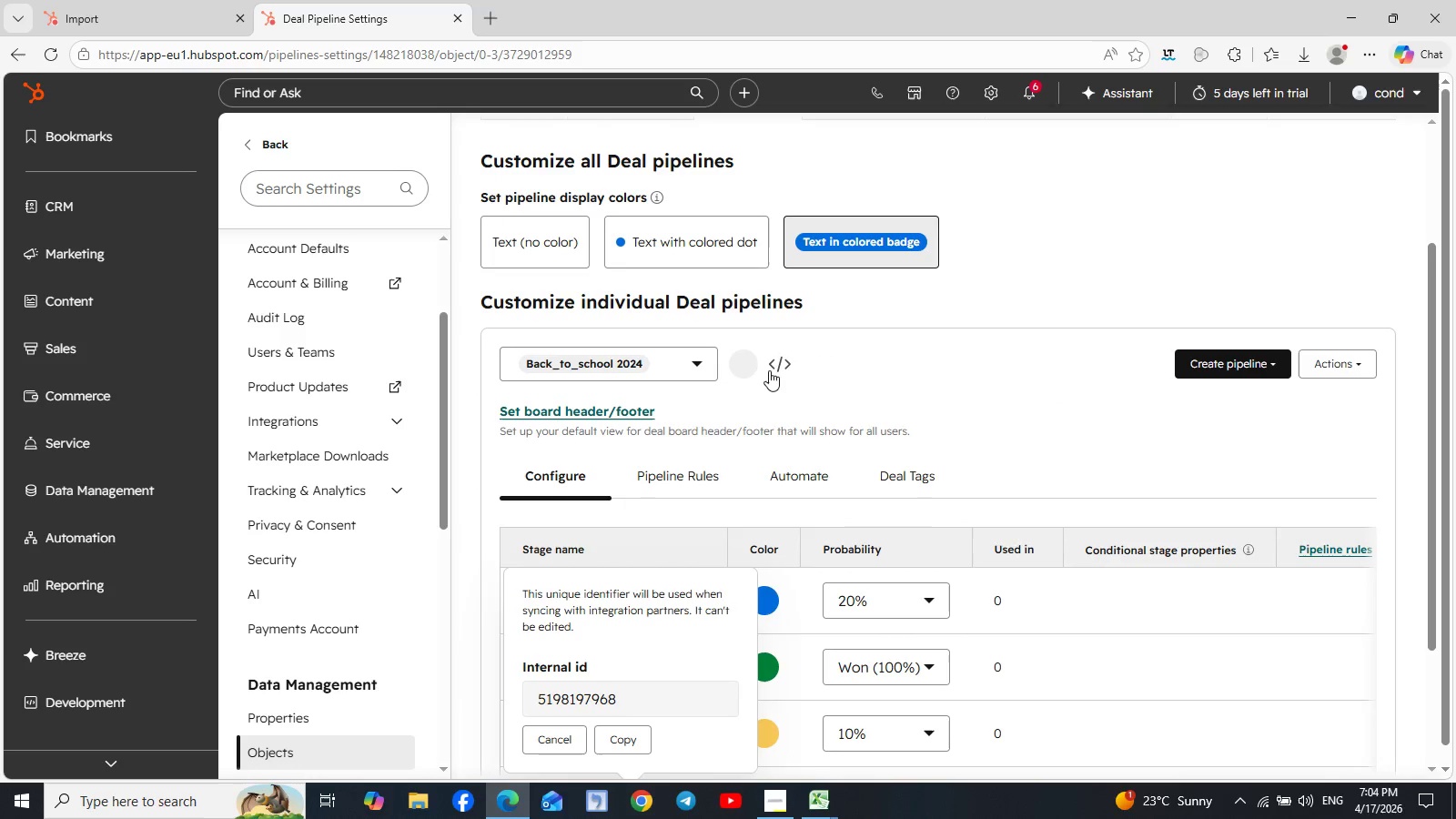 
left_click([775, 369])
 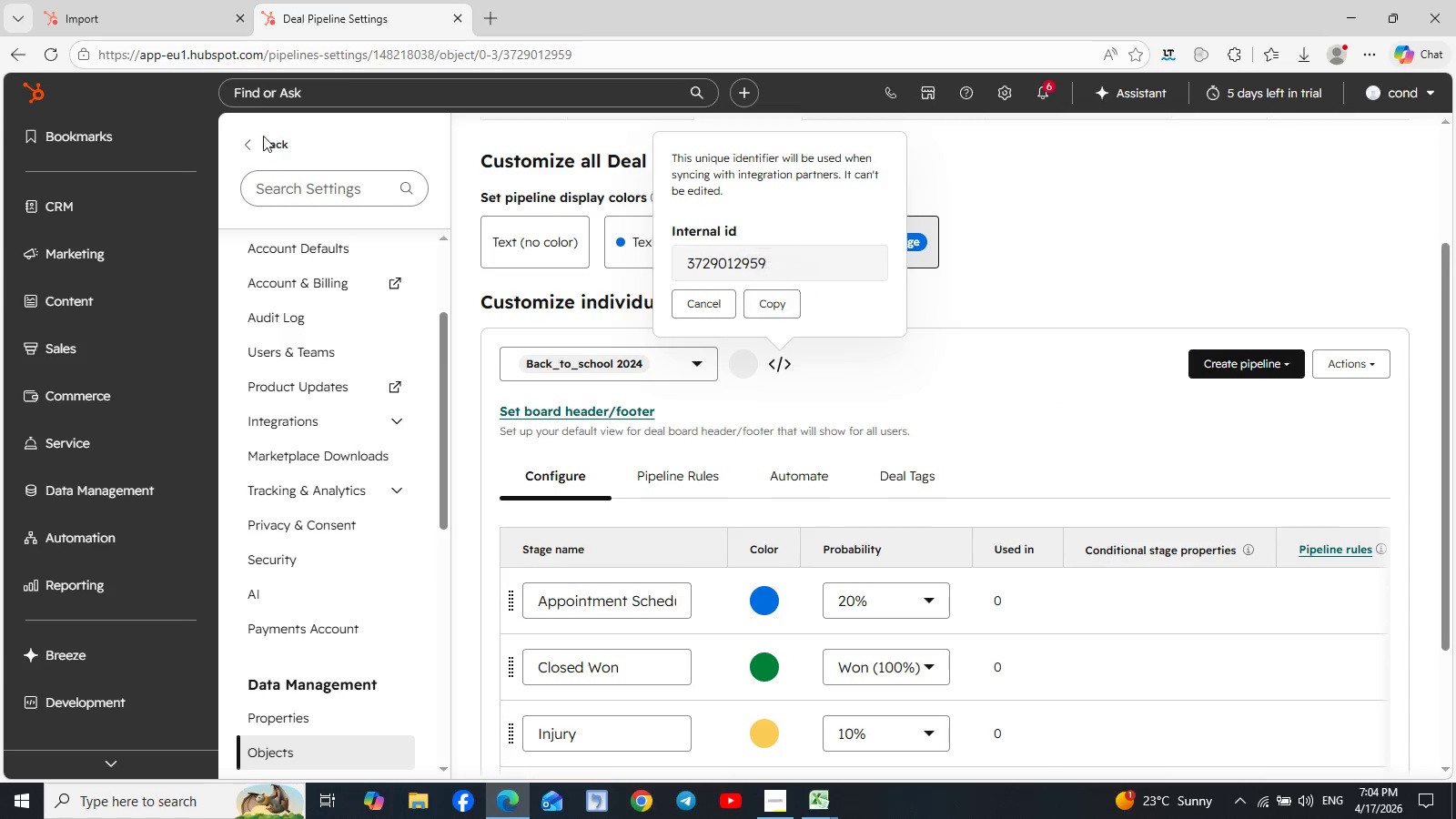 
left_click([111, 20])
 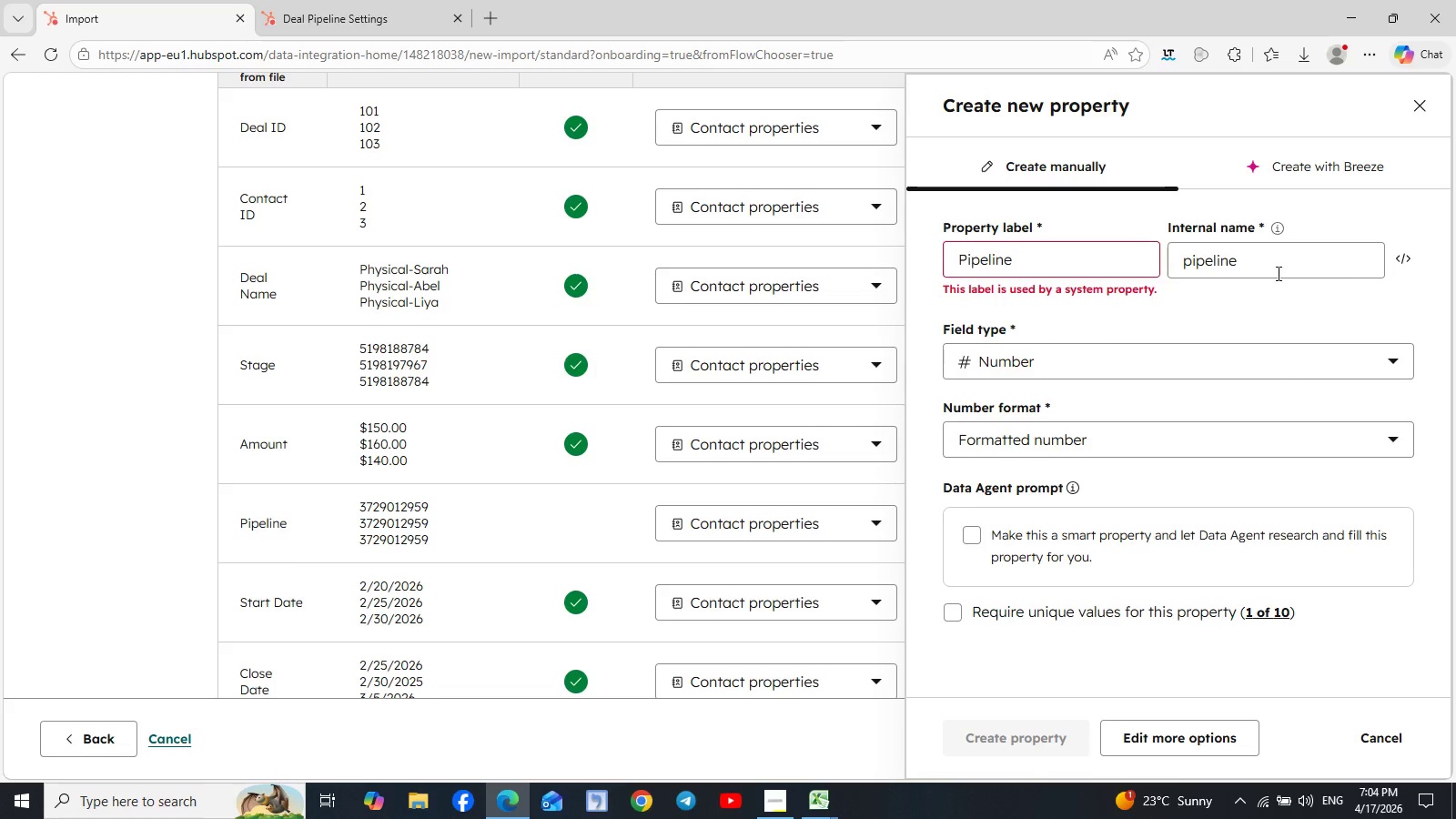 
left_click_drag(start_coordinate=[1273, 264], to_coordinate=[1183, 263])
 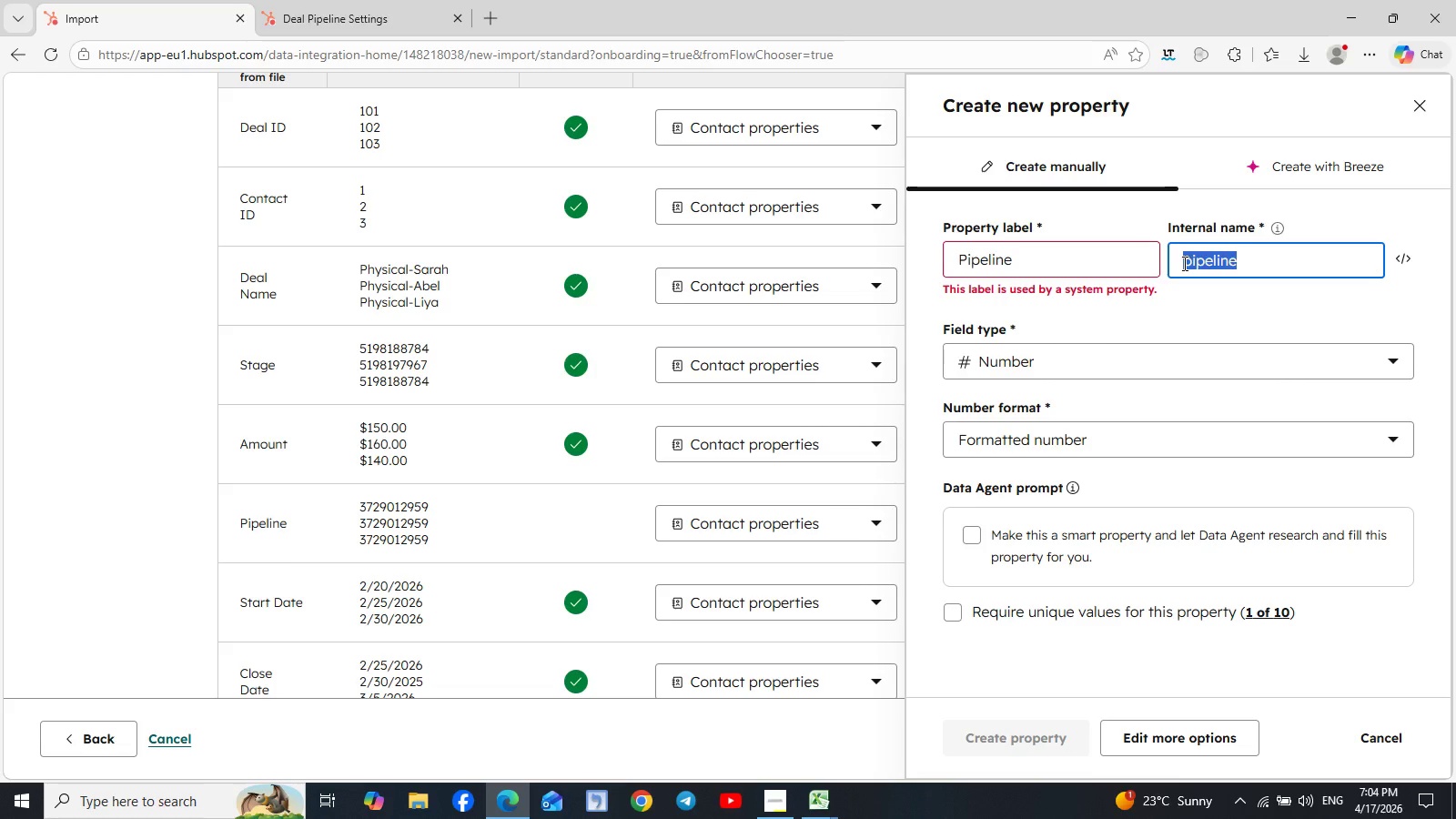 
key(Control+V)
 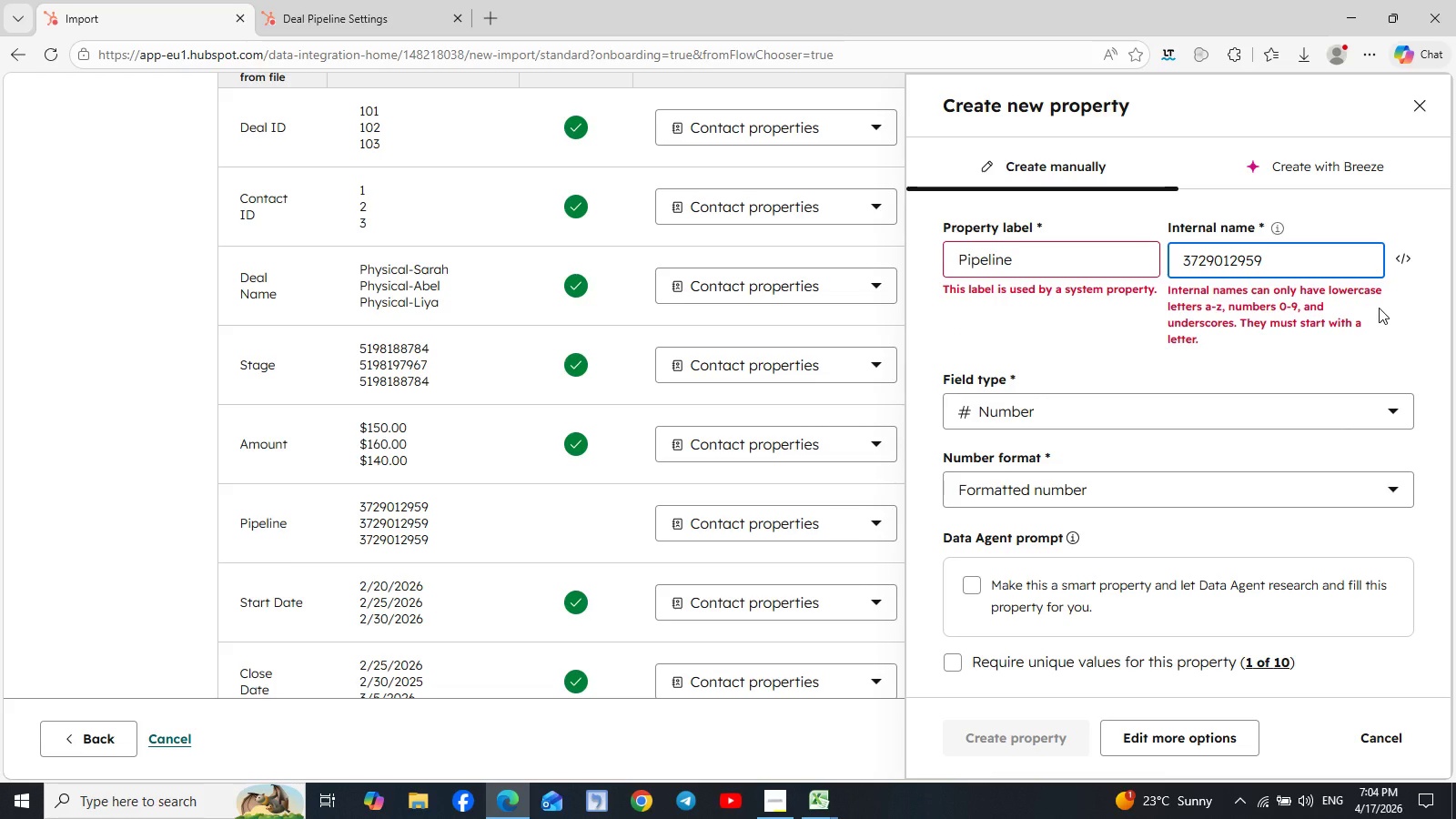 
wait(8.86)
 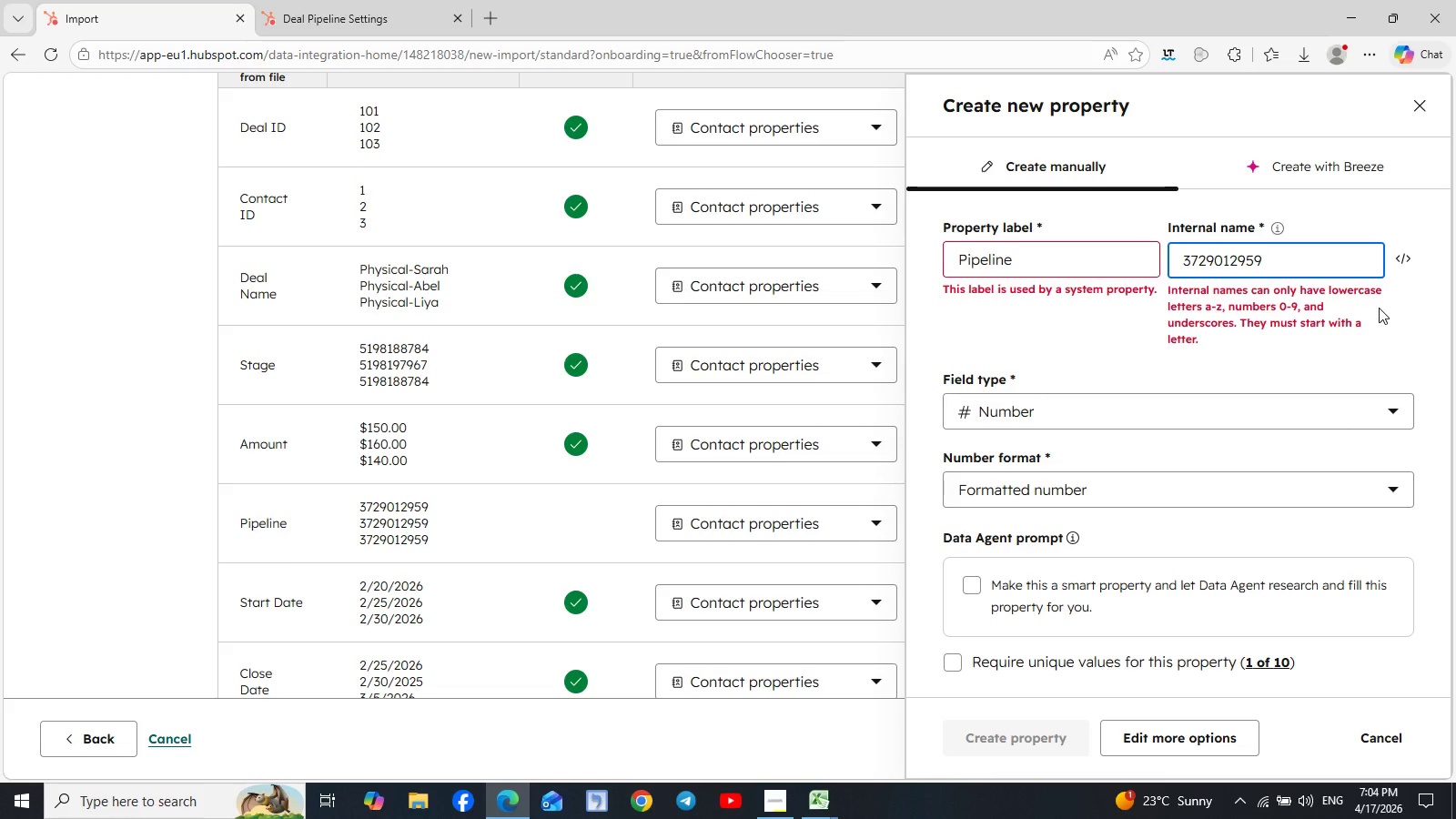 
left_click([385, 0])
 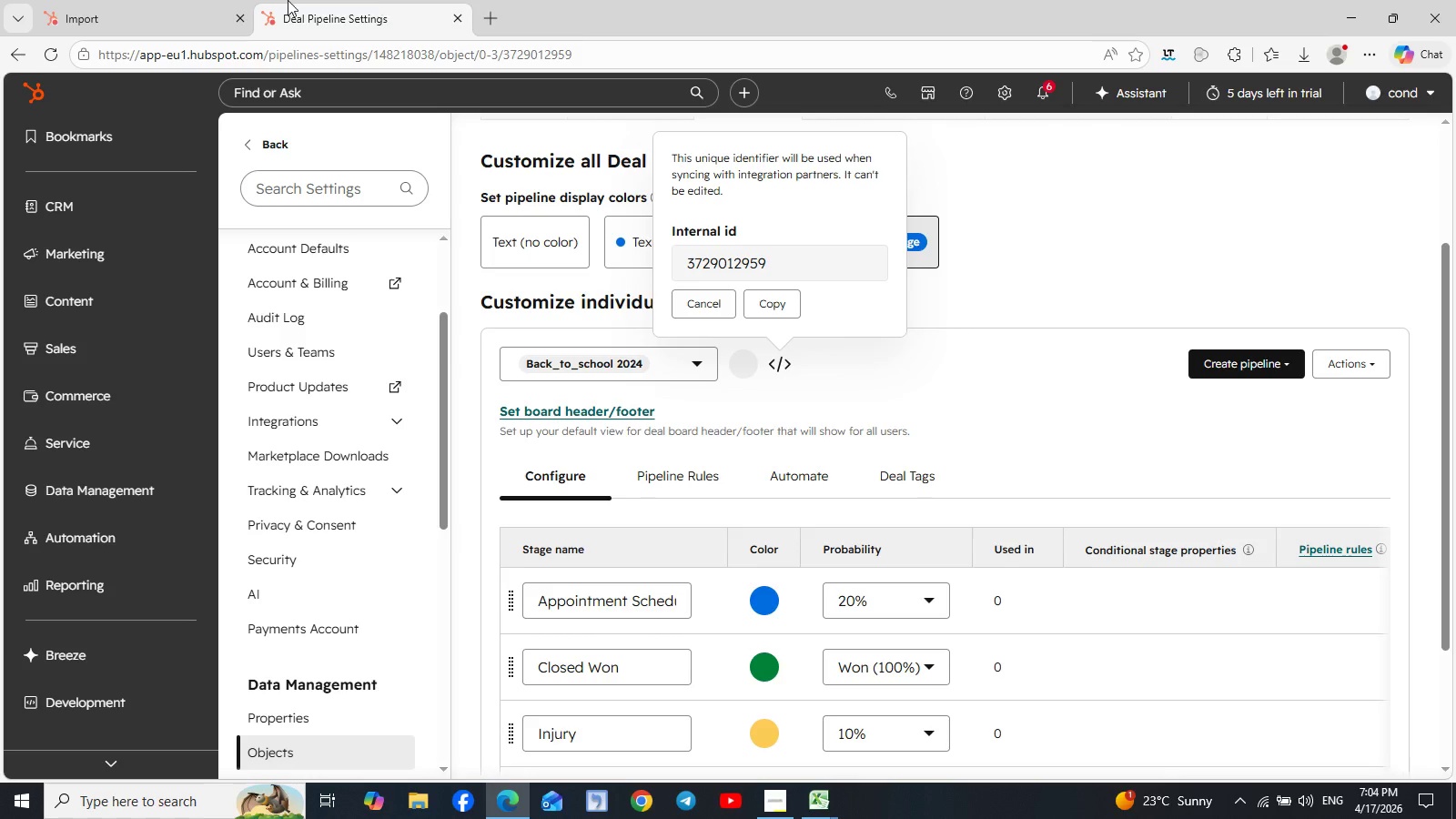 
wait(8.25)
 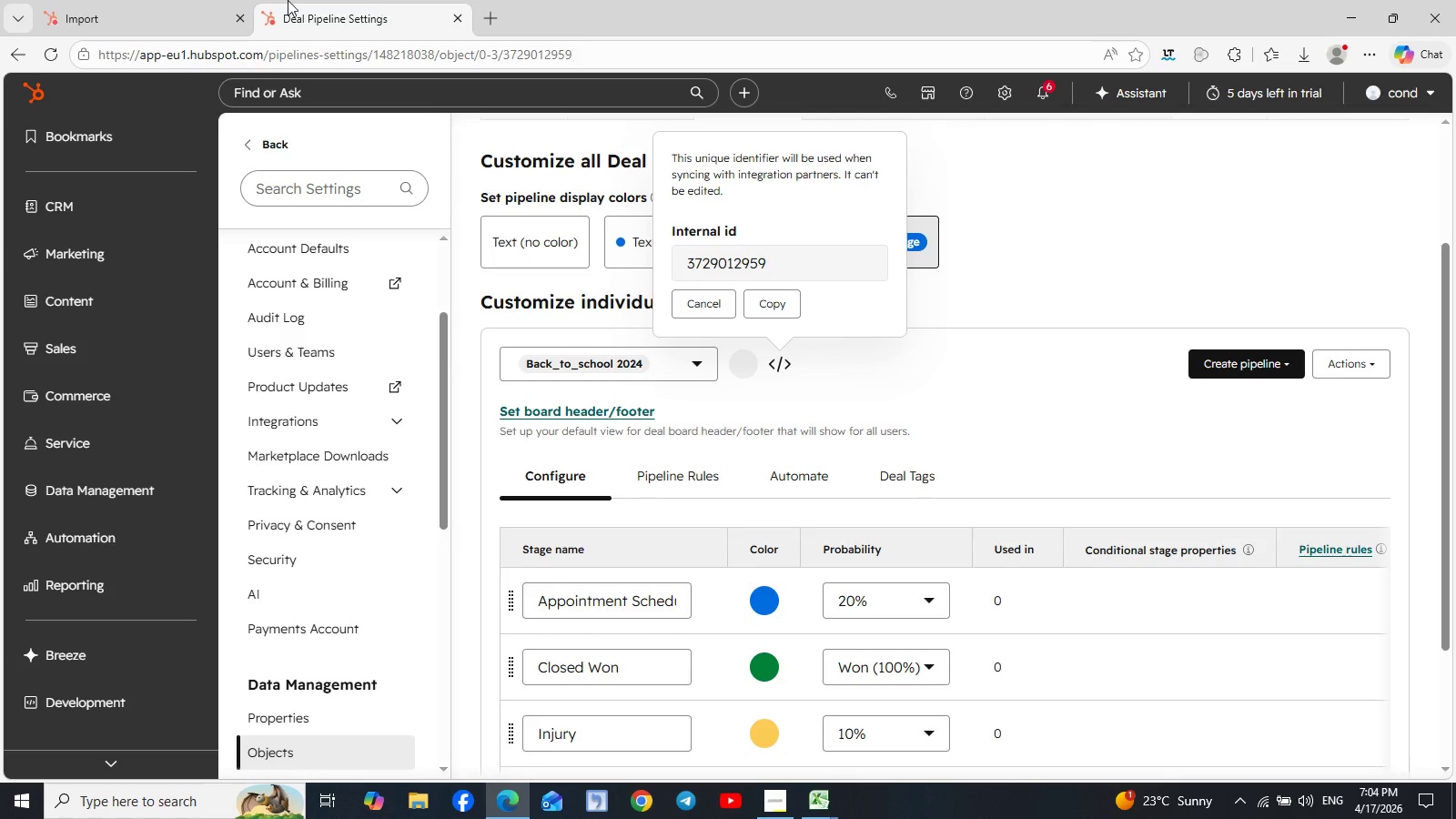 
left_click([83, 0])
 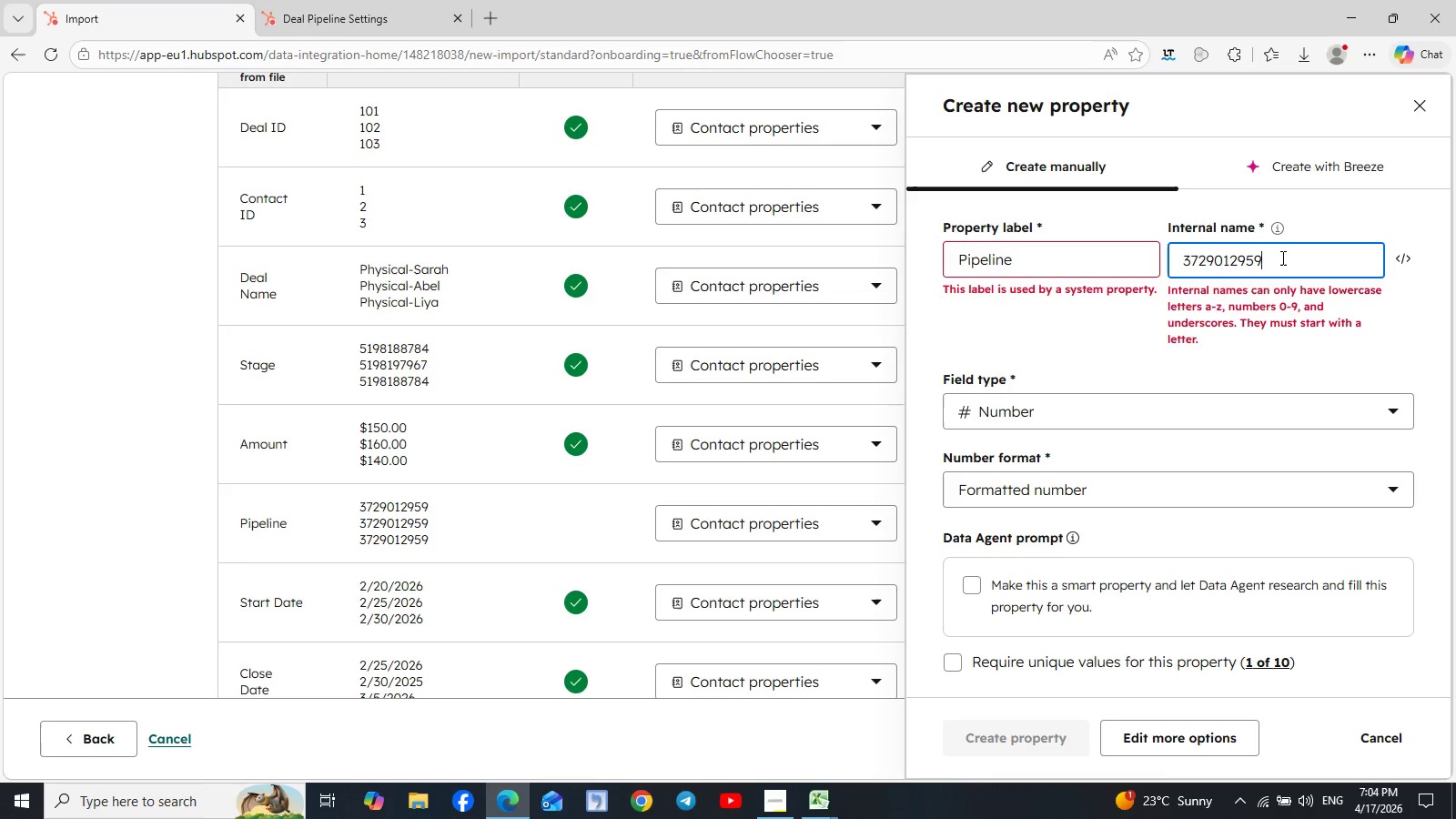 
left_click_drag(start_coordinate=[1281, 260], to_coordinate=[1169, 265])
 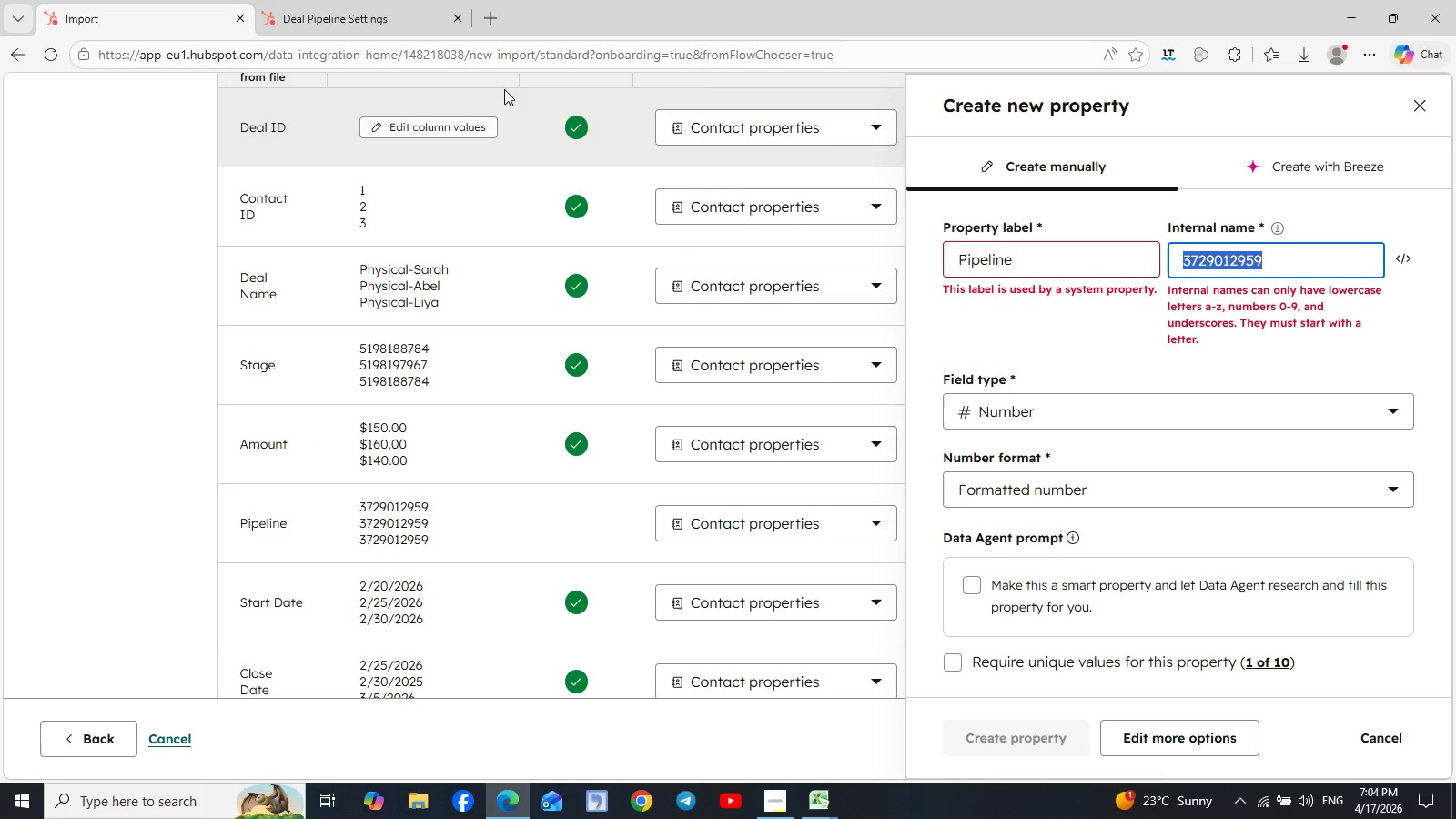 
left_click([318, 9])
 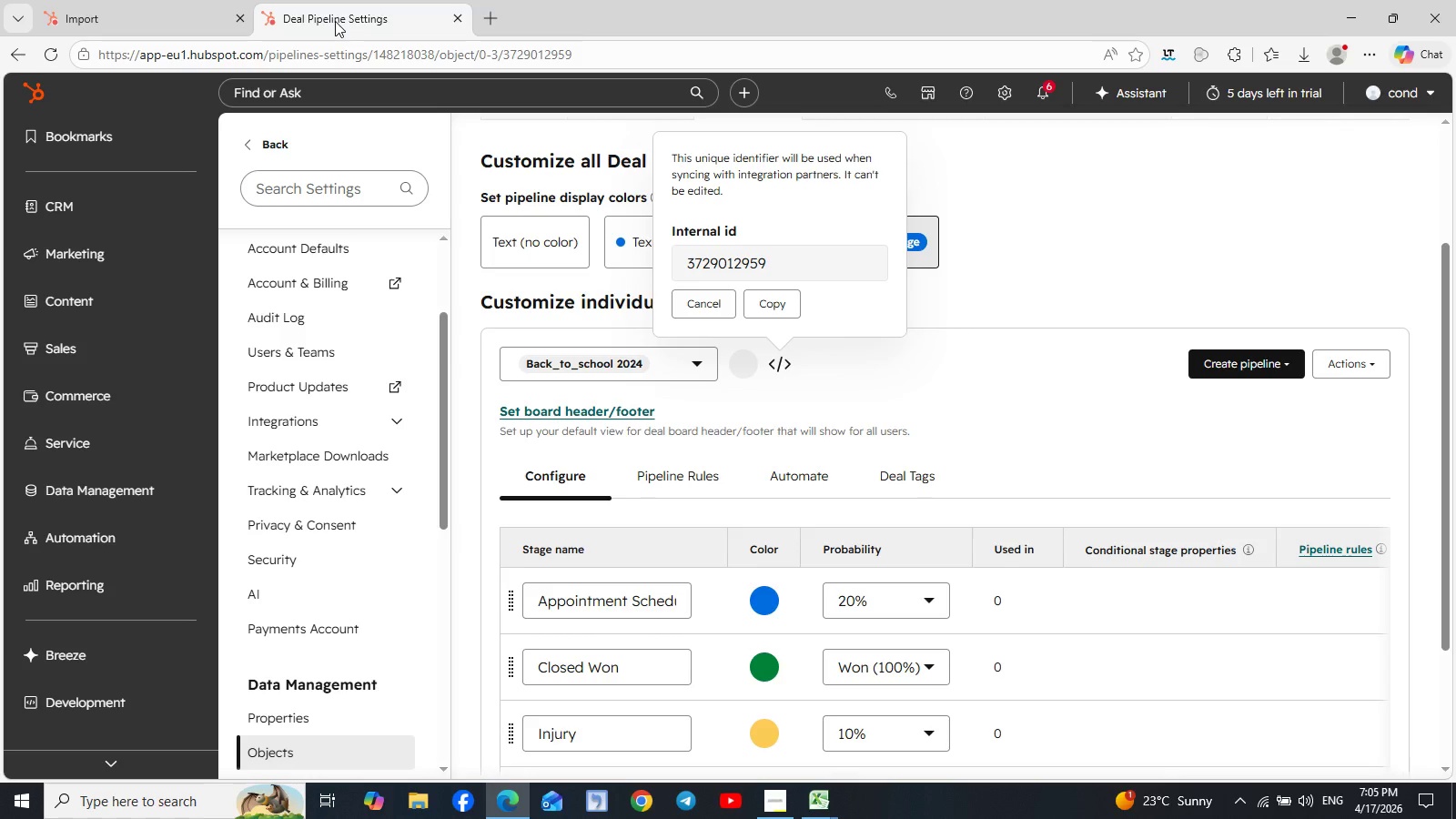 
mouse_move([127, 14])
 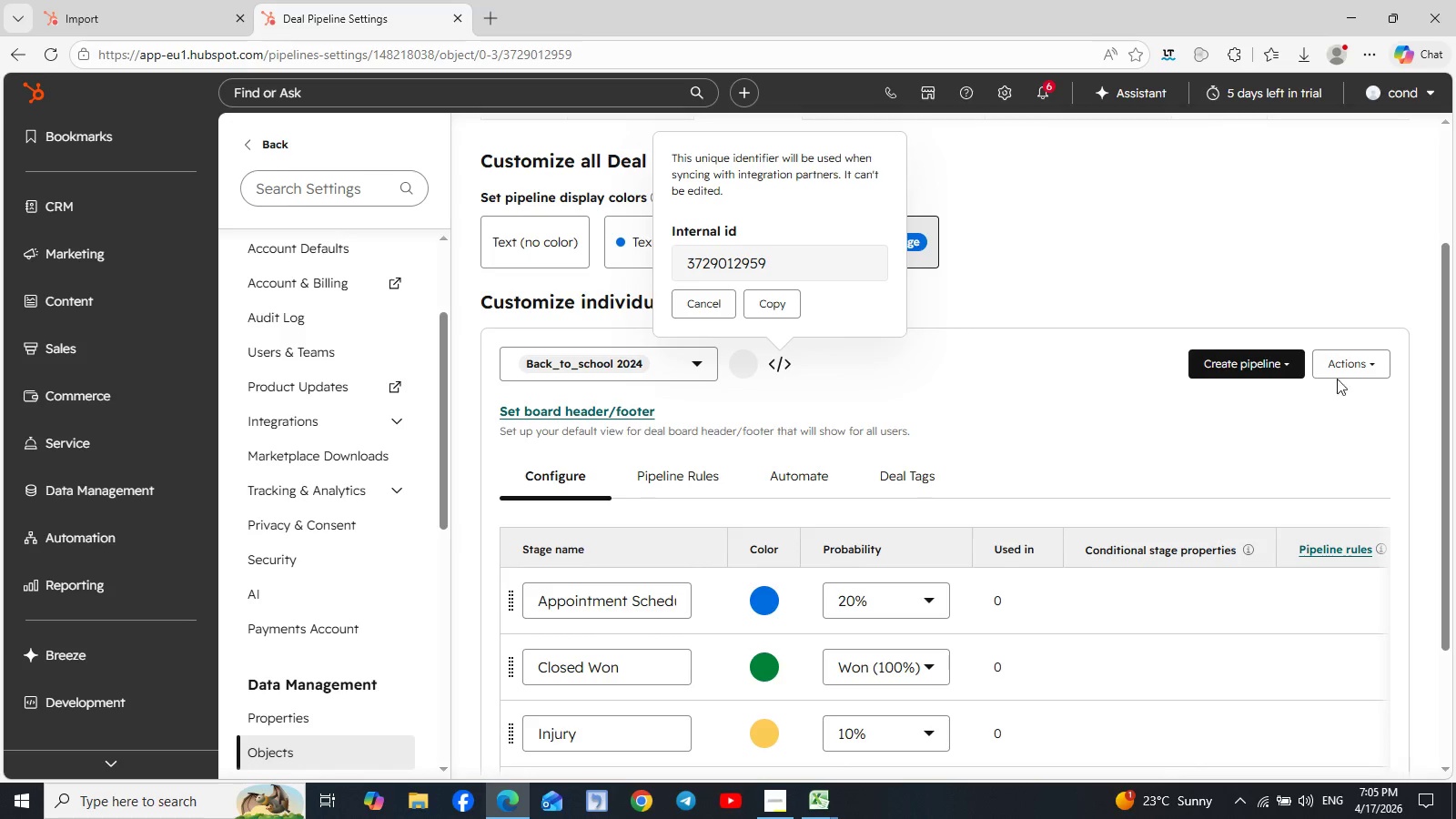 
left_click([1376, 369])
 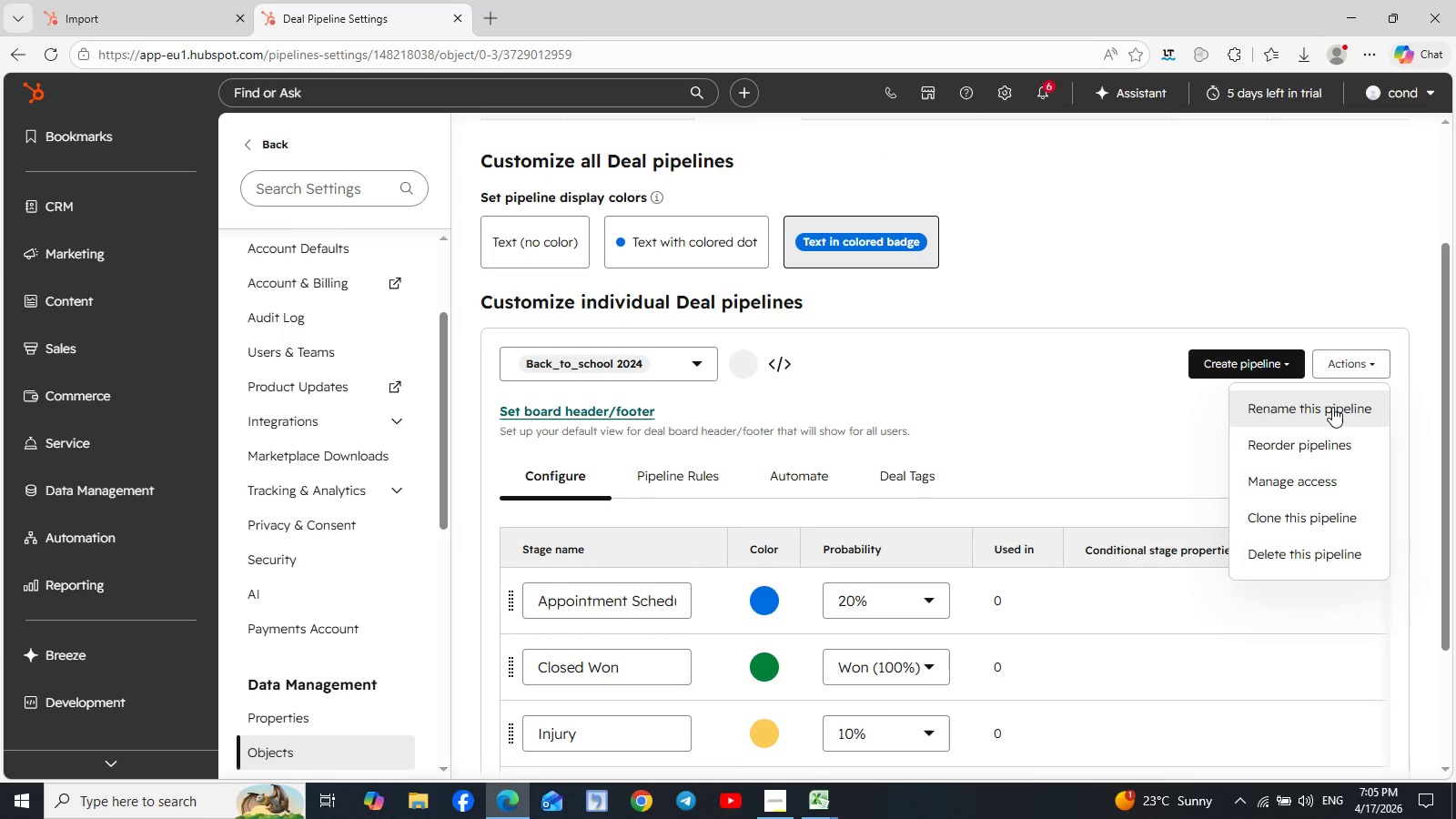 
left_click([1332, 407])
 